 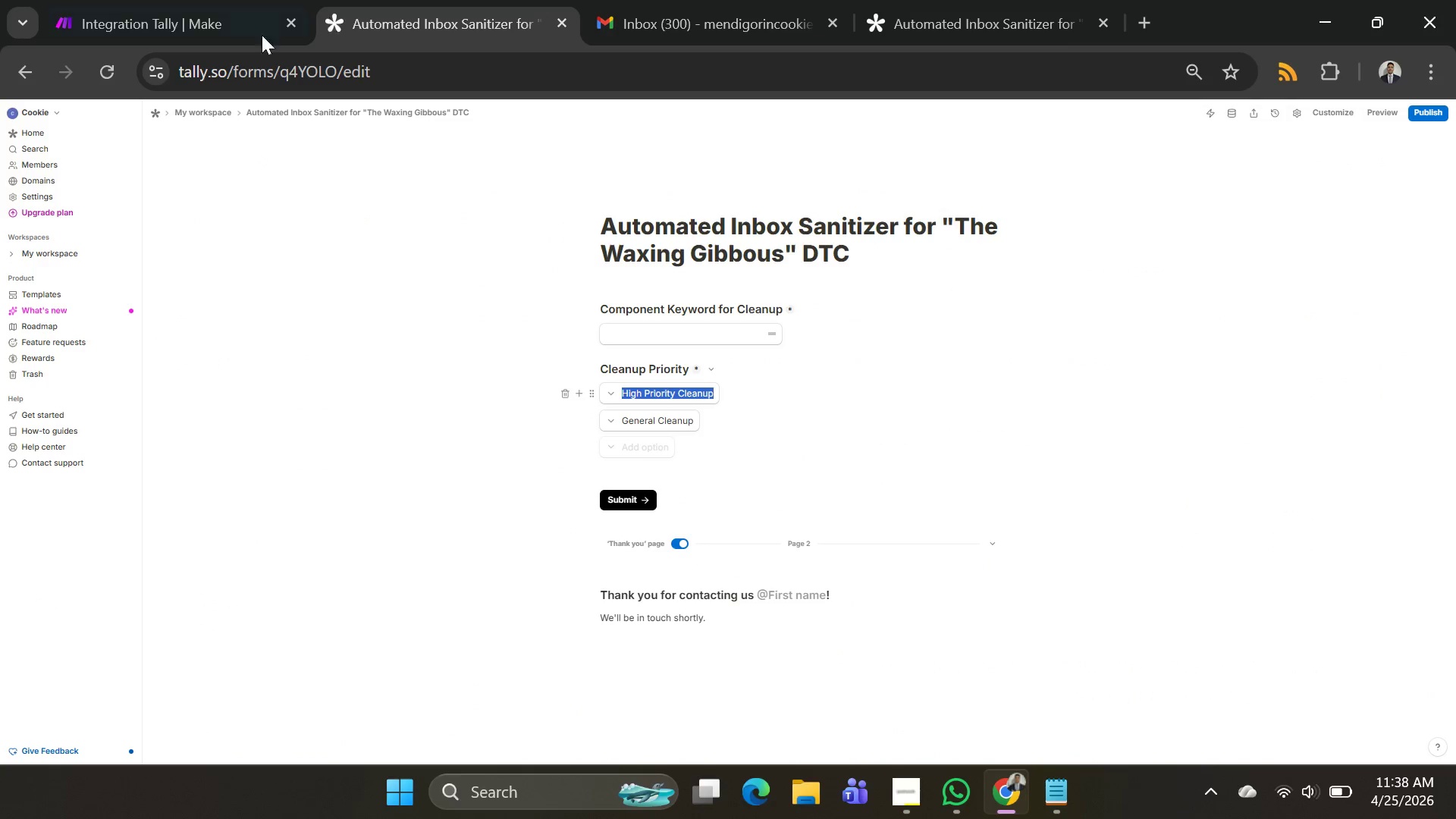 
left_click([764, 277])
 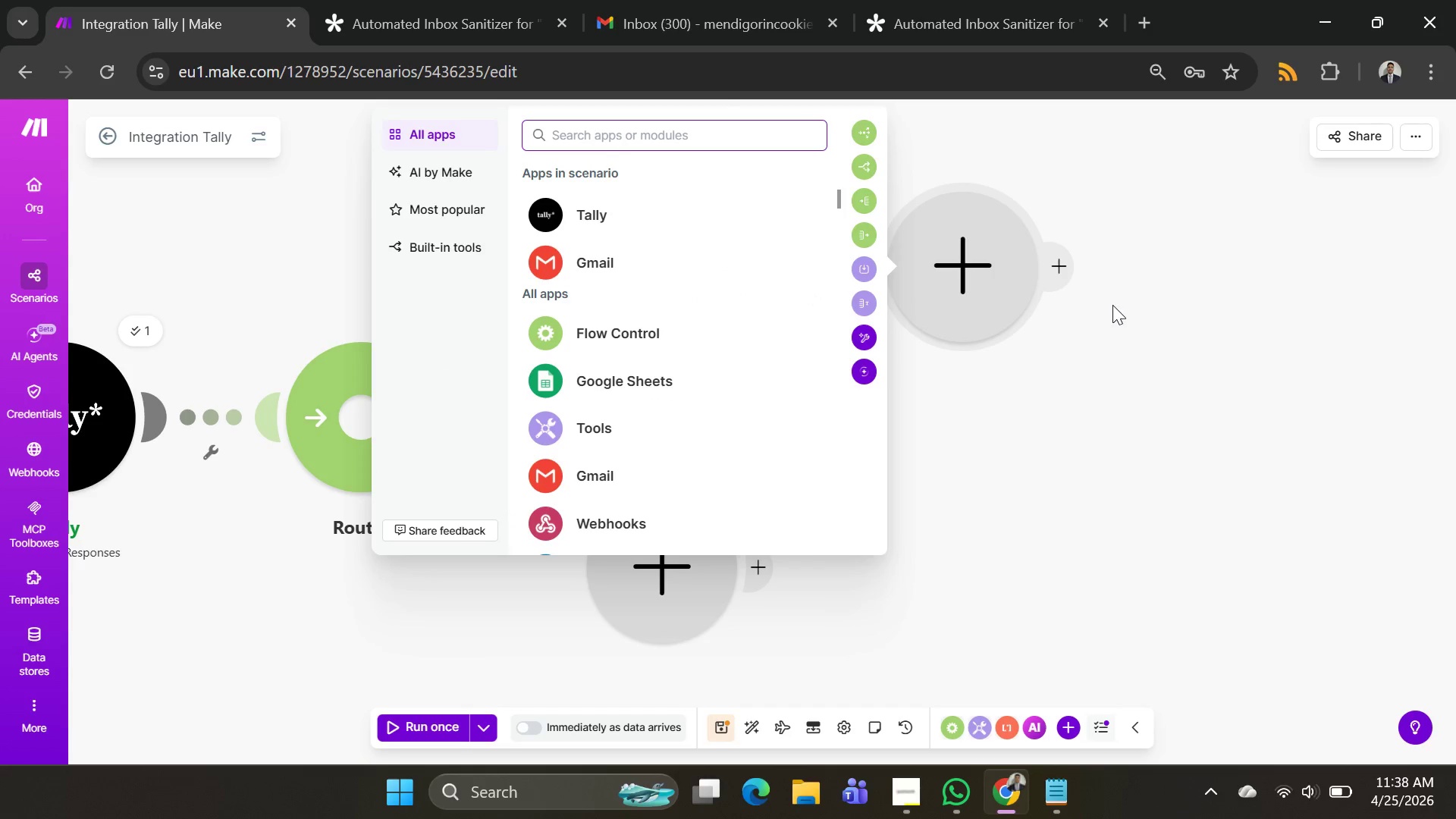 
type(iteratoe)
 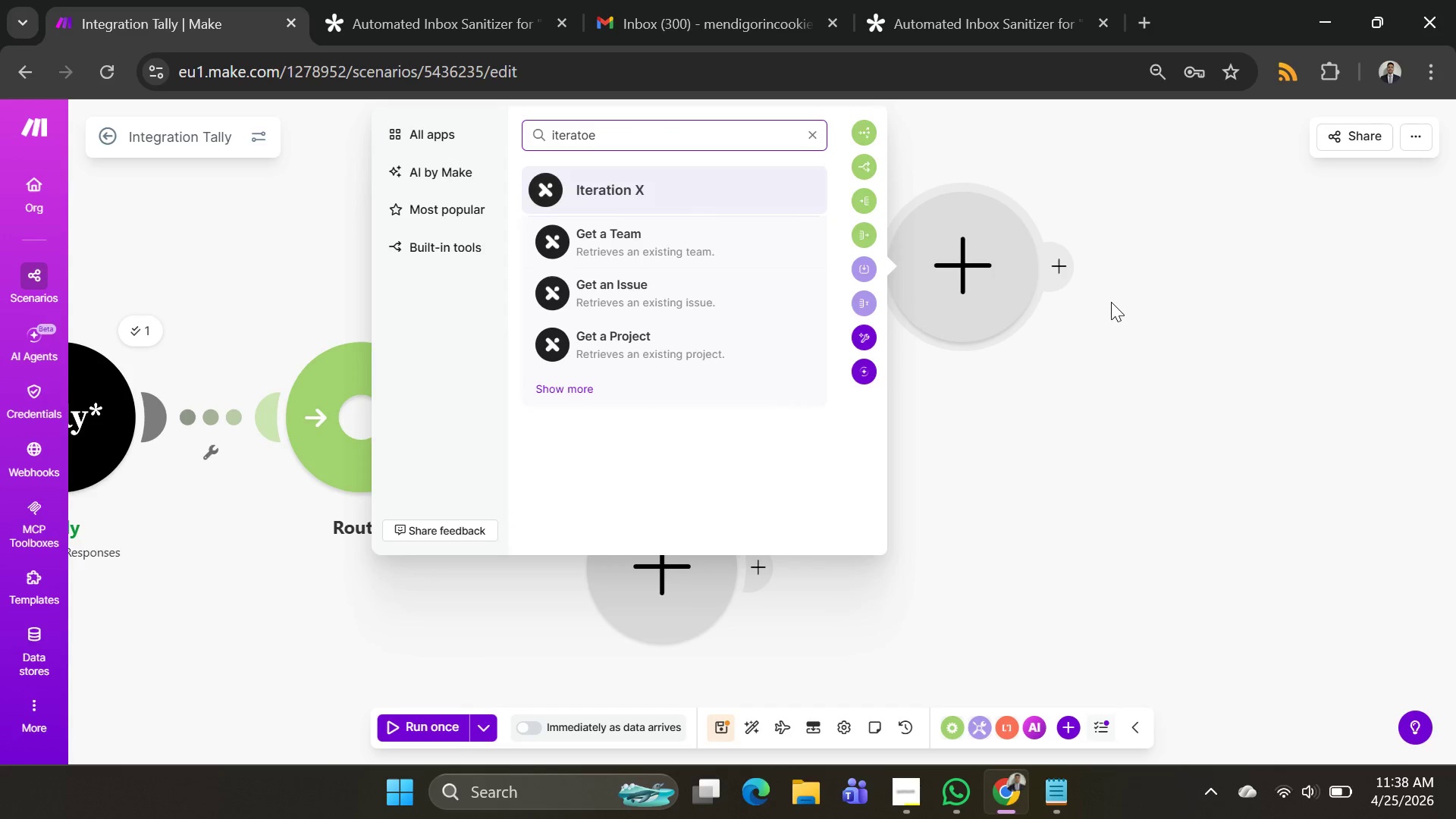 
key(Backspace)
 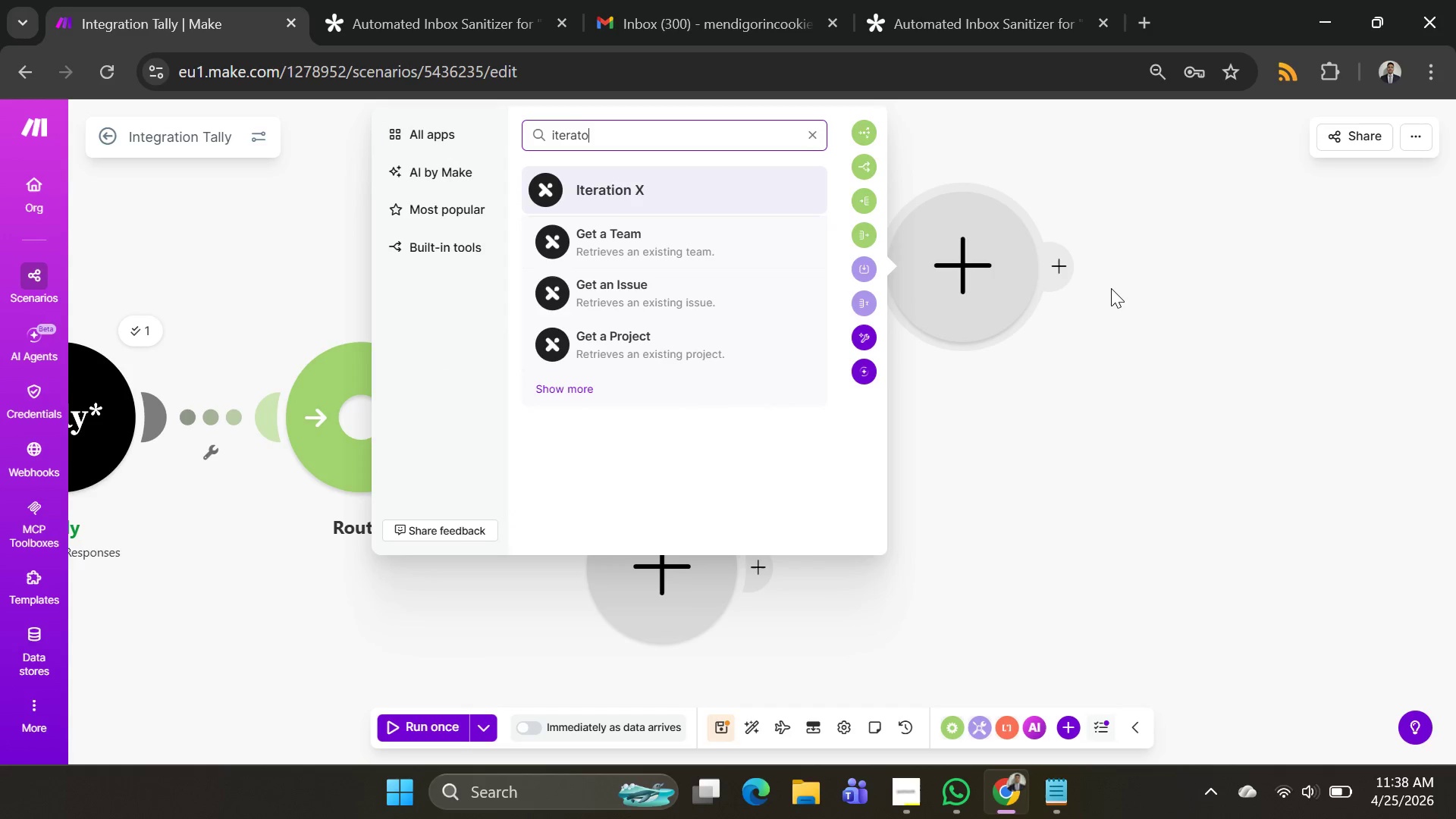 
key(R)
 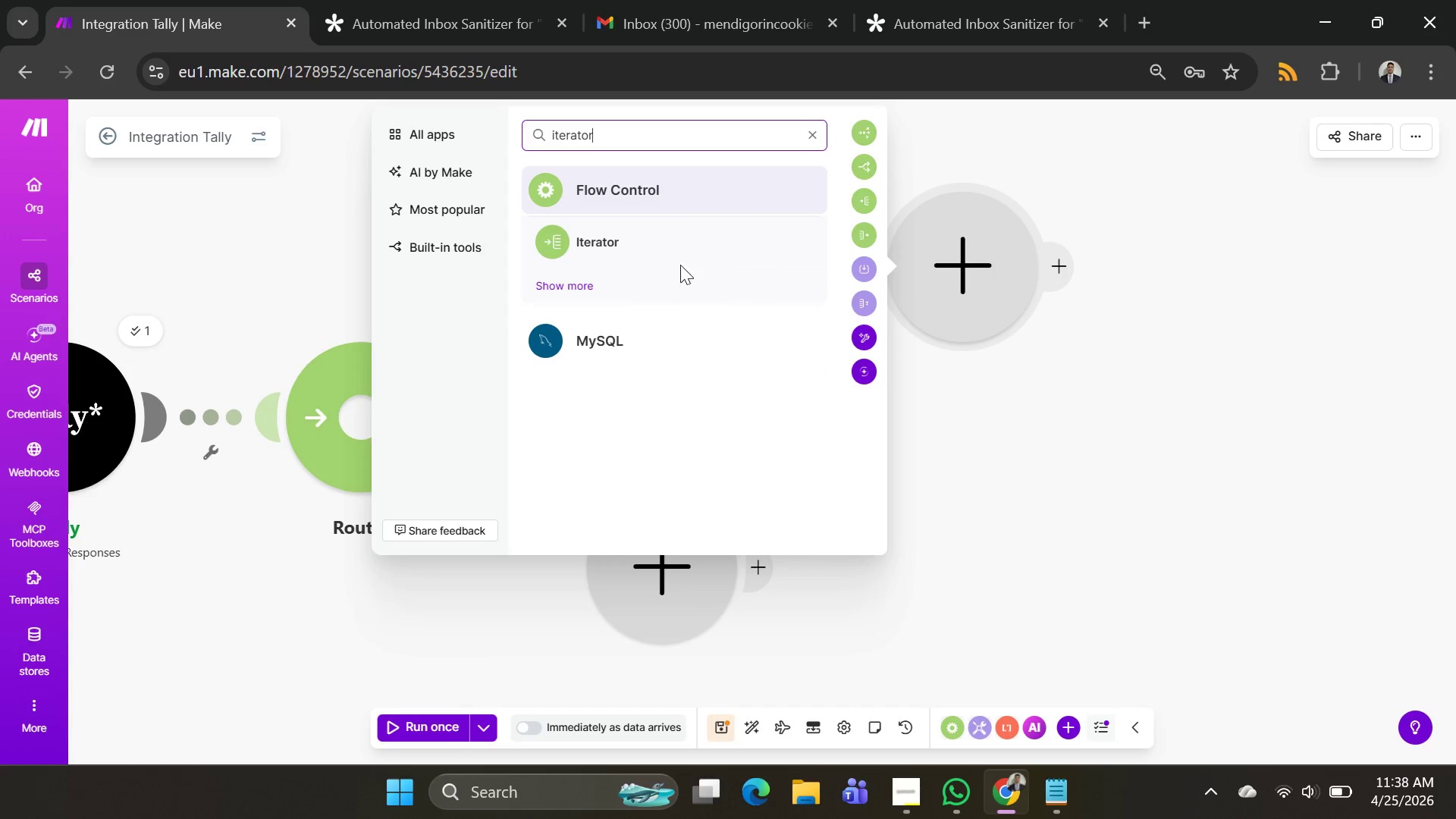 
left_click([661, 258])
 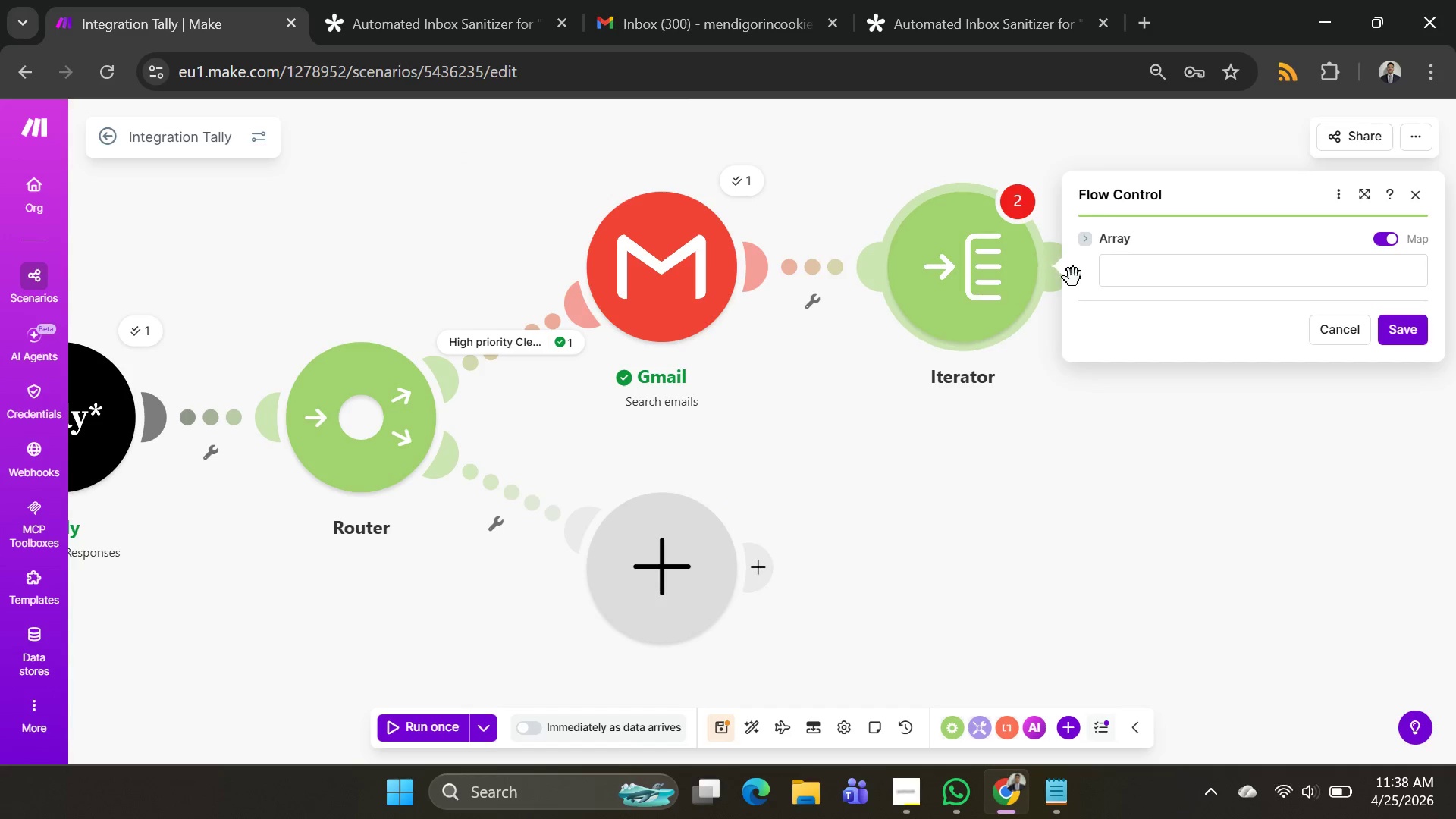 
left_click([1142, 271])
 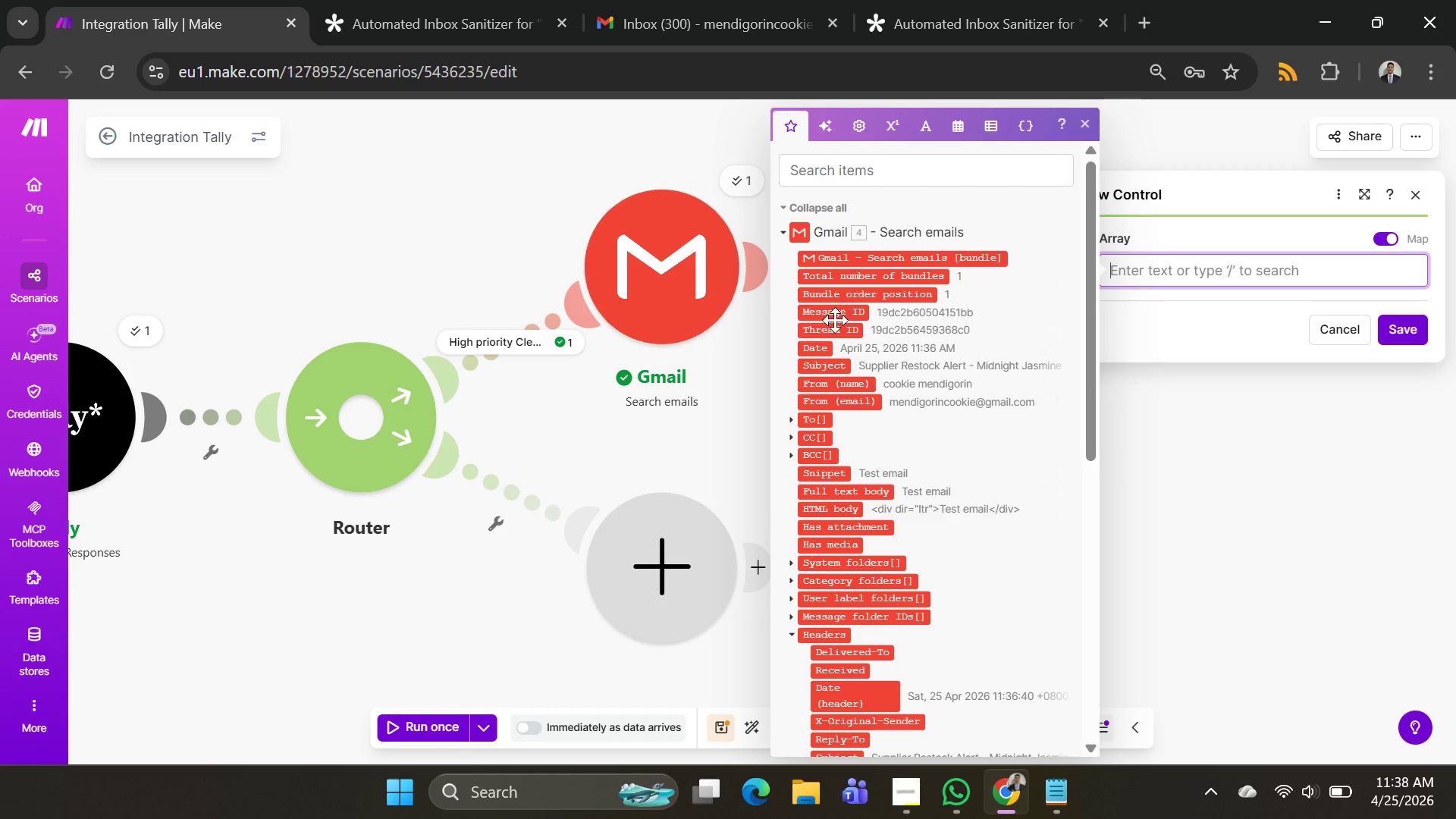 
left_click([849, 313])
 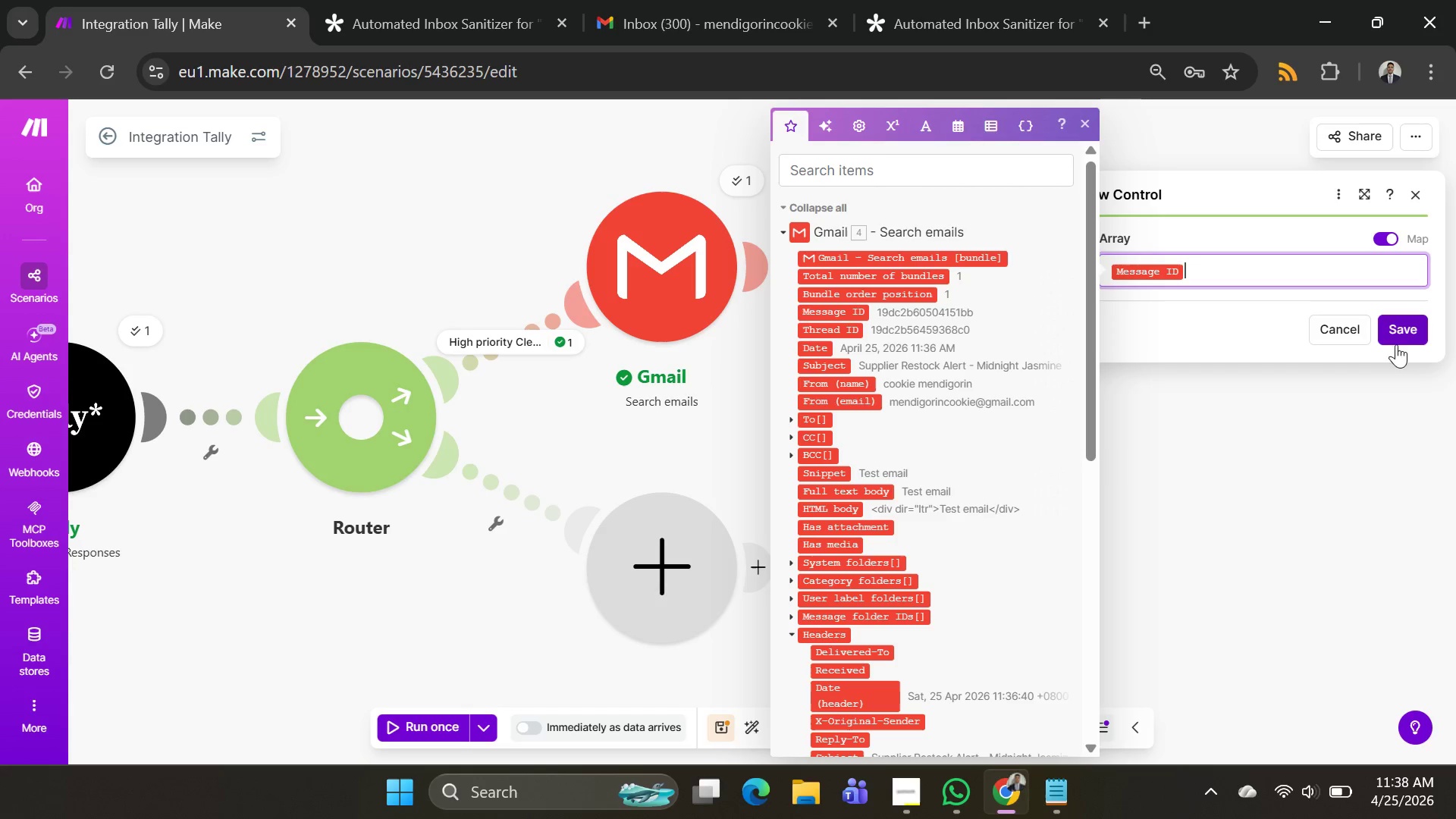 
left_click([1397, 339])
 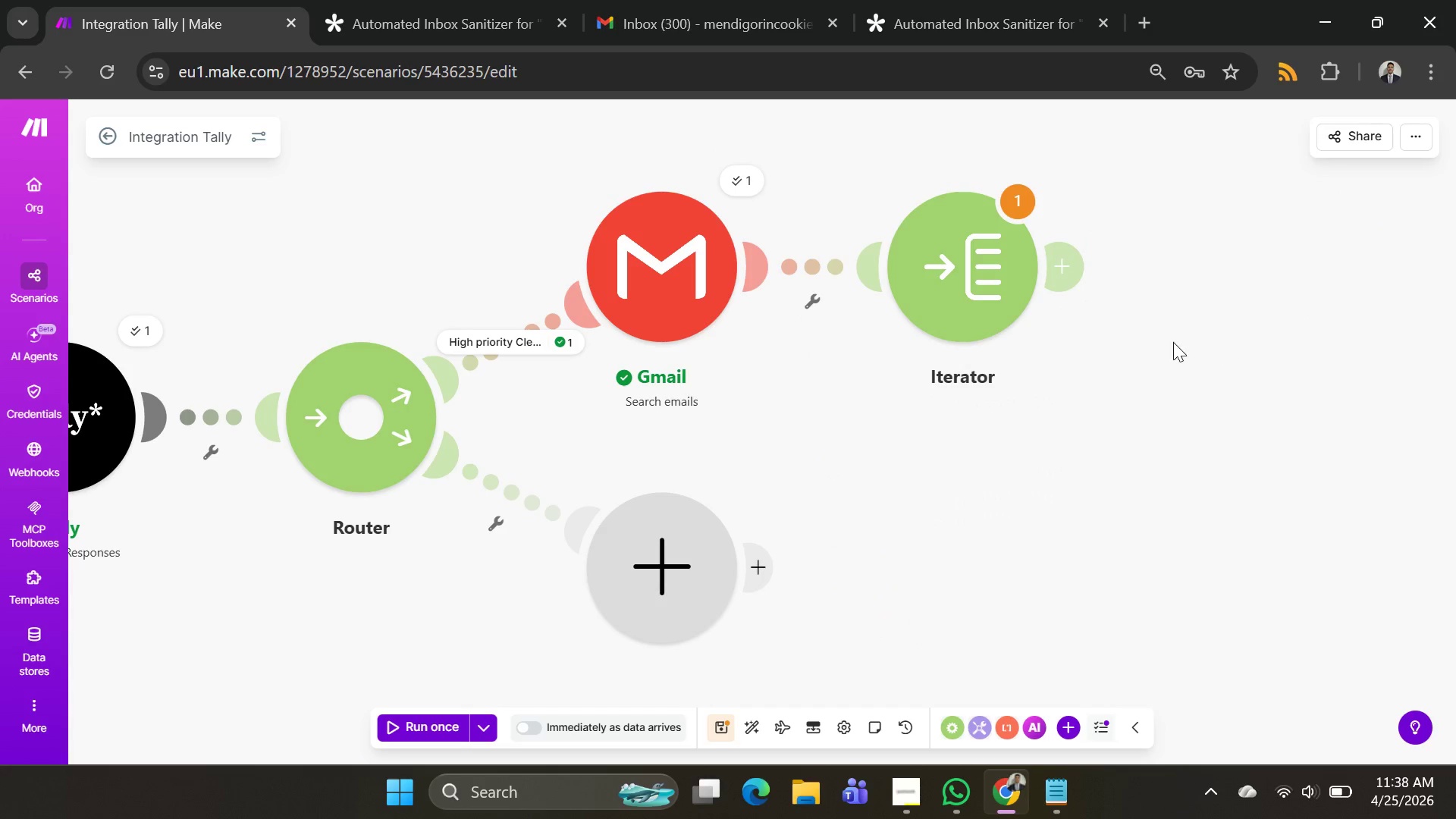 
left_click_drag(start_coordinate=[1173, 342], to_coordinate=[1168, 269])
 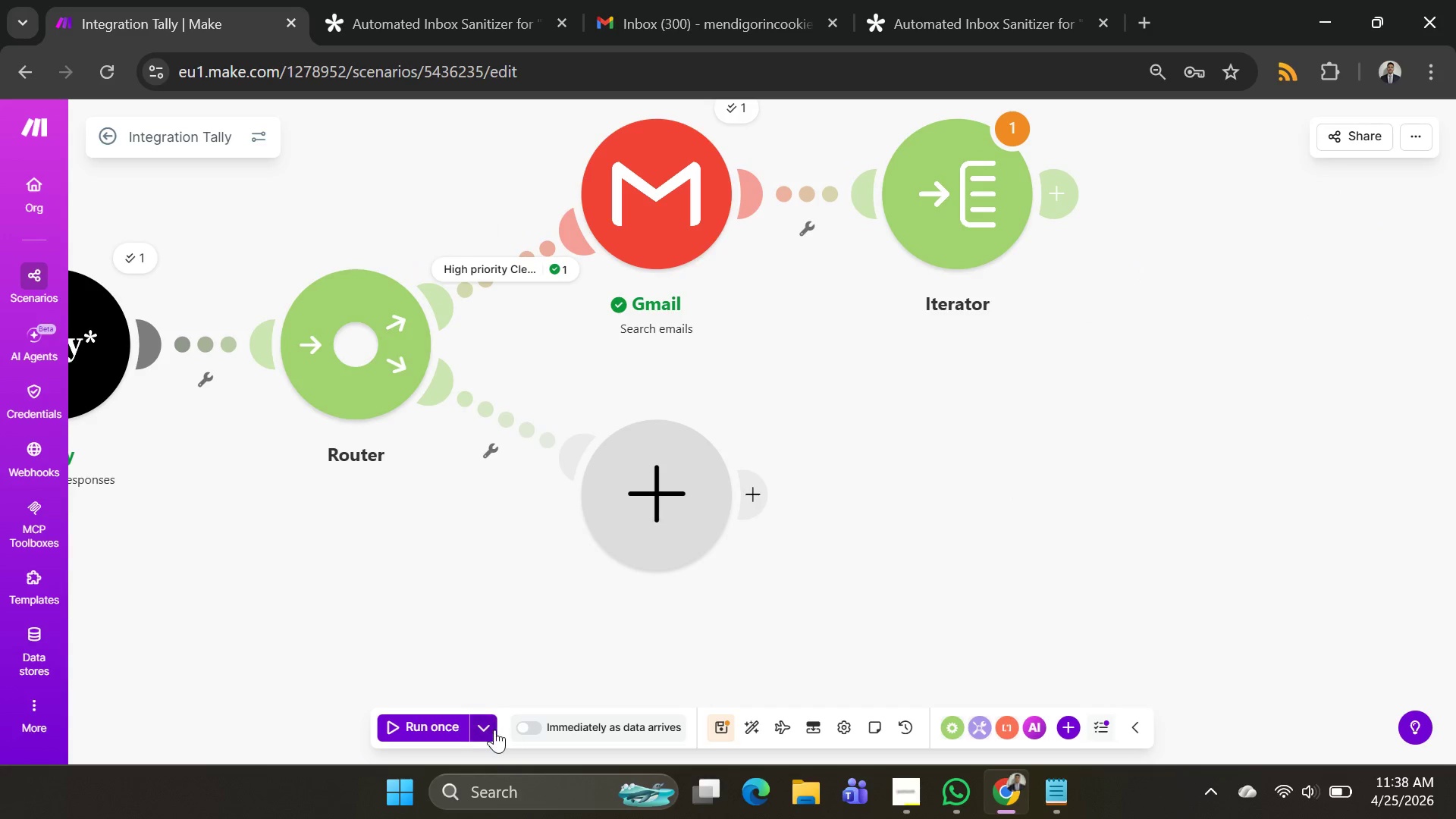 
double_click([489, 730])
 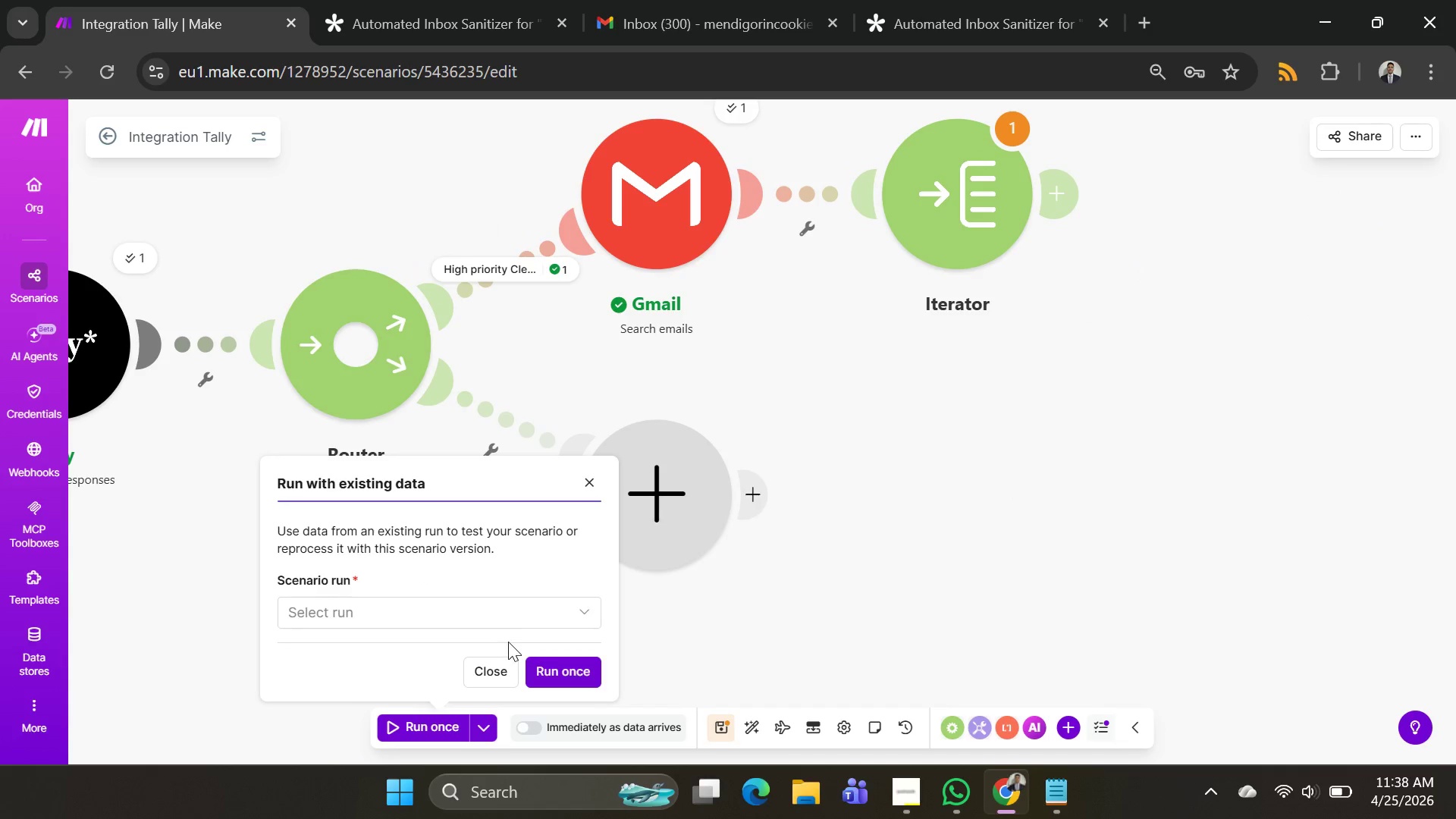 
left_click([508, 621])
 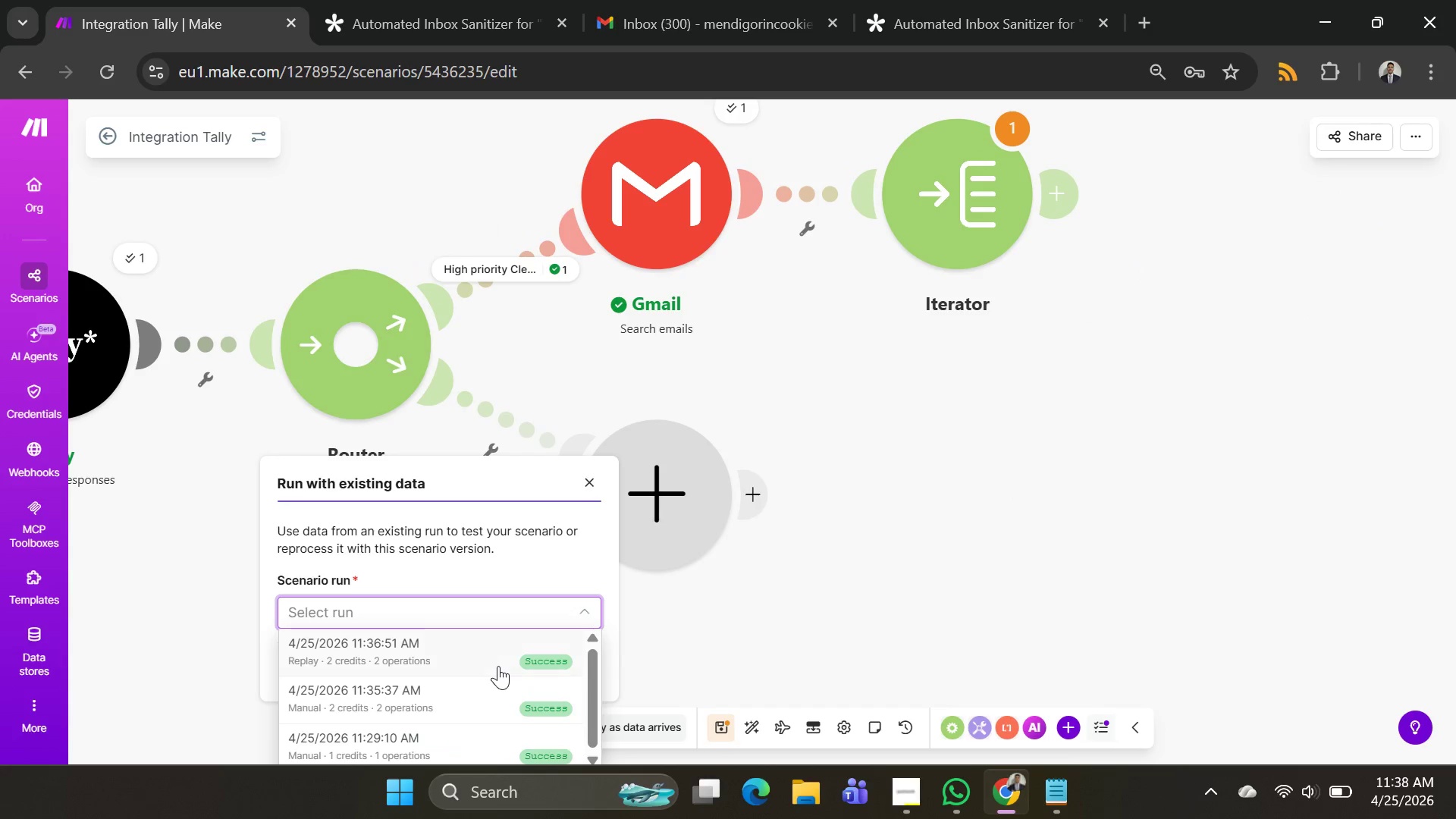 
left_click([498, 666])
 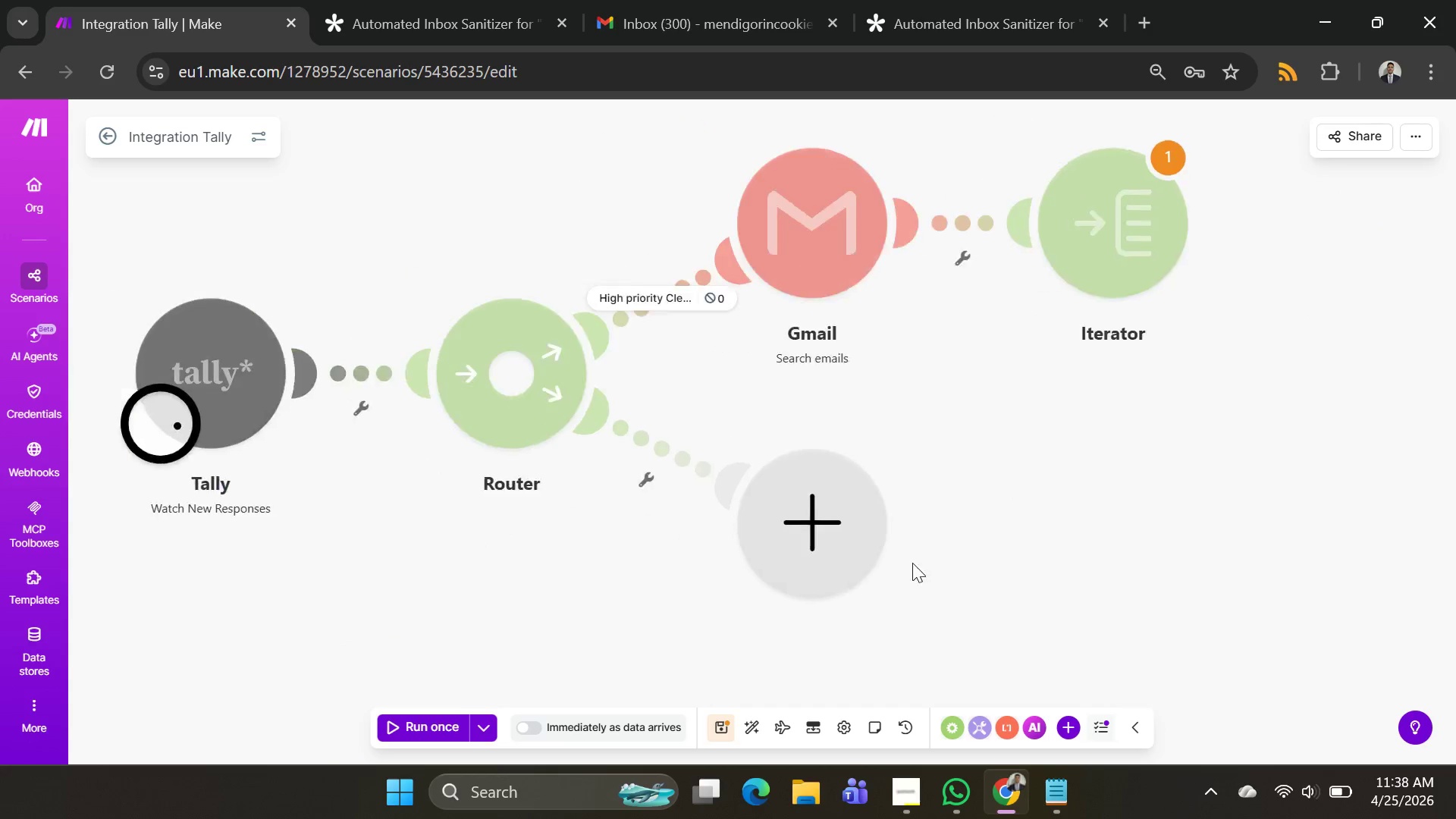 
left_click_drag(start_coordinate=[949, 537], to_coordinate=[823, 549])
 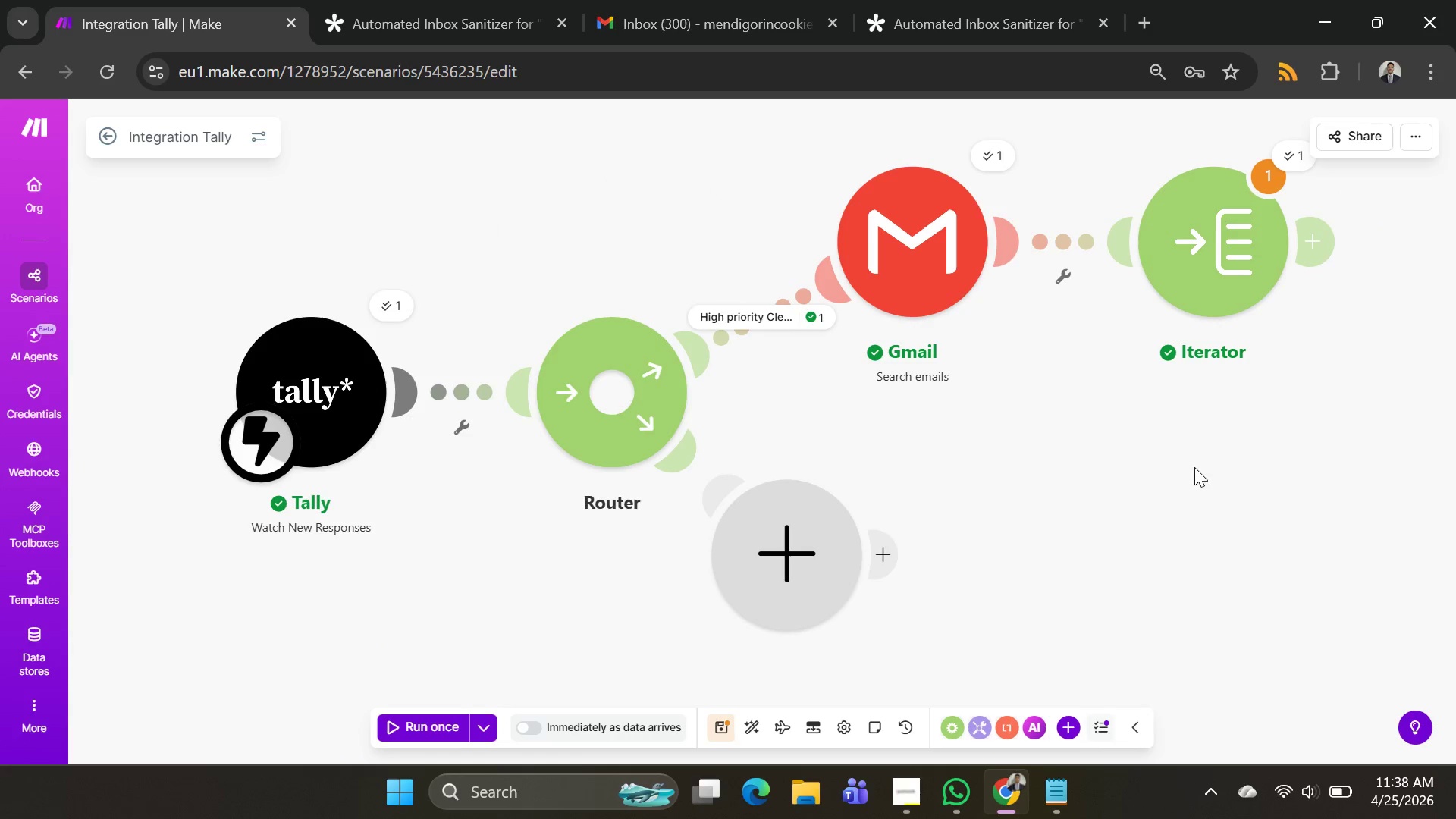 
left_click_drag(start_coordinate=[1194, 467], to_coordinate=[902, 466])
 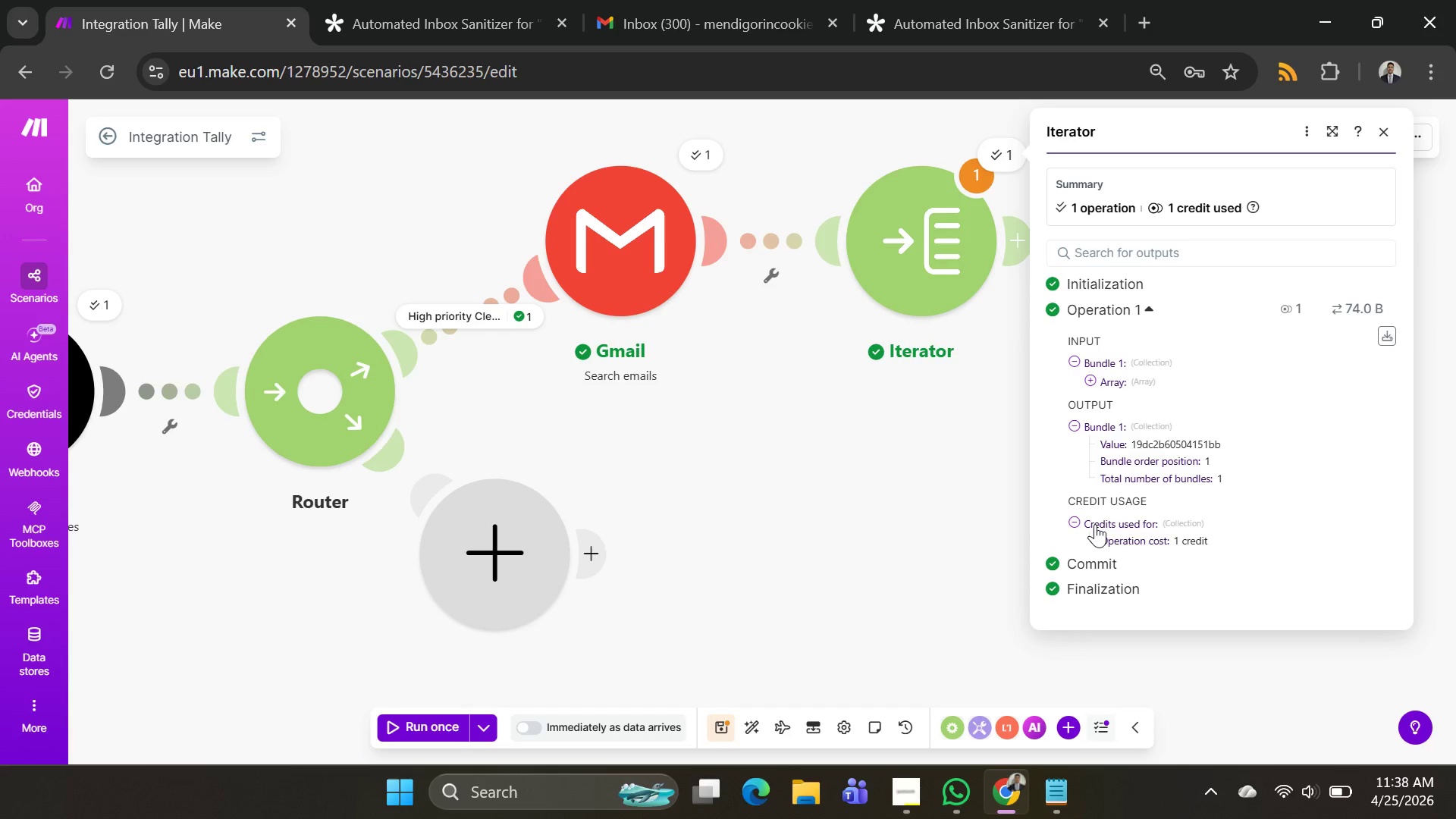 
wait(6.78)
 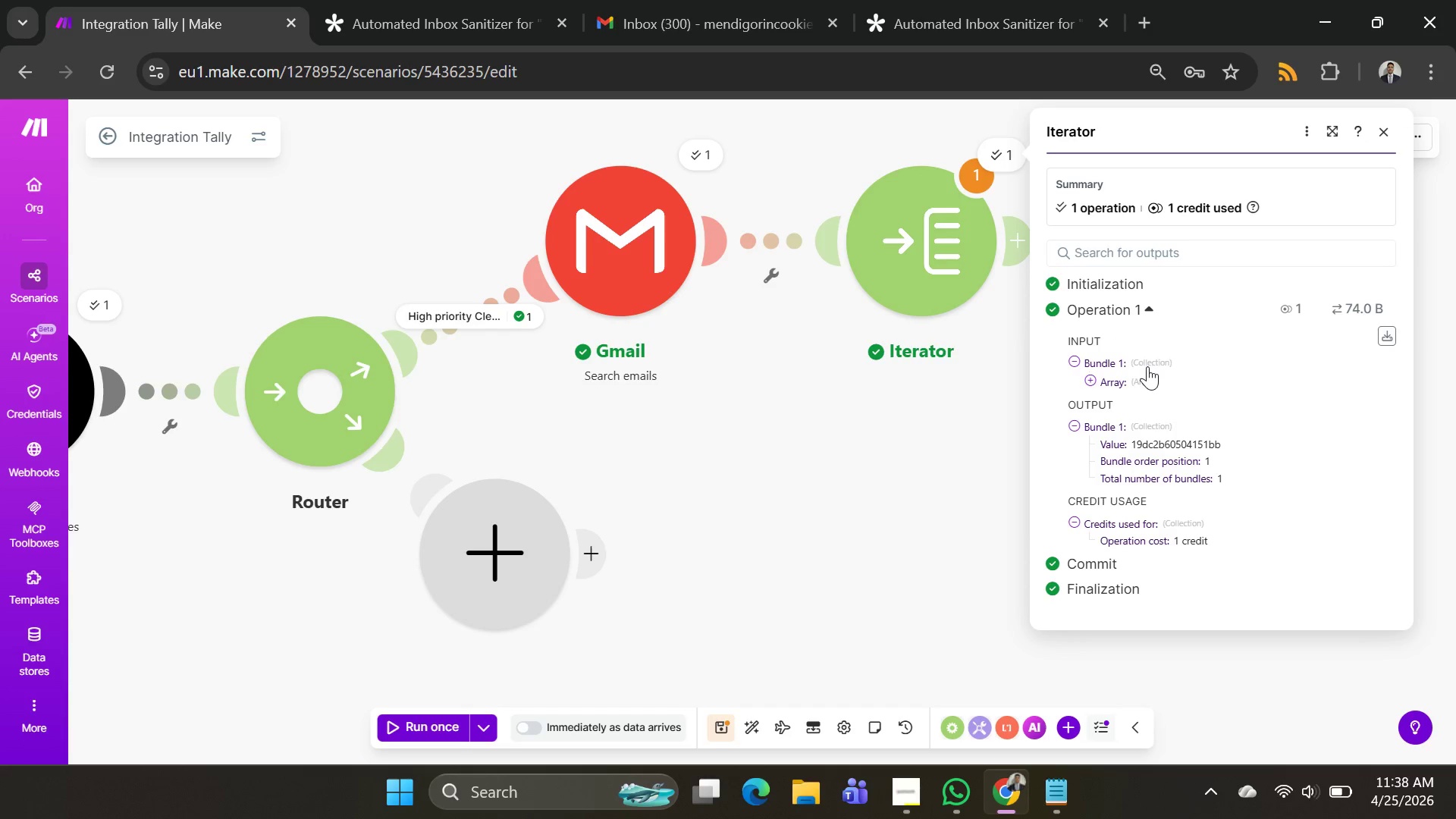 
left_click([902, 473])
 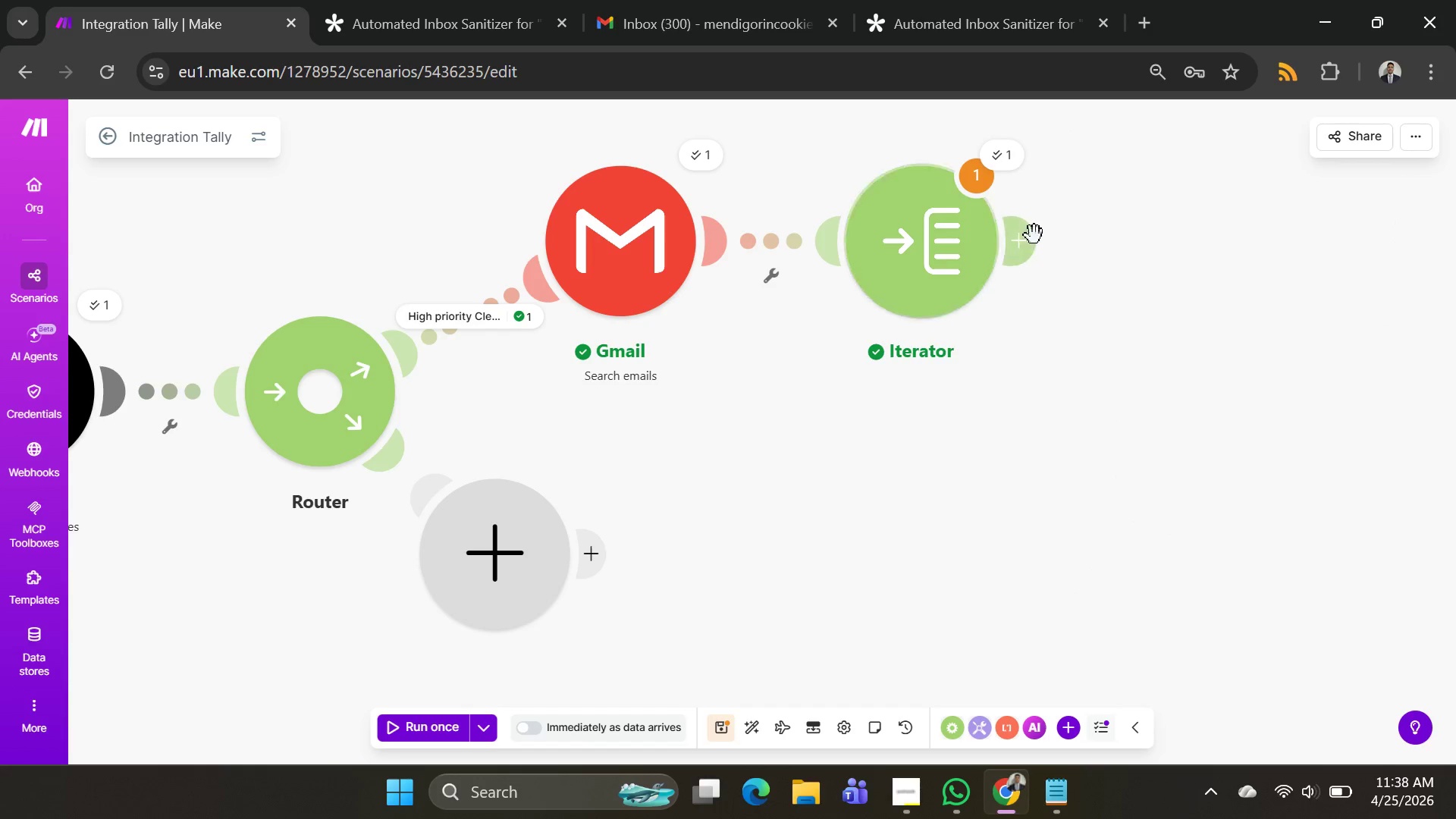 
left_click([1021, 237])
 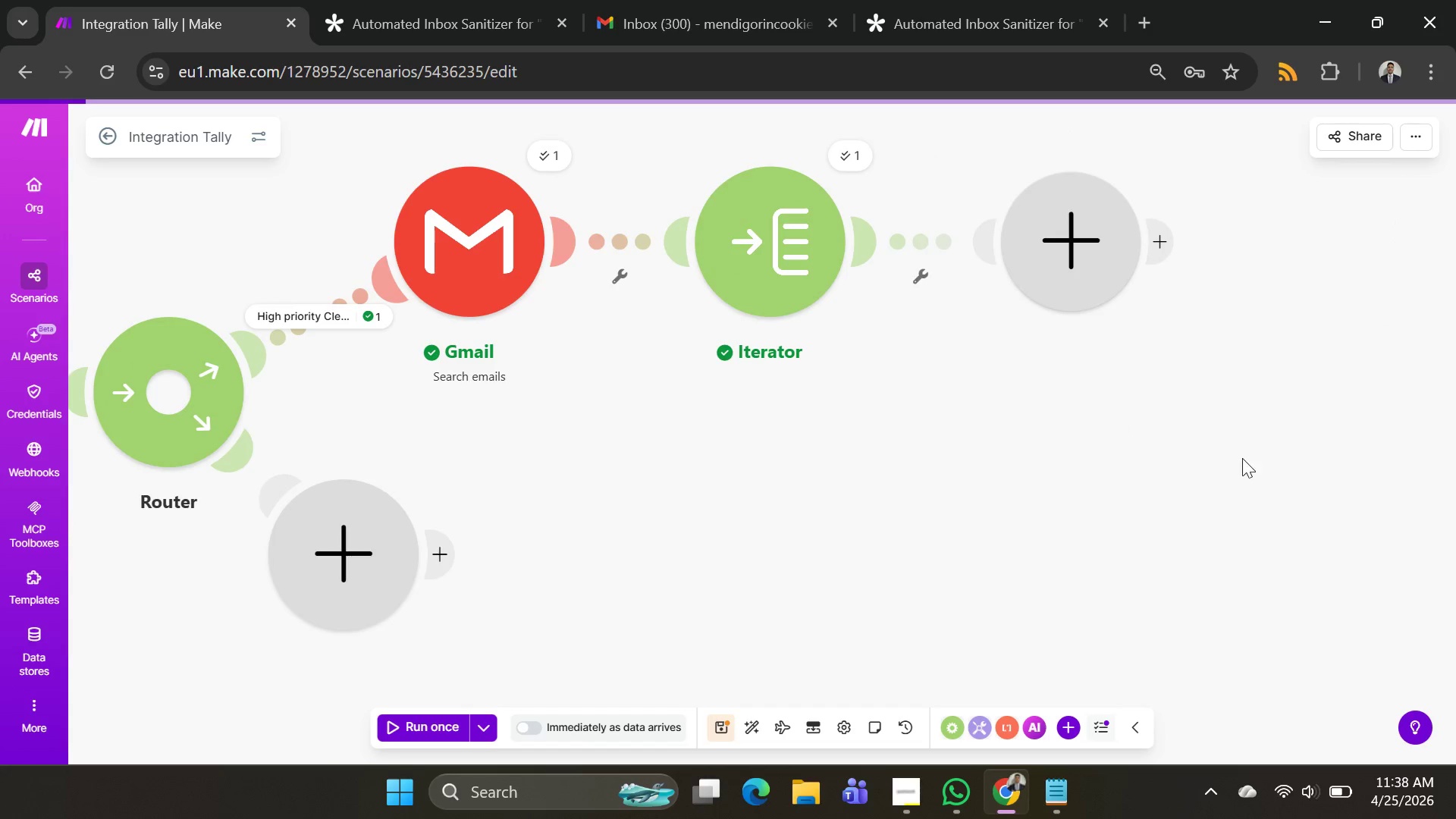 
left_click_drag(start_coordinate=[1298, 435], to_coordinate=[996, 629])
 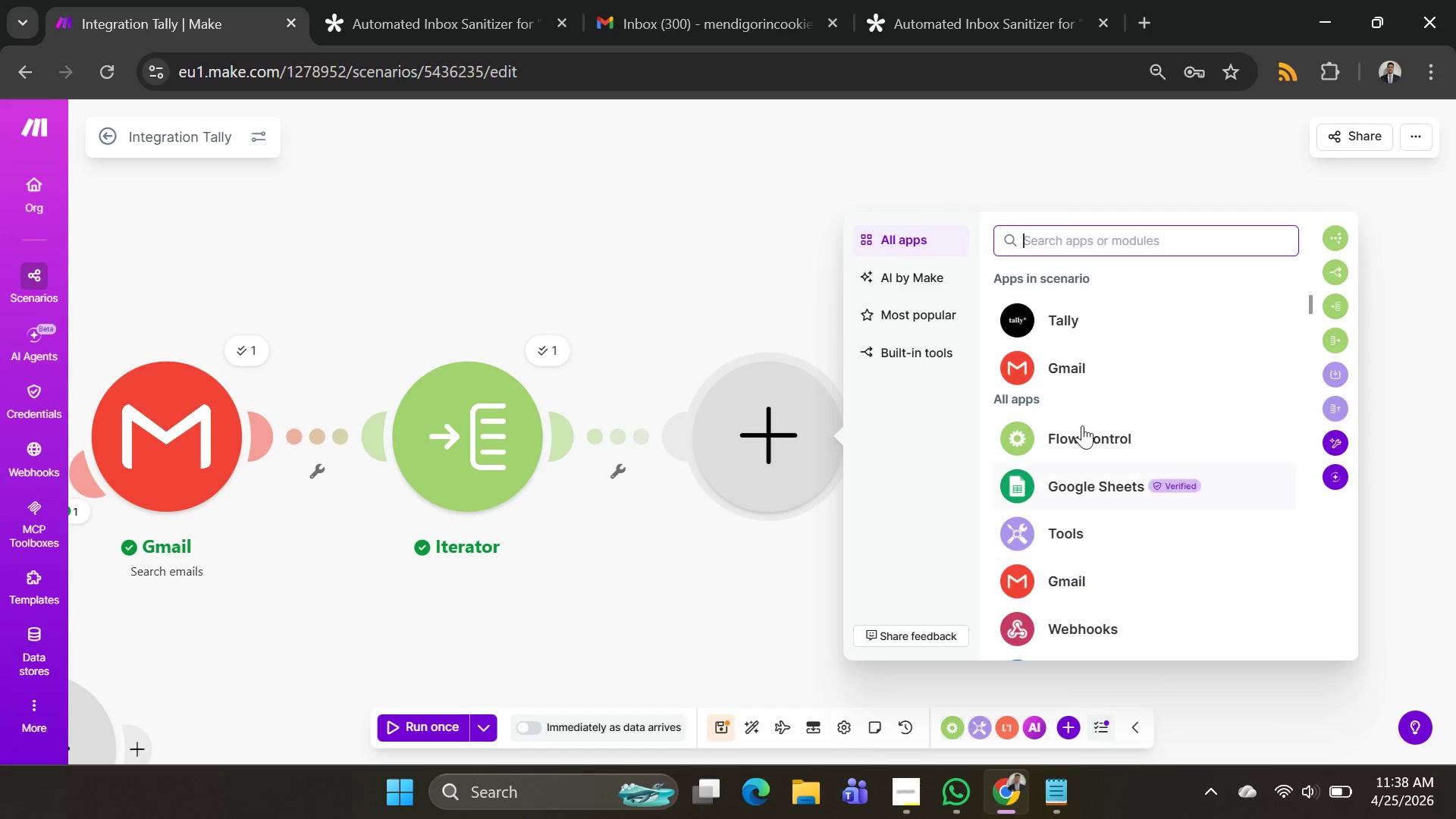 
mouse_move([1085, 376])
 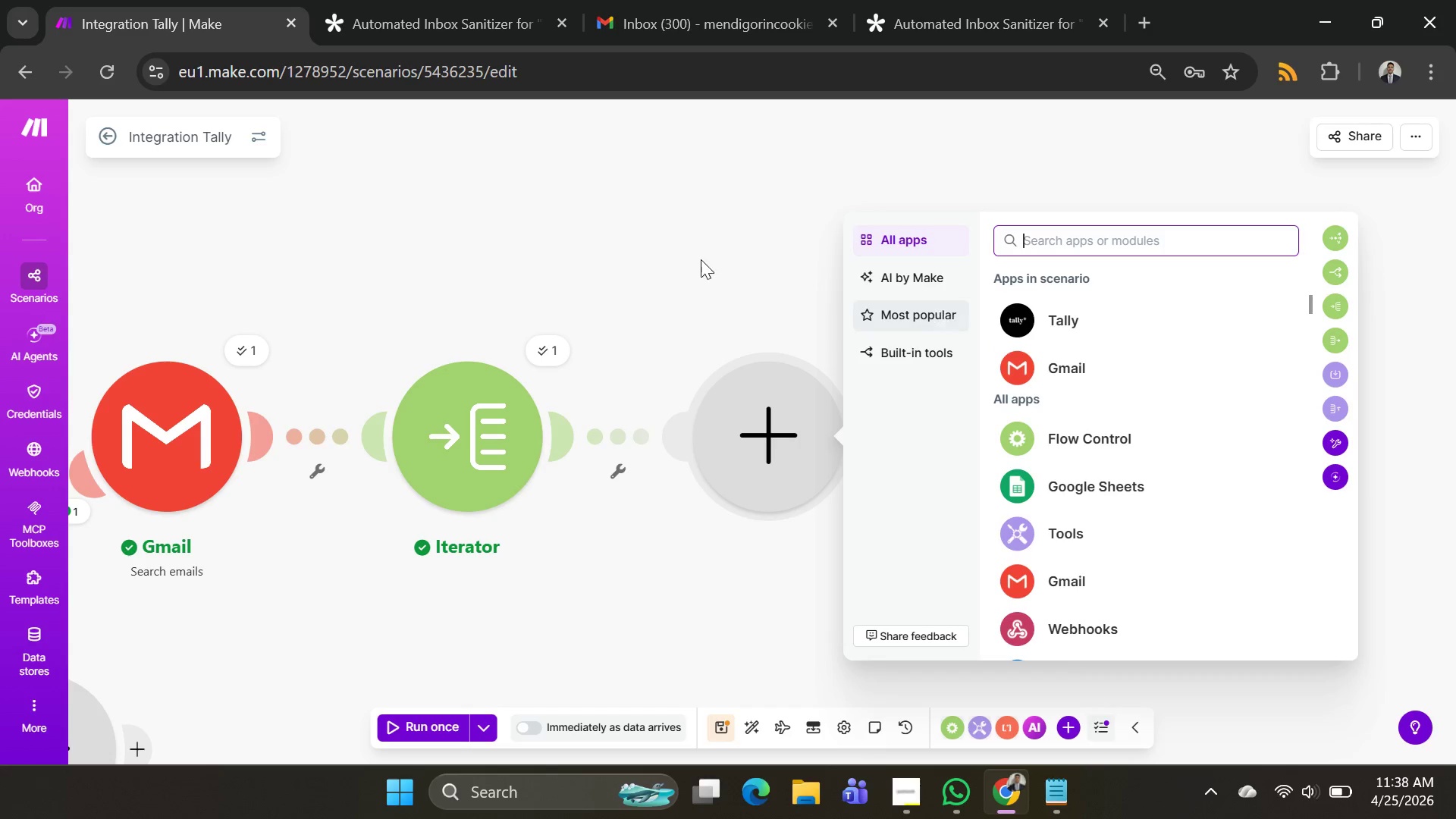 
left_click([690, 255])
 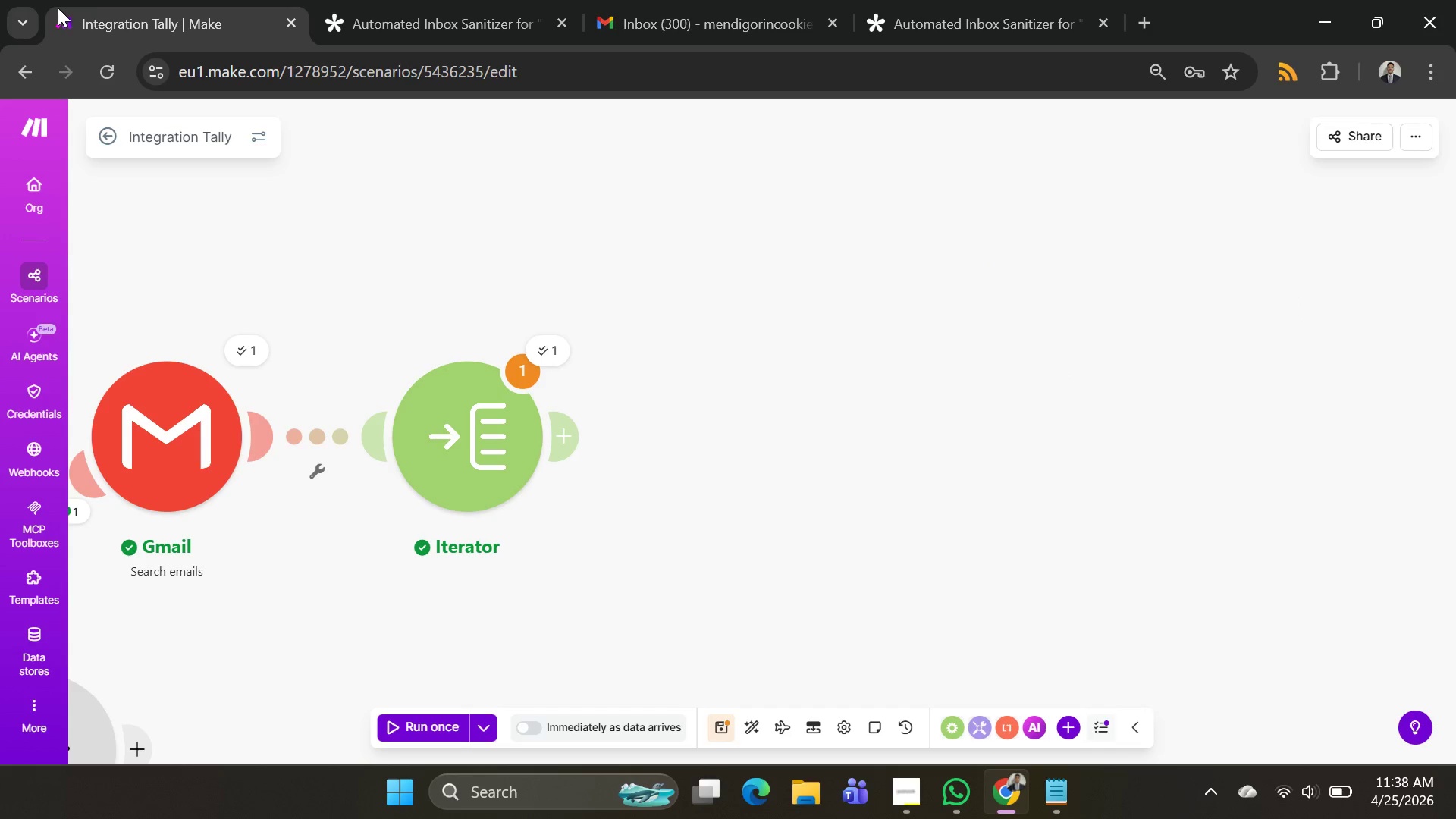 
left_click([97, 11])
 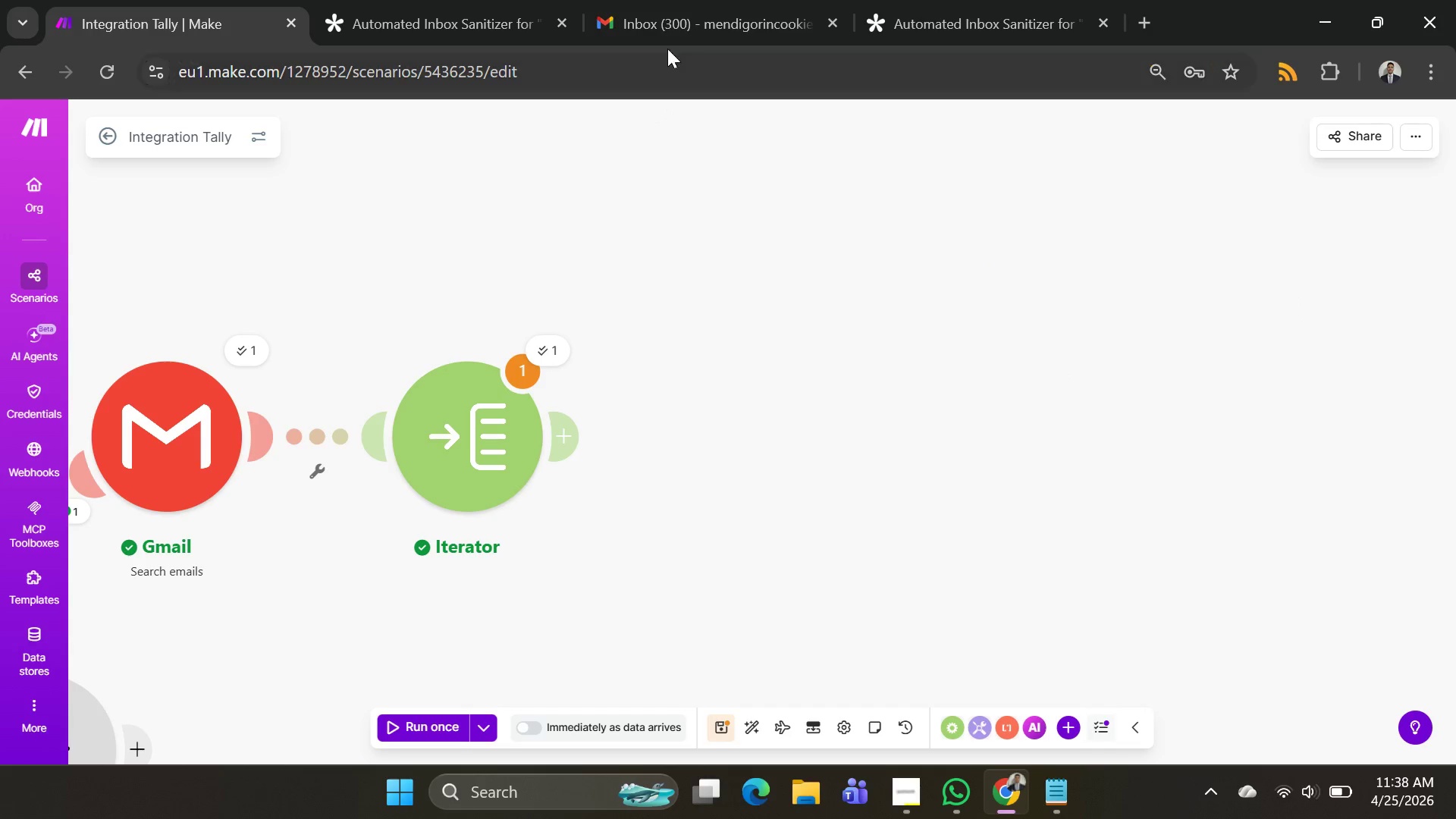 
left_click([666, 23])
 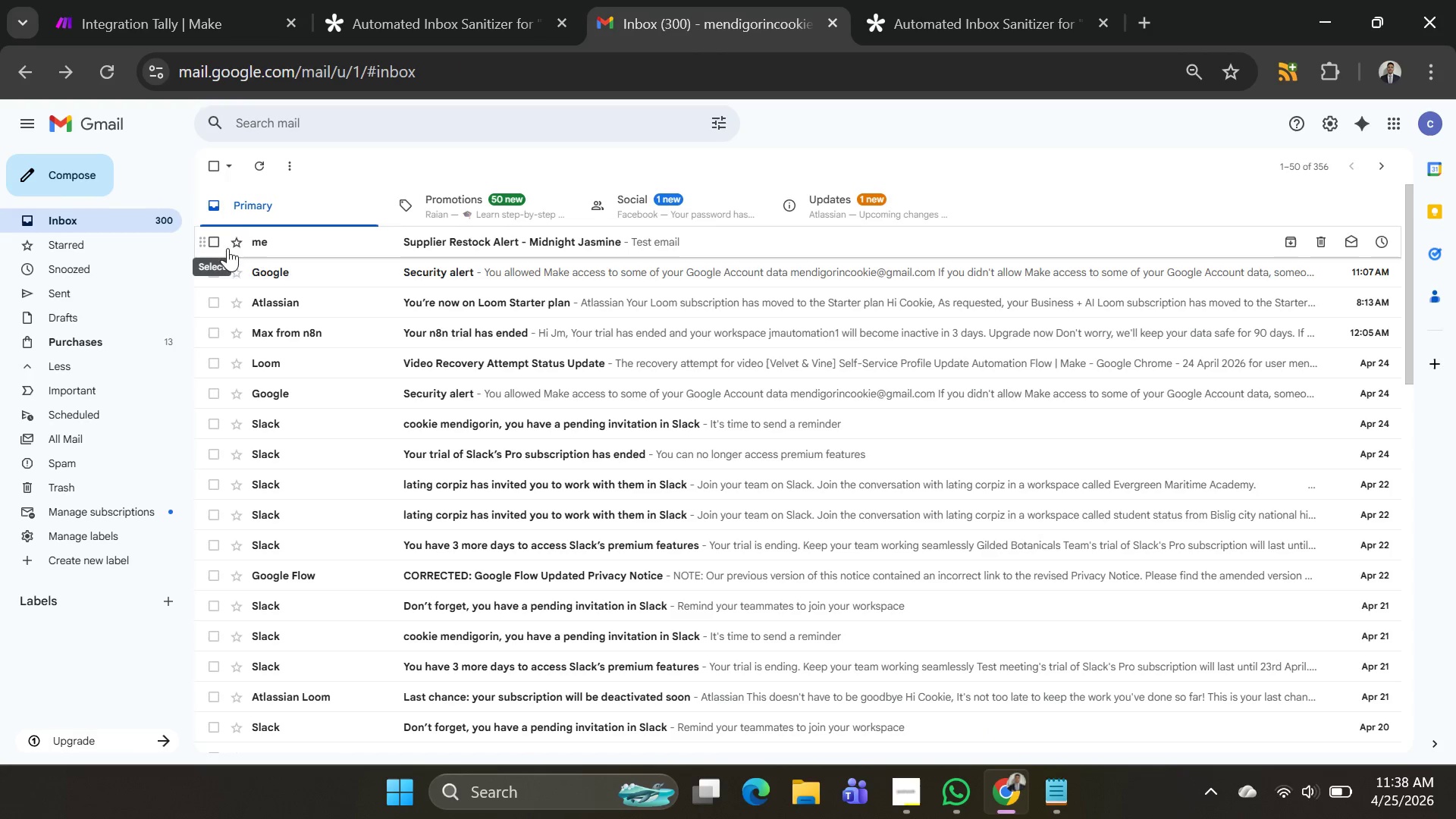 
left_click([108, 173])
 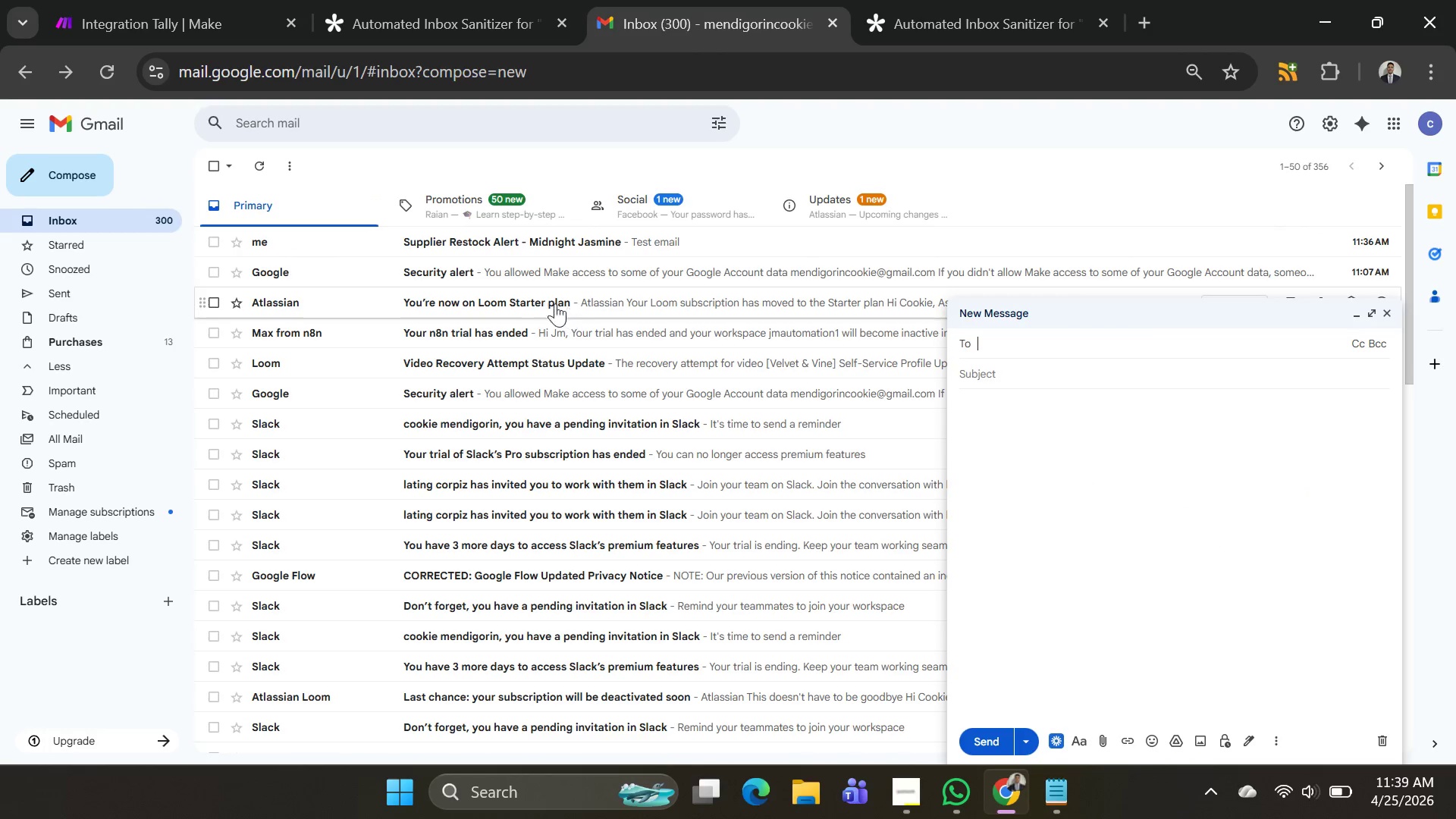 
left_click([508, 245])
 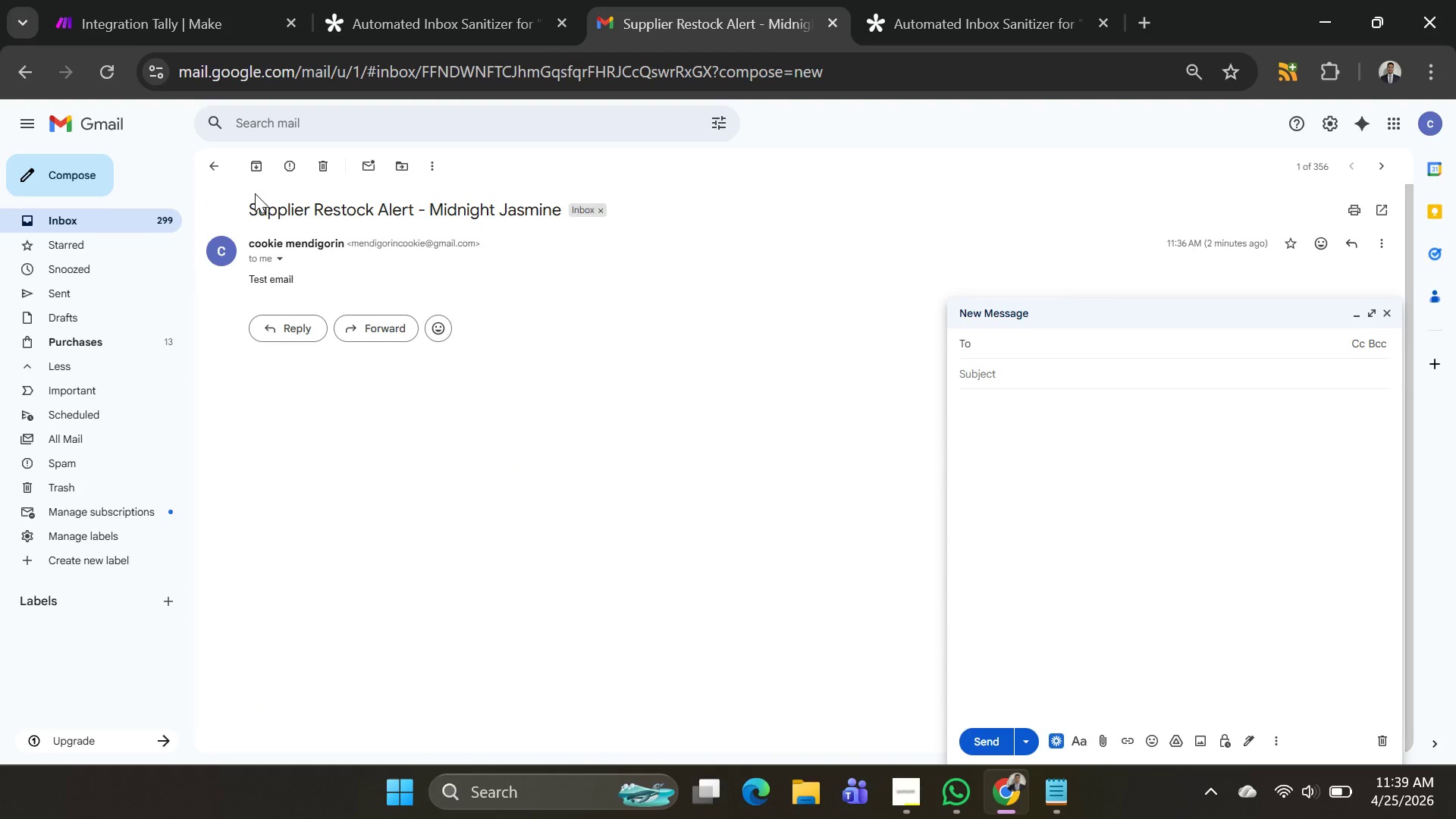 
left_click_drag(start_coordinate=[243, 199], to_coordinate=[557, 219])
 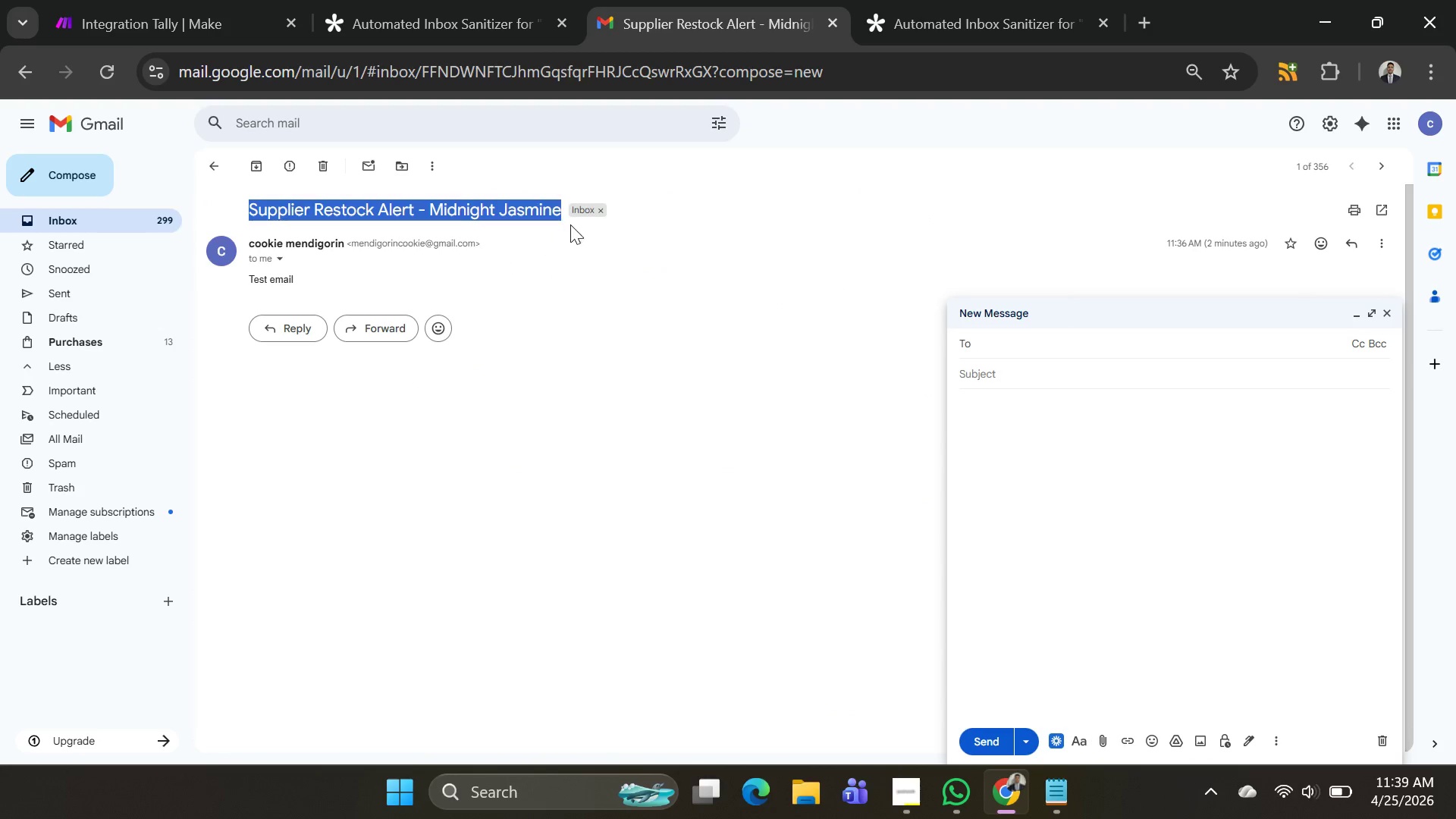 
key(Control+C)
 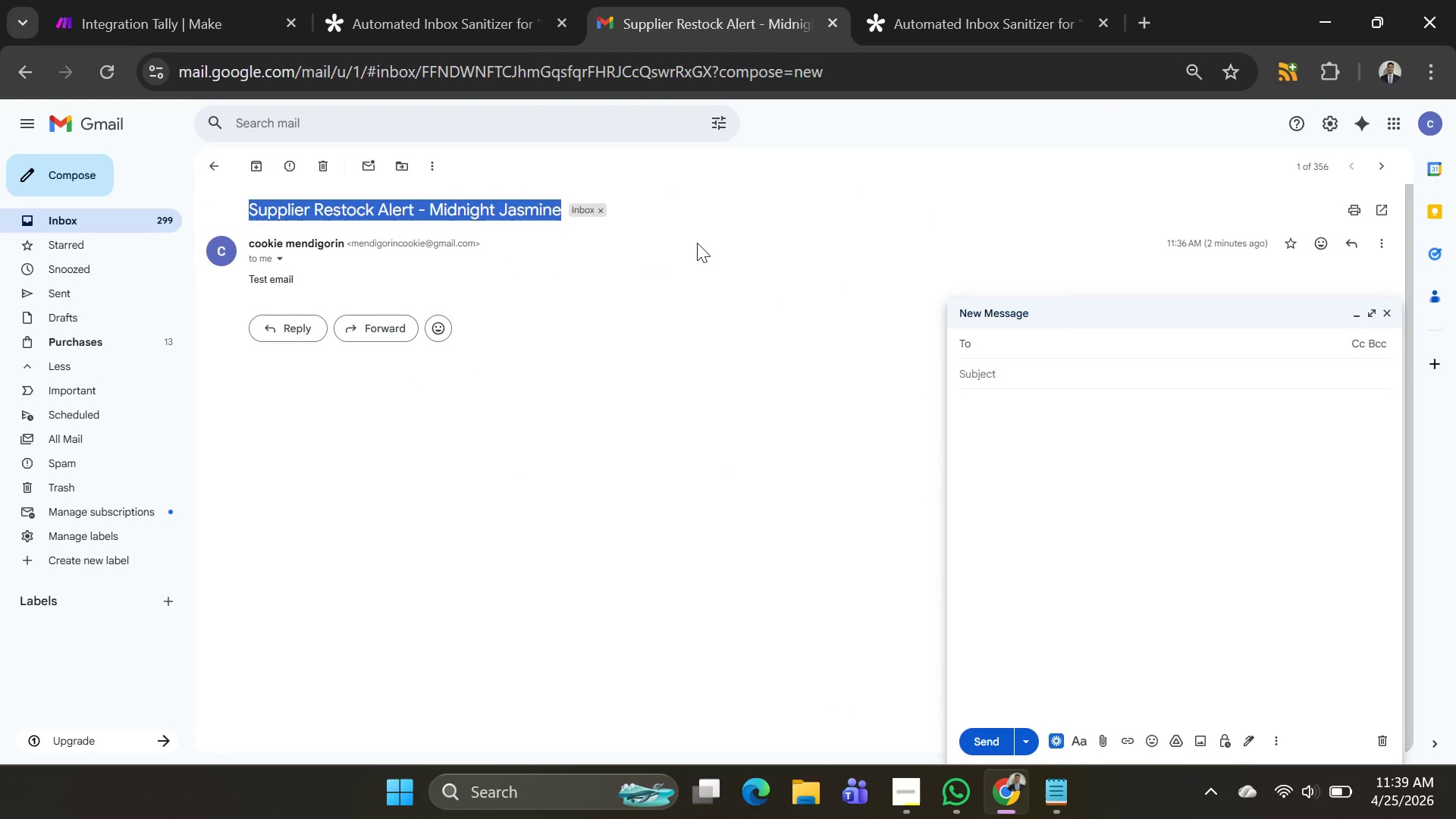 
key(Control+C)
 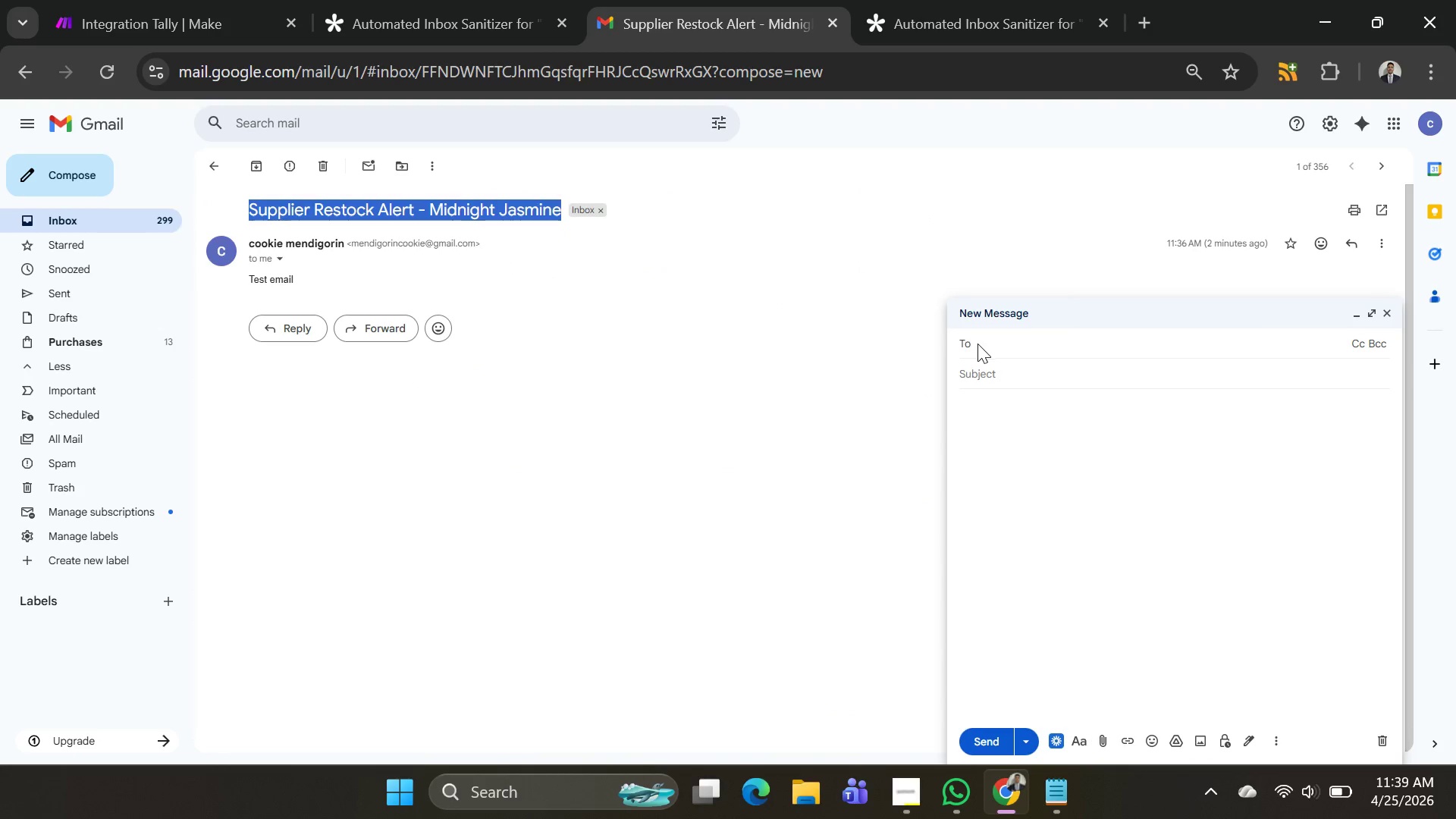 
left_click([1015, 368])
 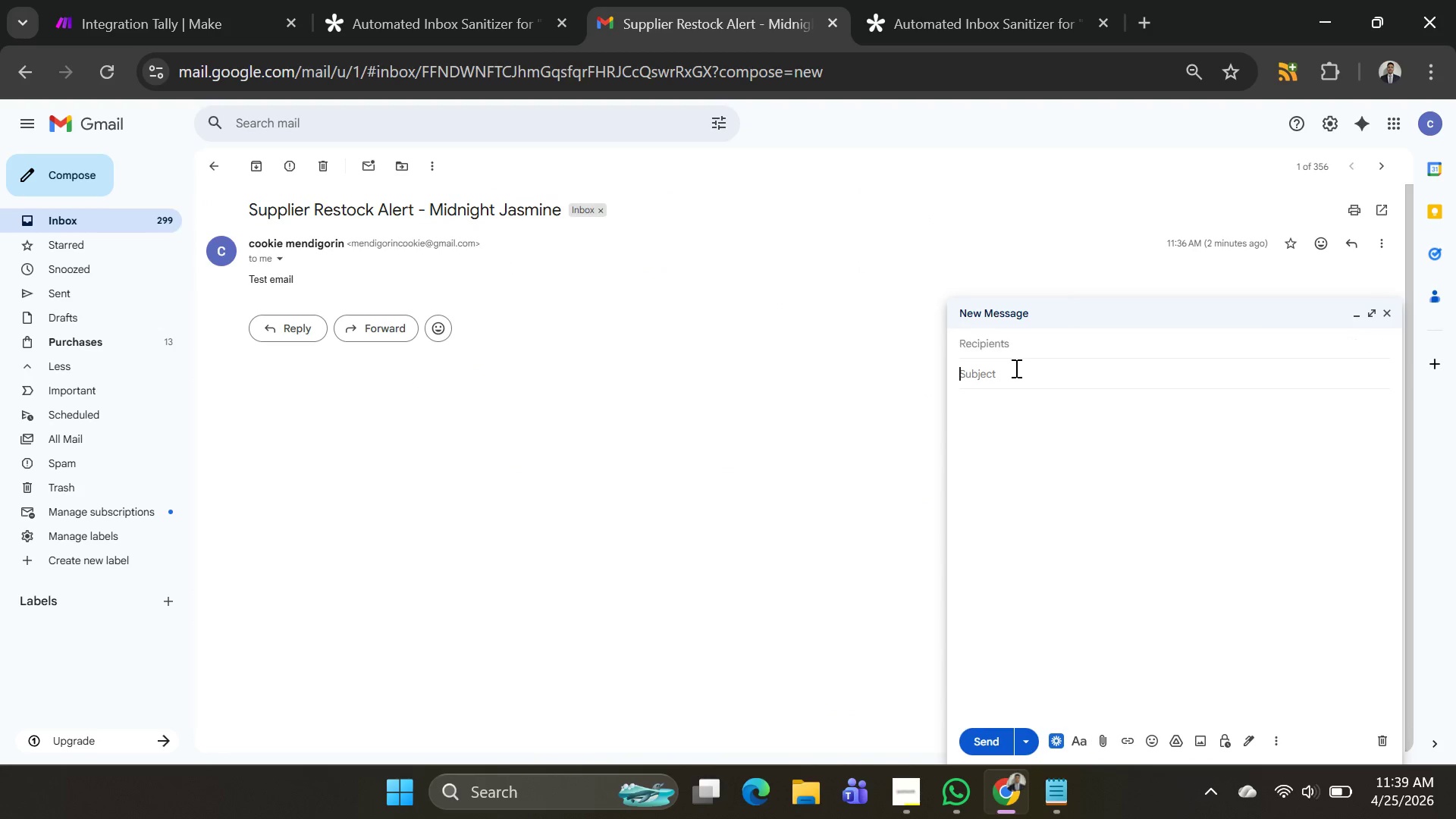 
key(Control+V)
 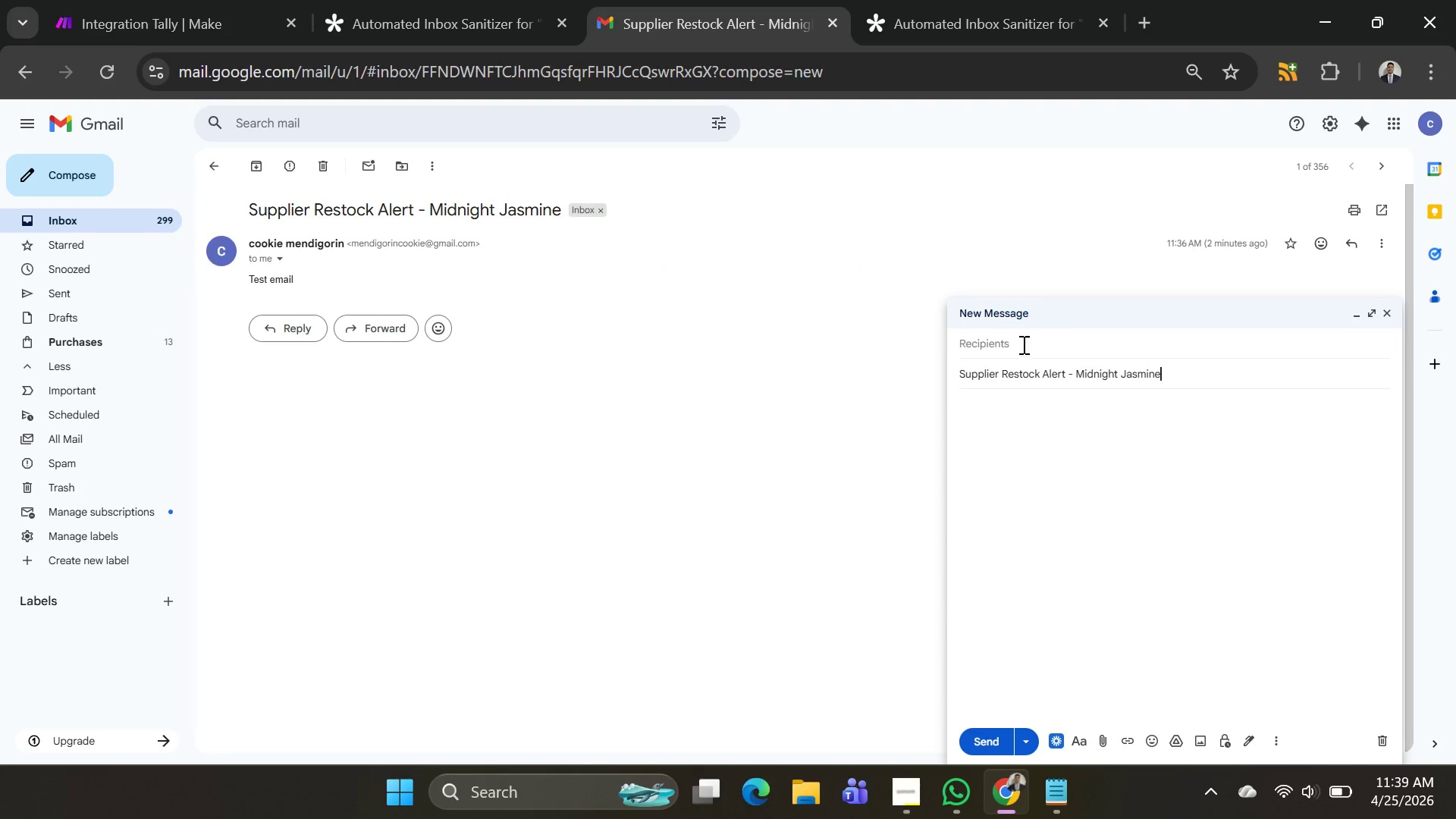 
left_click([1028, 344])
 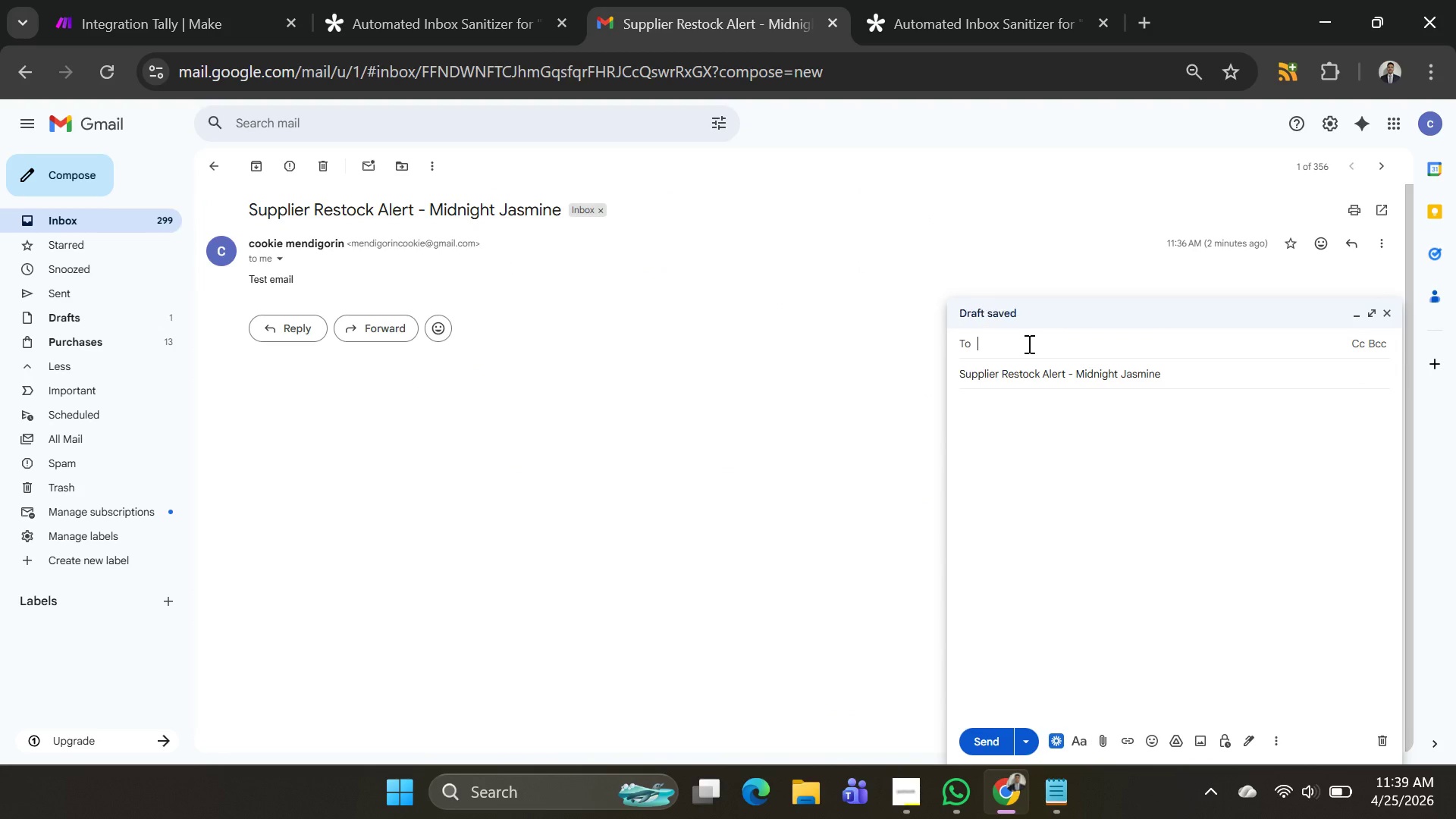 
type(mendi)
 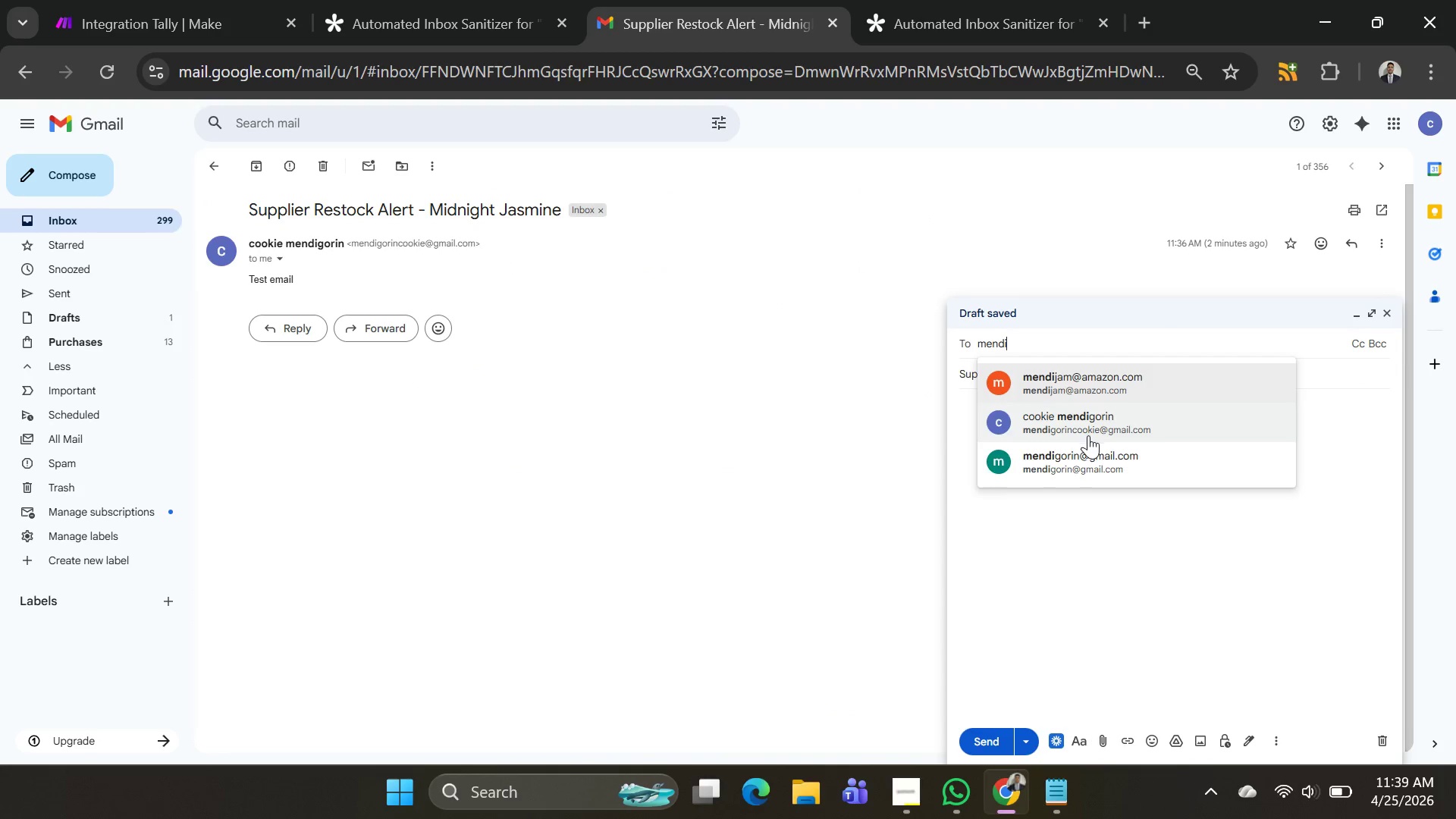 
left_click([1088, 435])
 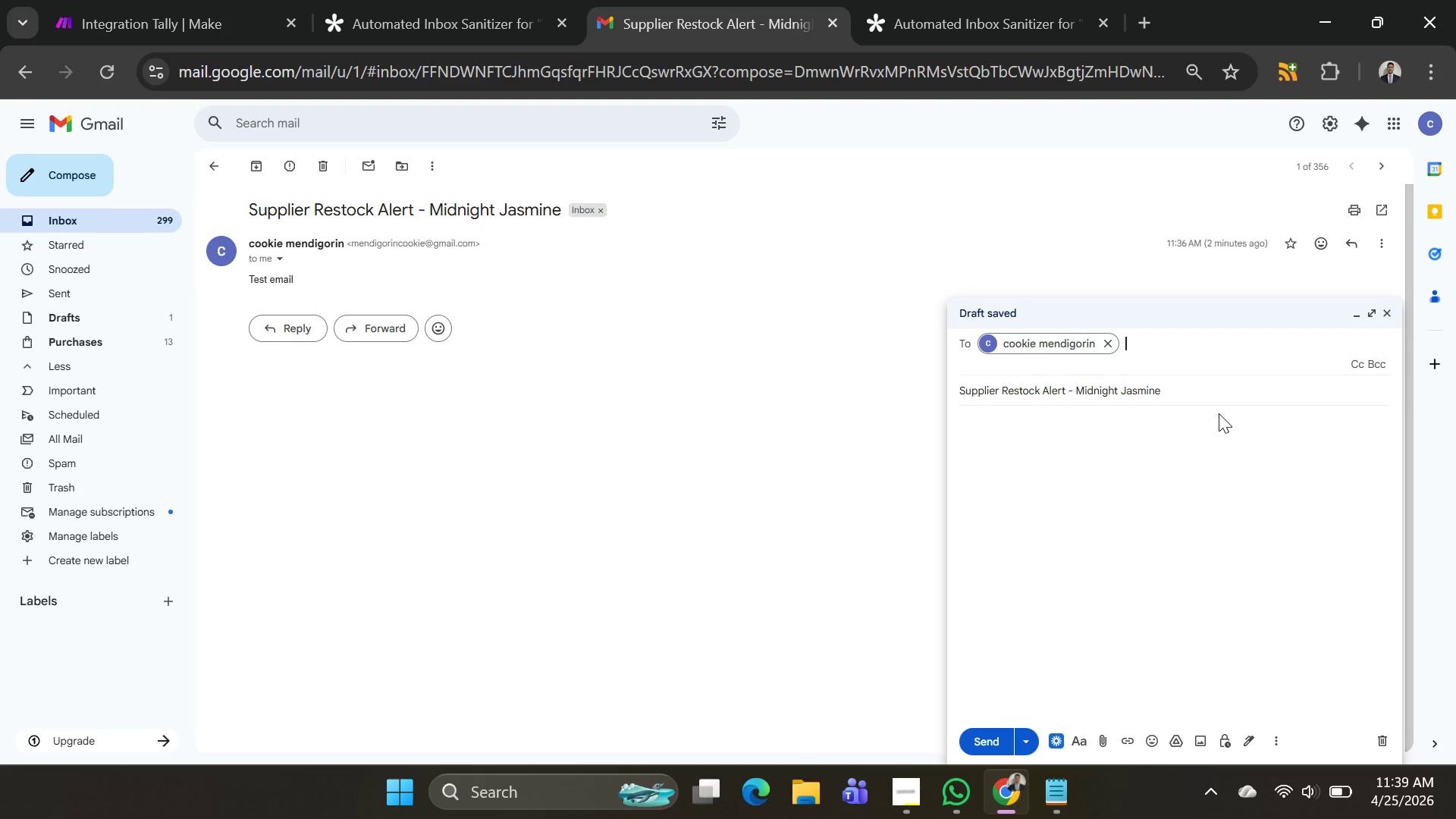 
left_click([1143, 441])
 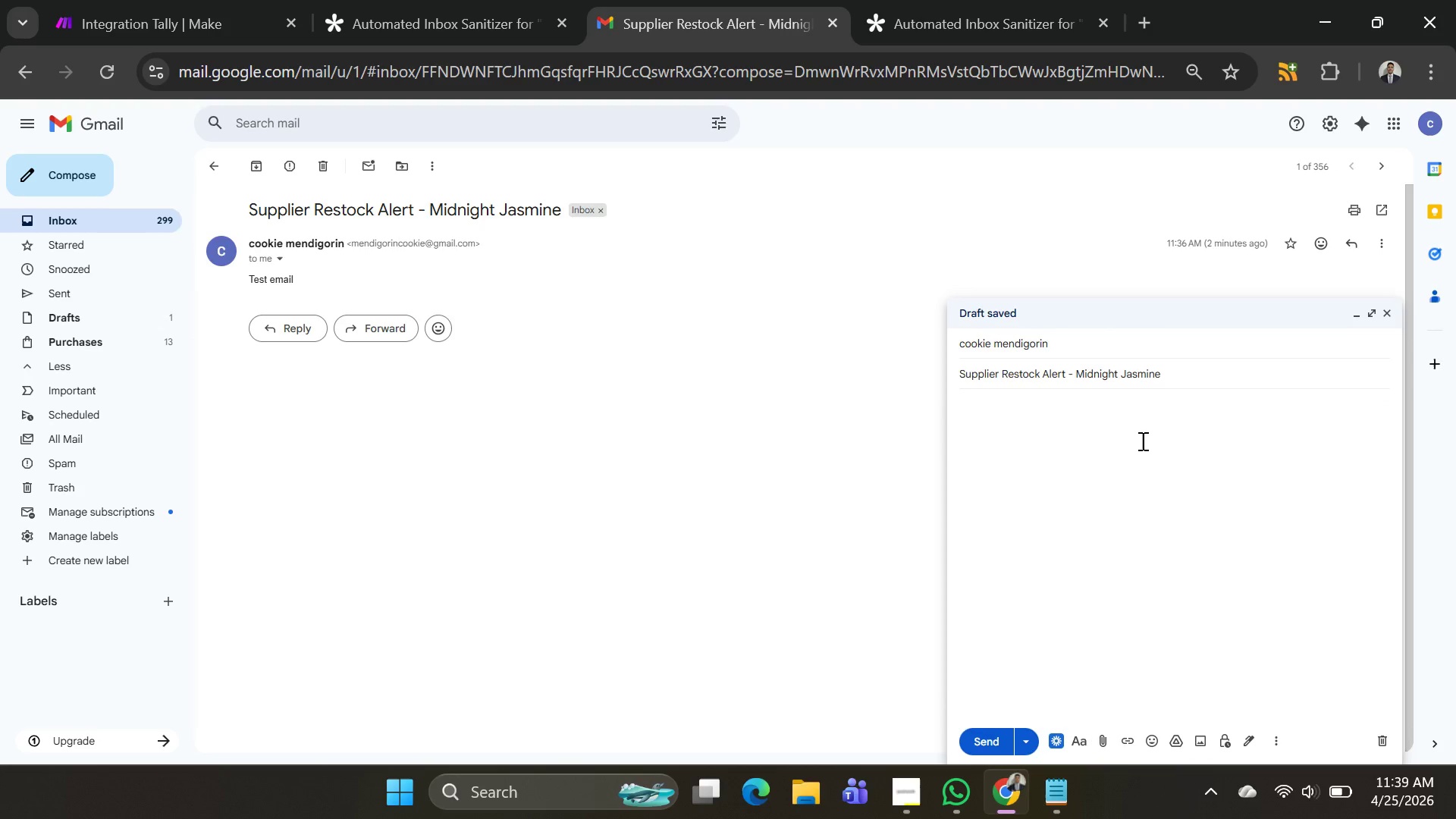 
type(yes)
key(Backspace)
key(Backspace)
key(Backspace)
type(test email)
 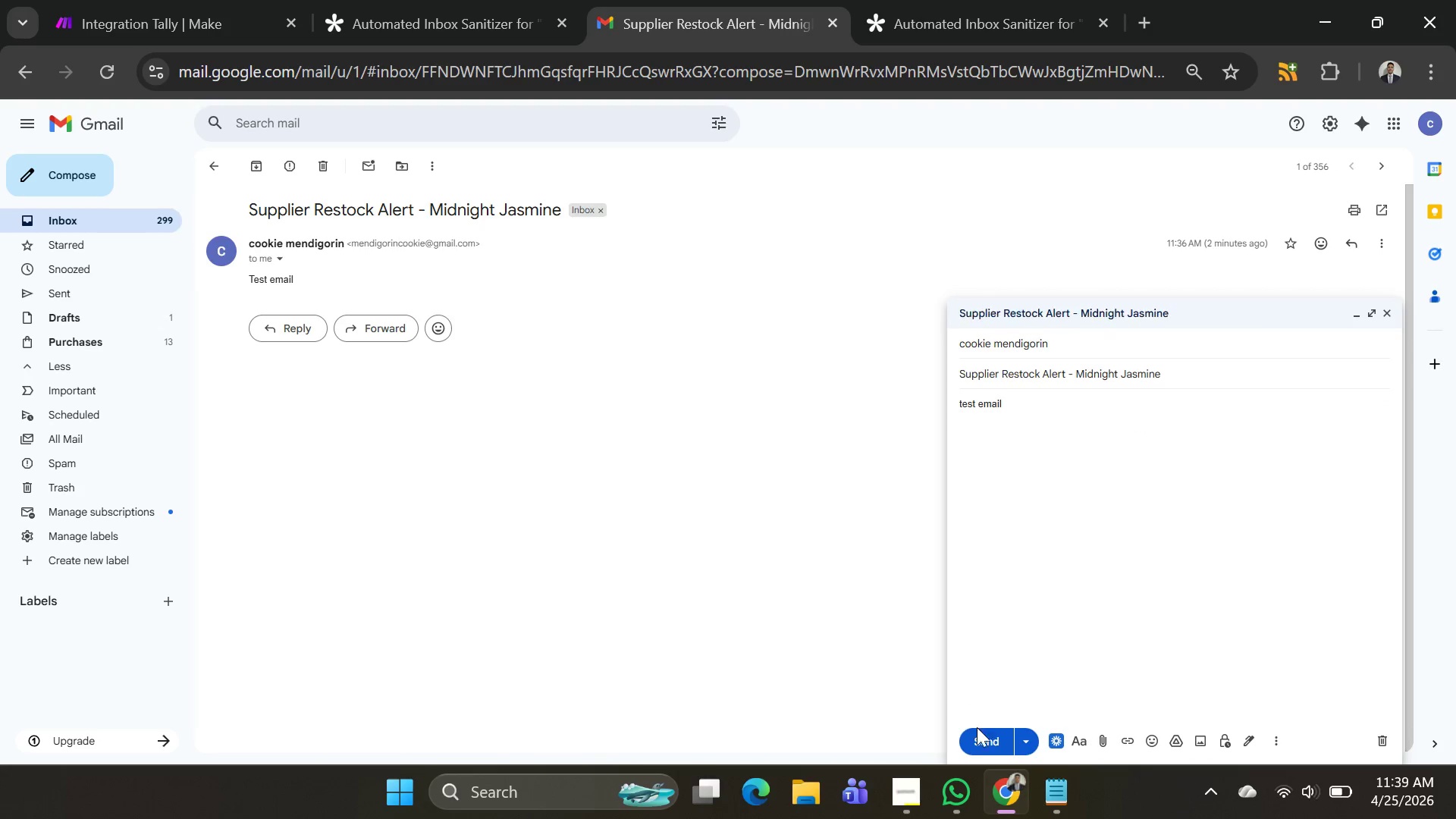 
left_click([983, 748])
 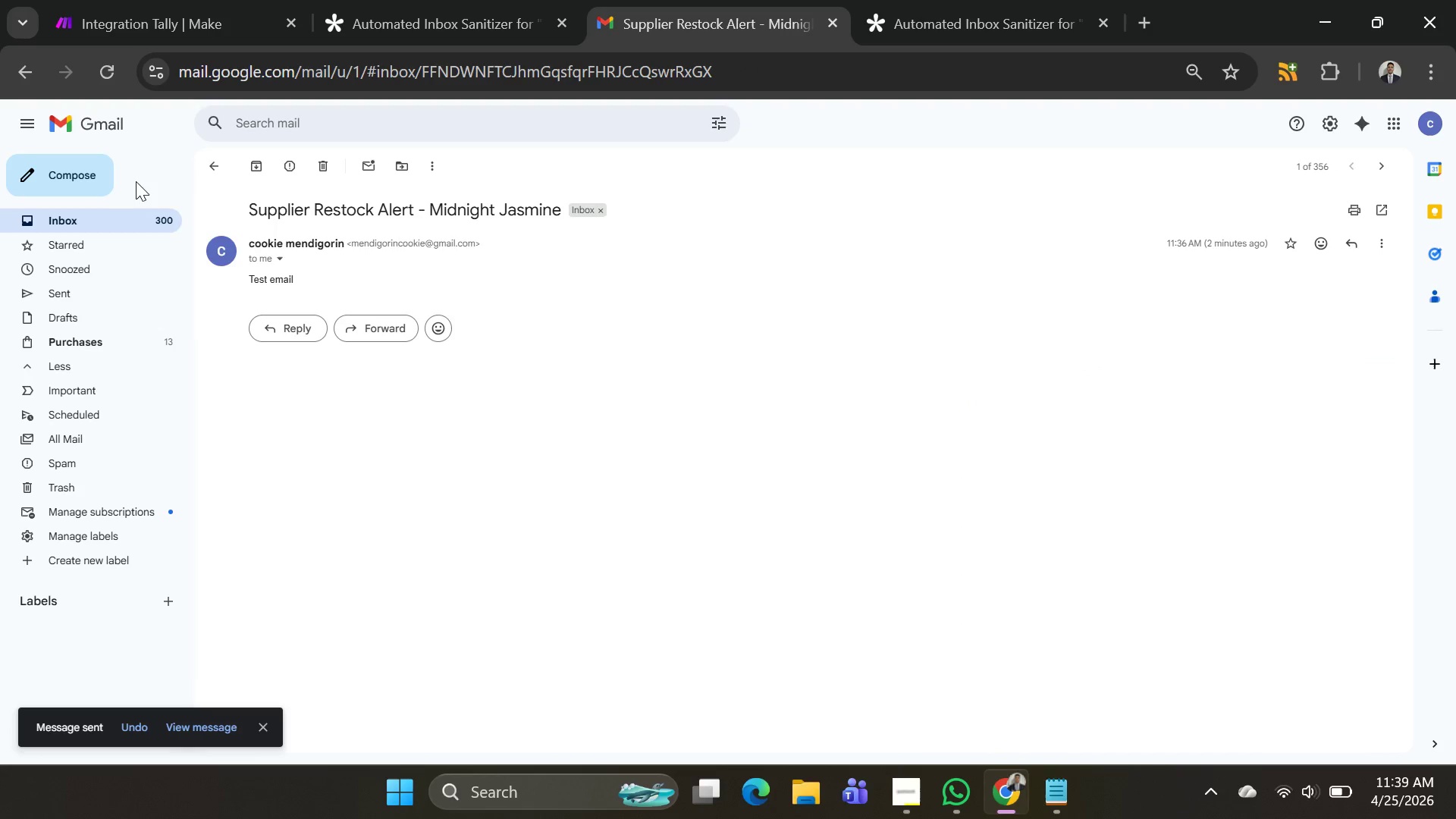 
left_click([35, 180])
 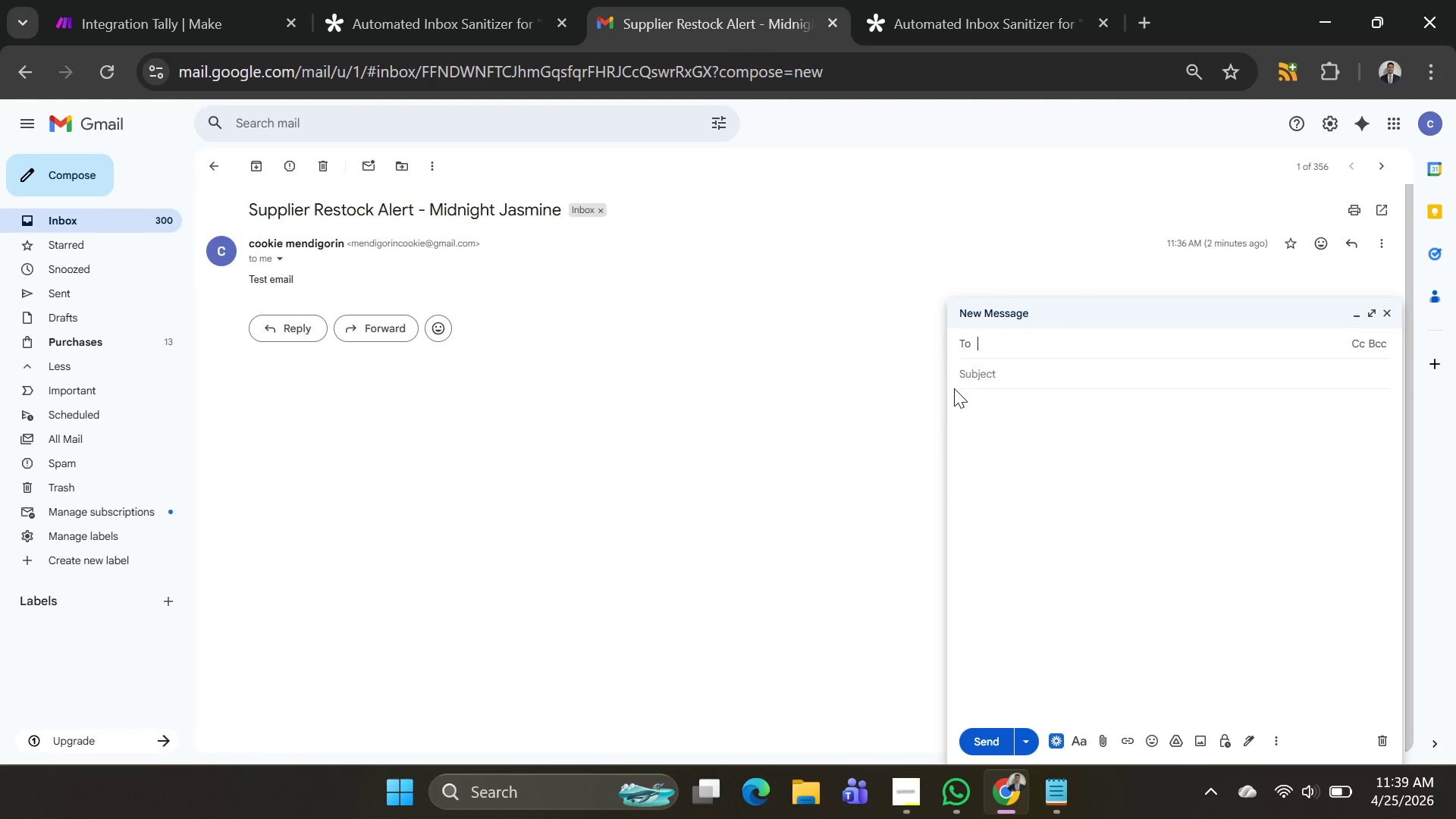 
left_click([991, 345])
 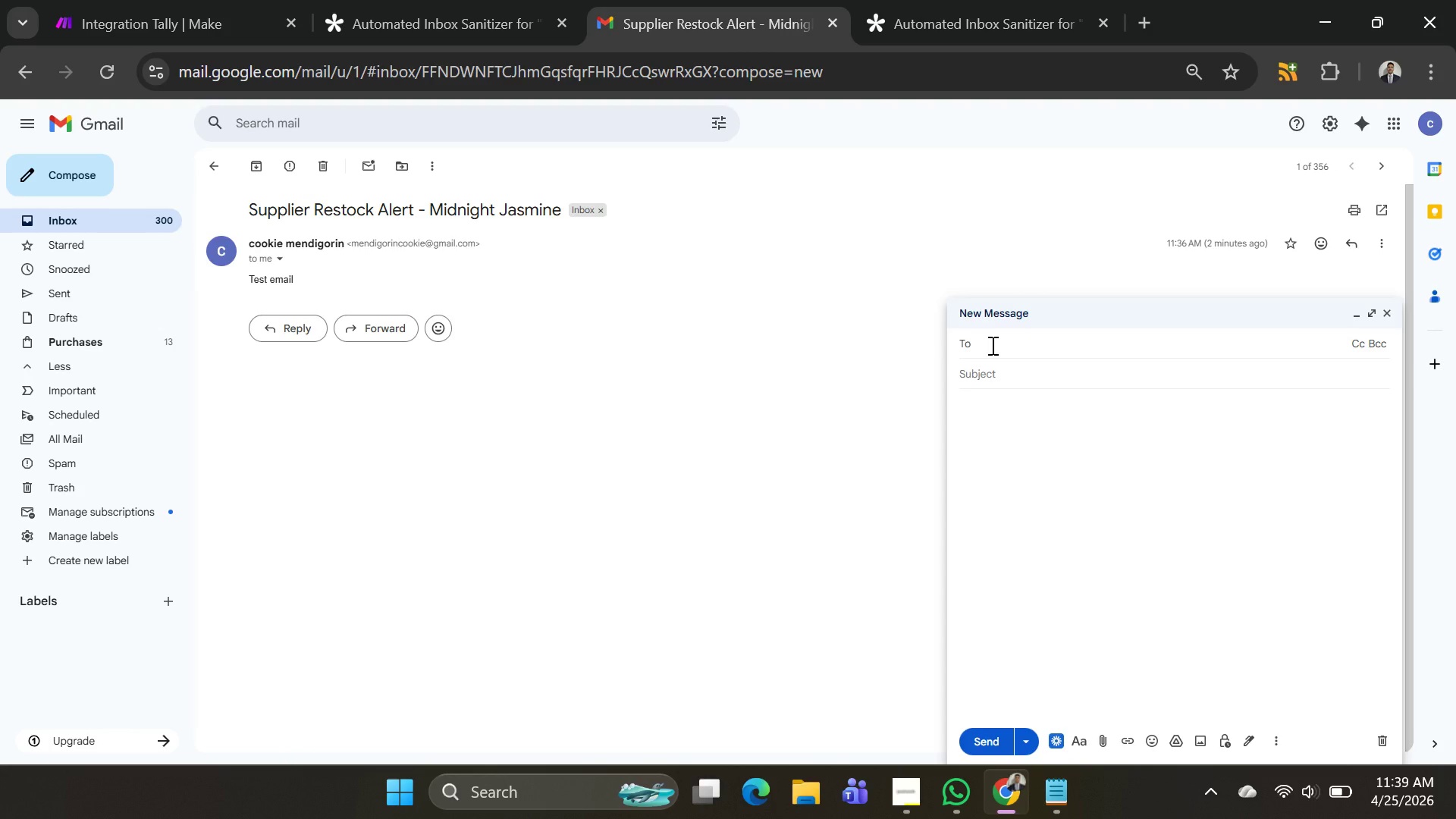 
hold_key(key=ControlLeft, duration=0.7)
 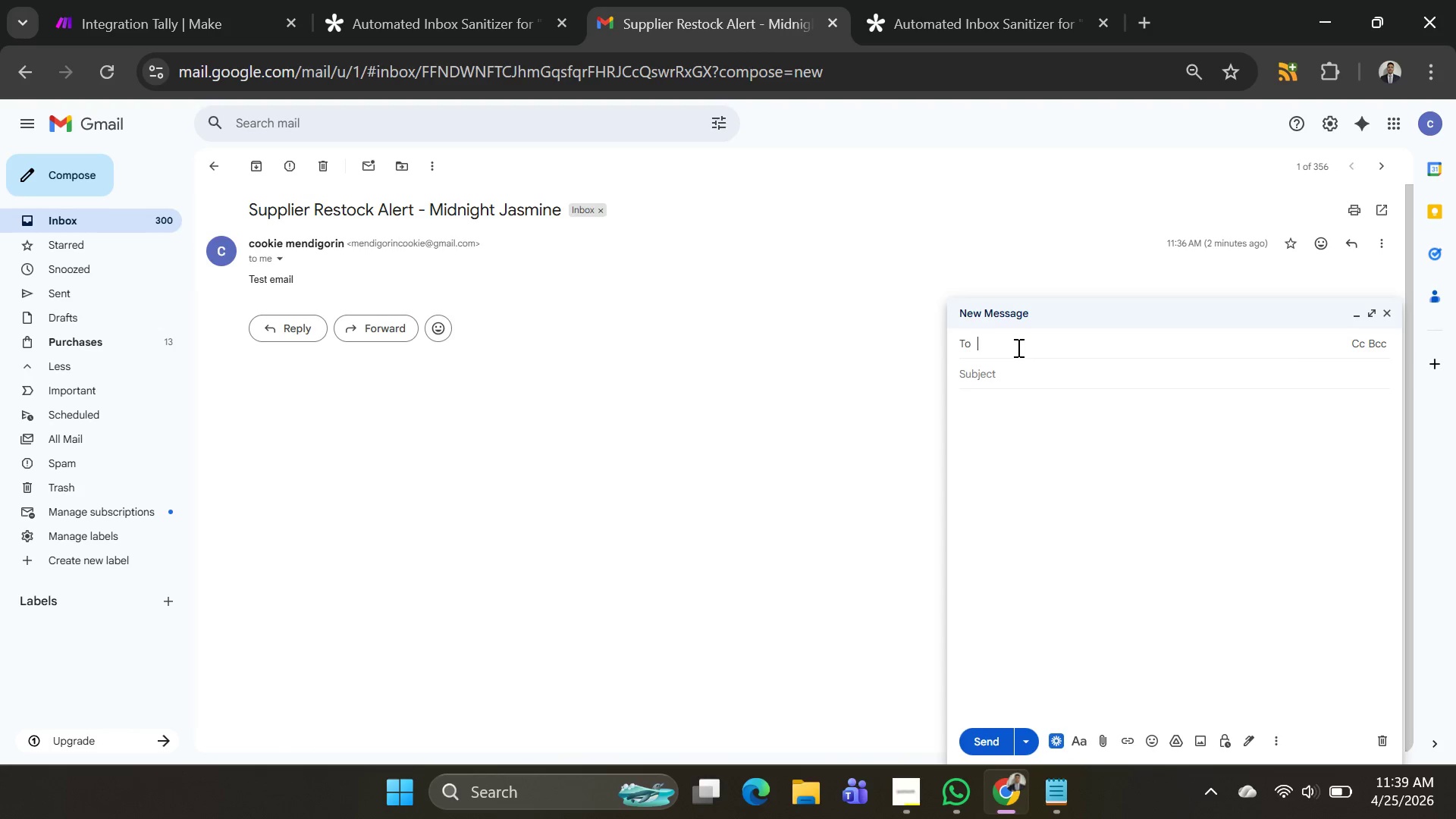 
type(mend)
 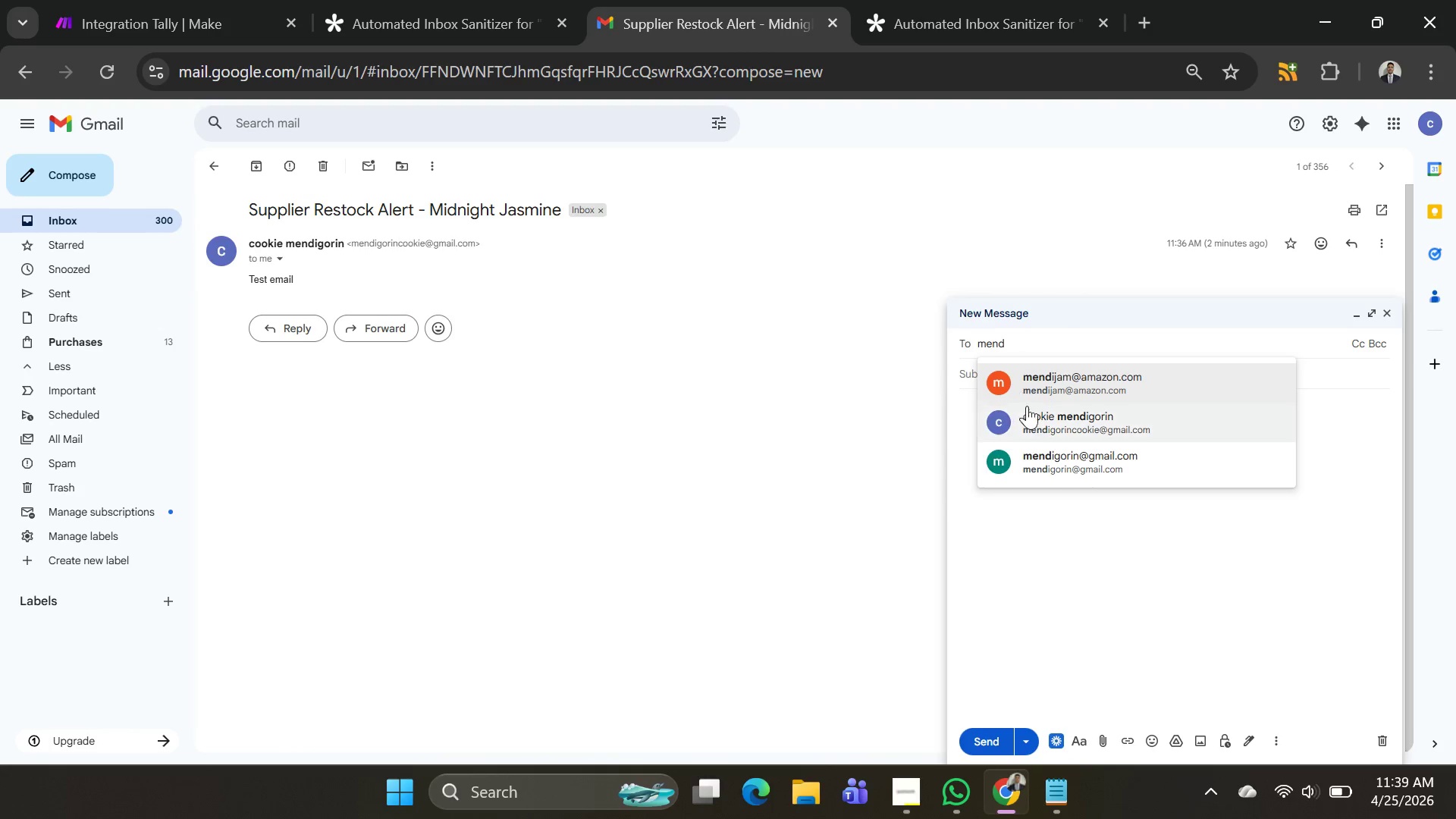 
left_click([1038, 424])
 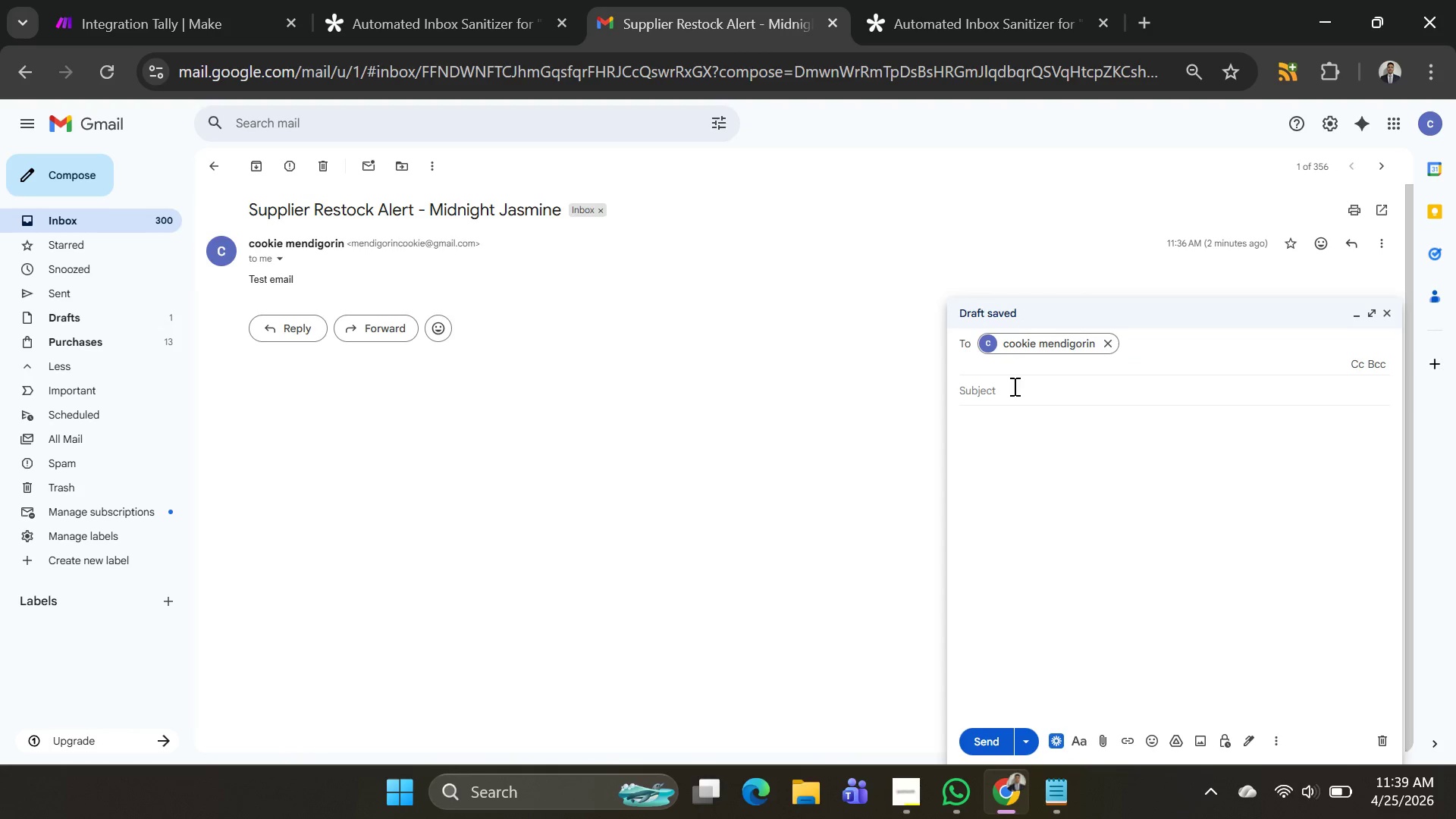 
left_click([1025, 393])
 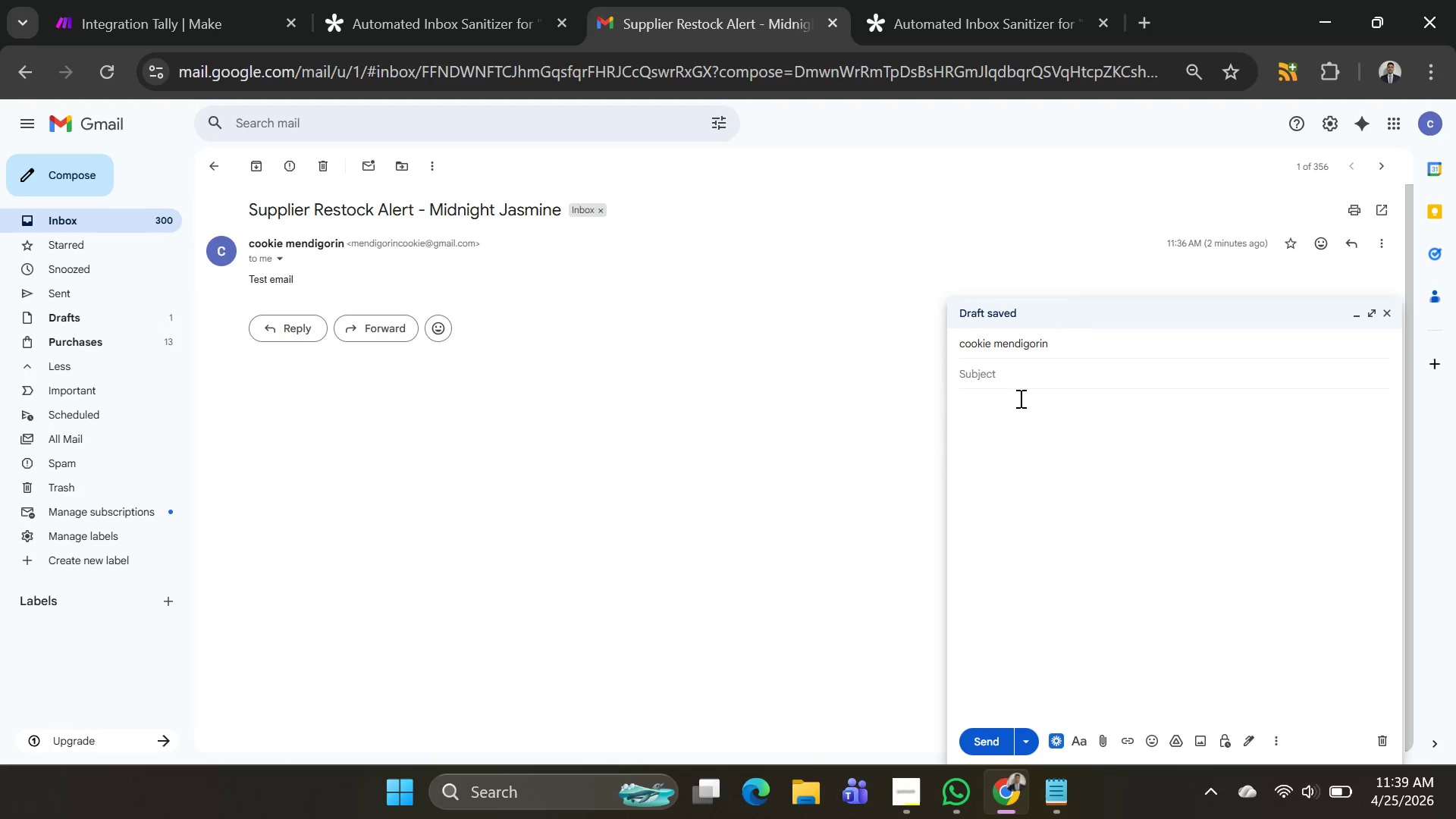 
left_click([1012, 369])
 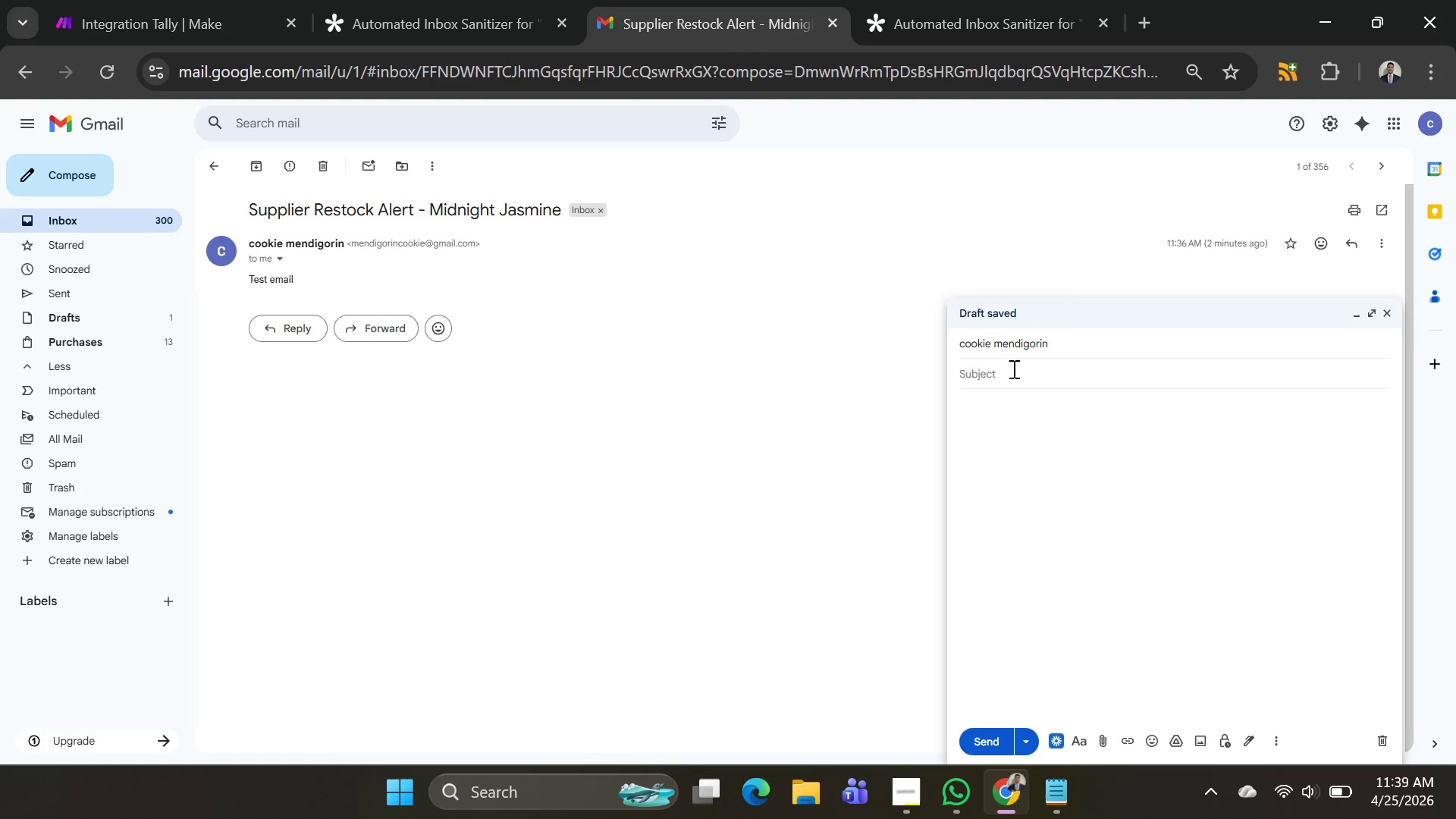 
type(medi)
key(Backspace)
key(Backspace)
key(Backspace)
type(id)
key(Backspace)
key(Backspace)
key(Backspace)
 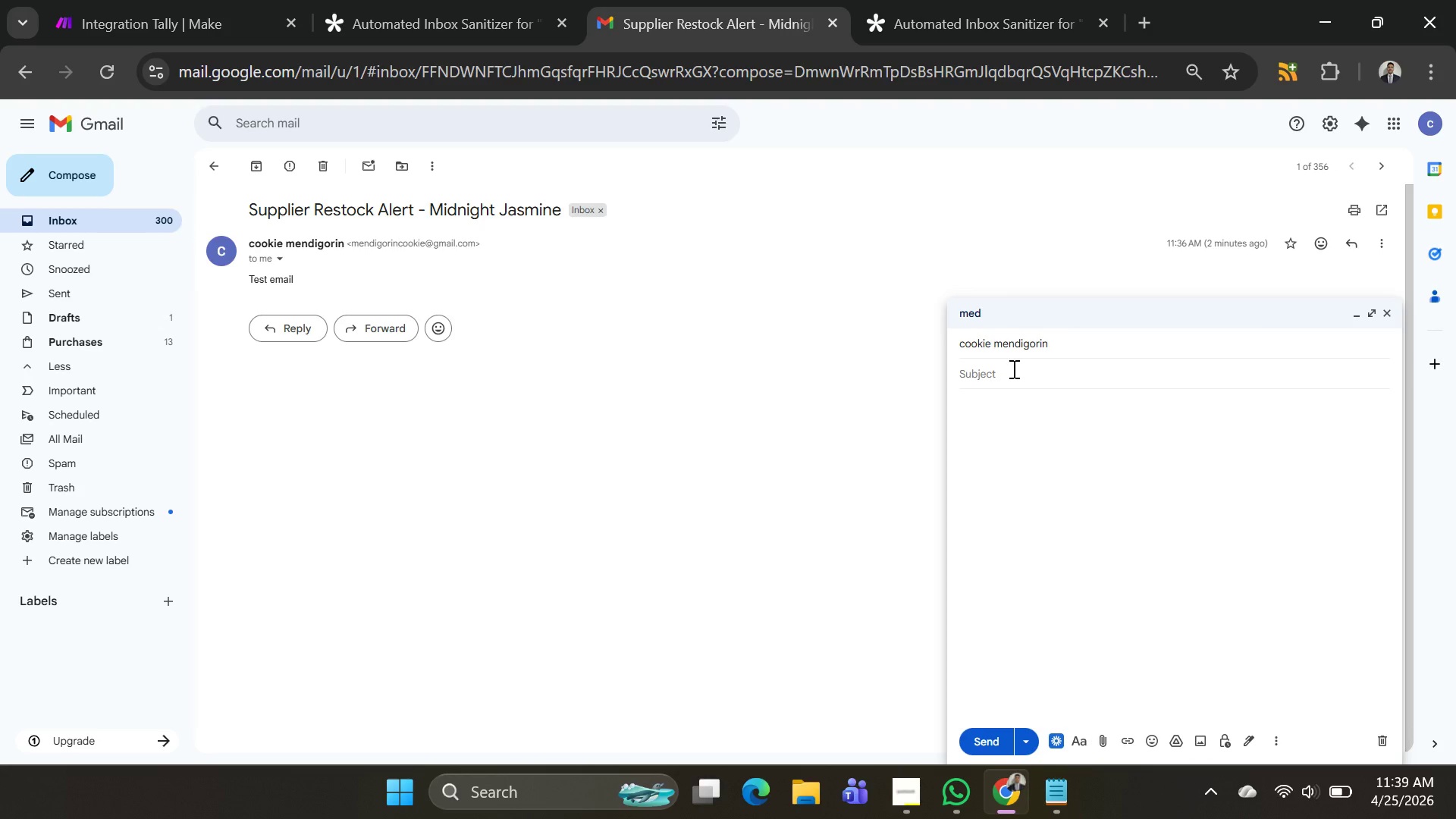 
key(Control+V)
 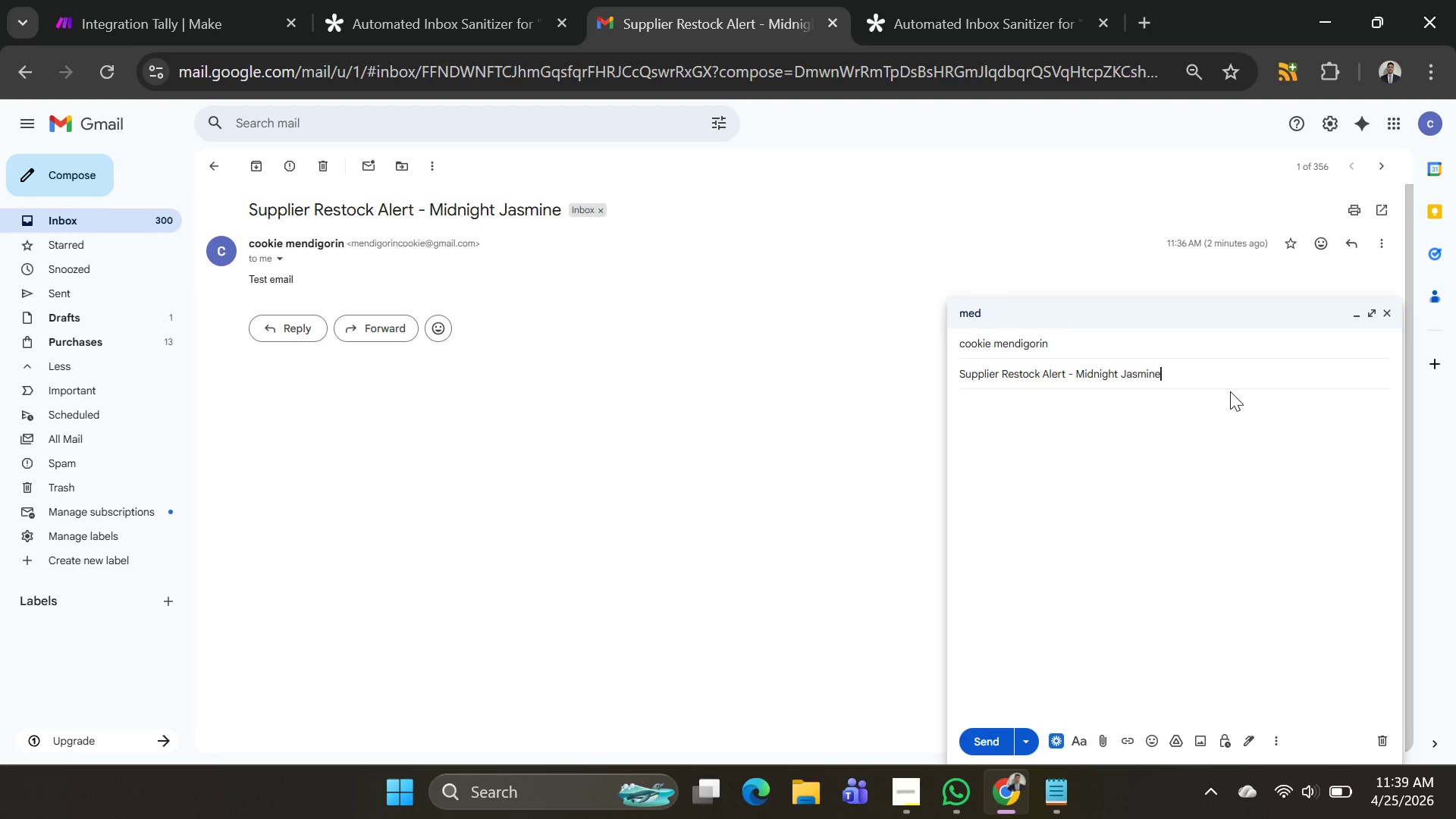 
left_click([1153, 409])
 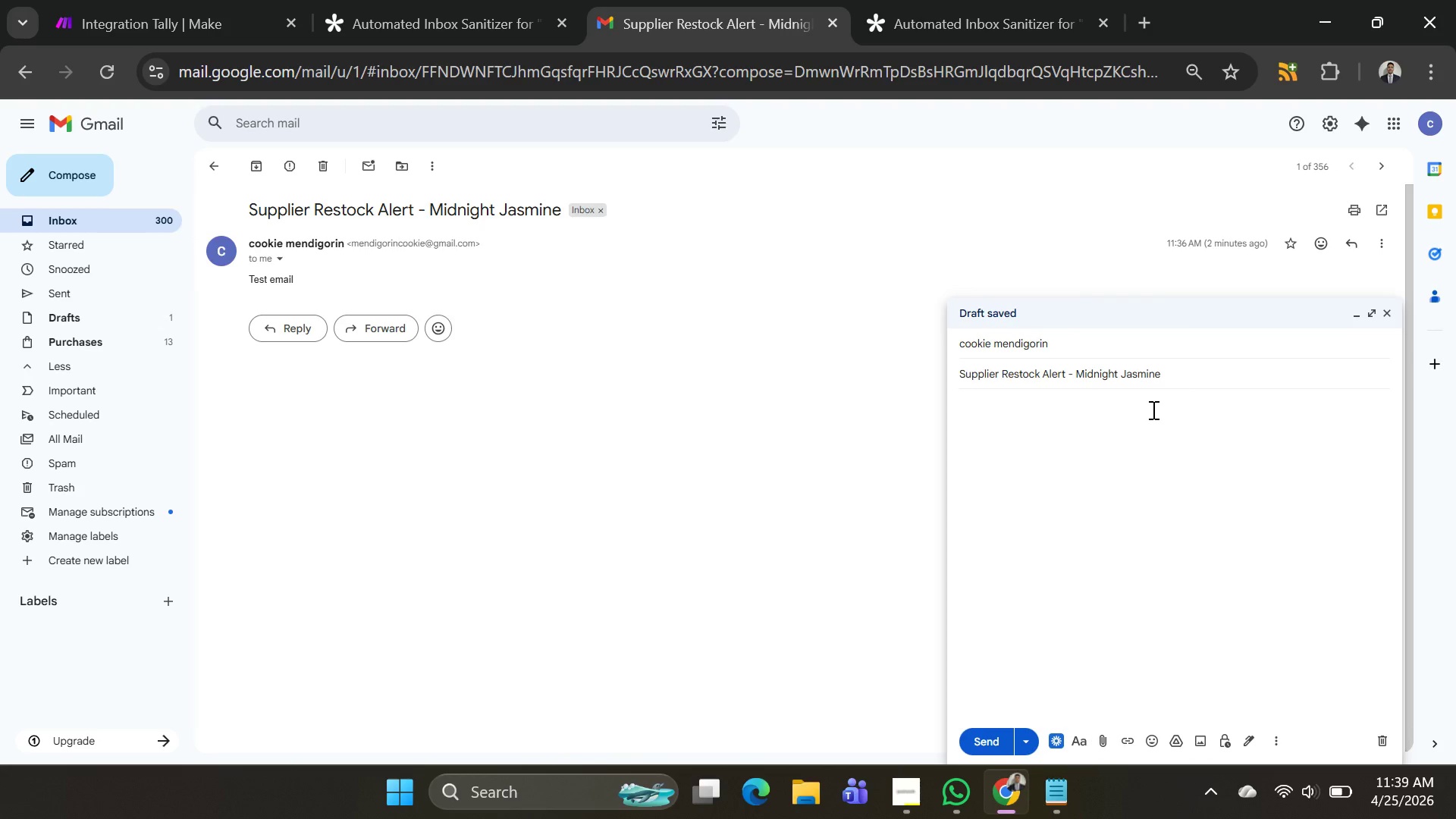 
type(m)
key(Backspace)
type(med)
key(Backspace)
key(Backspace)
key(Backspace)
type(test emal)
 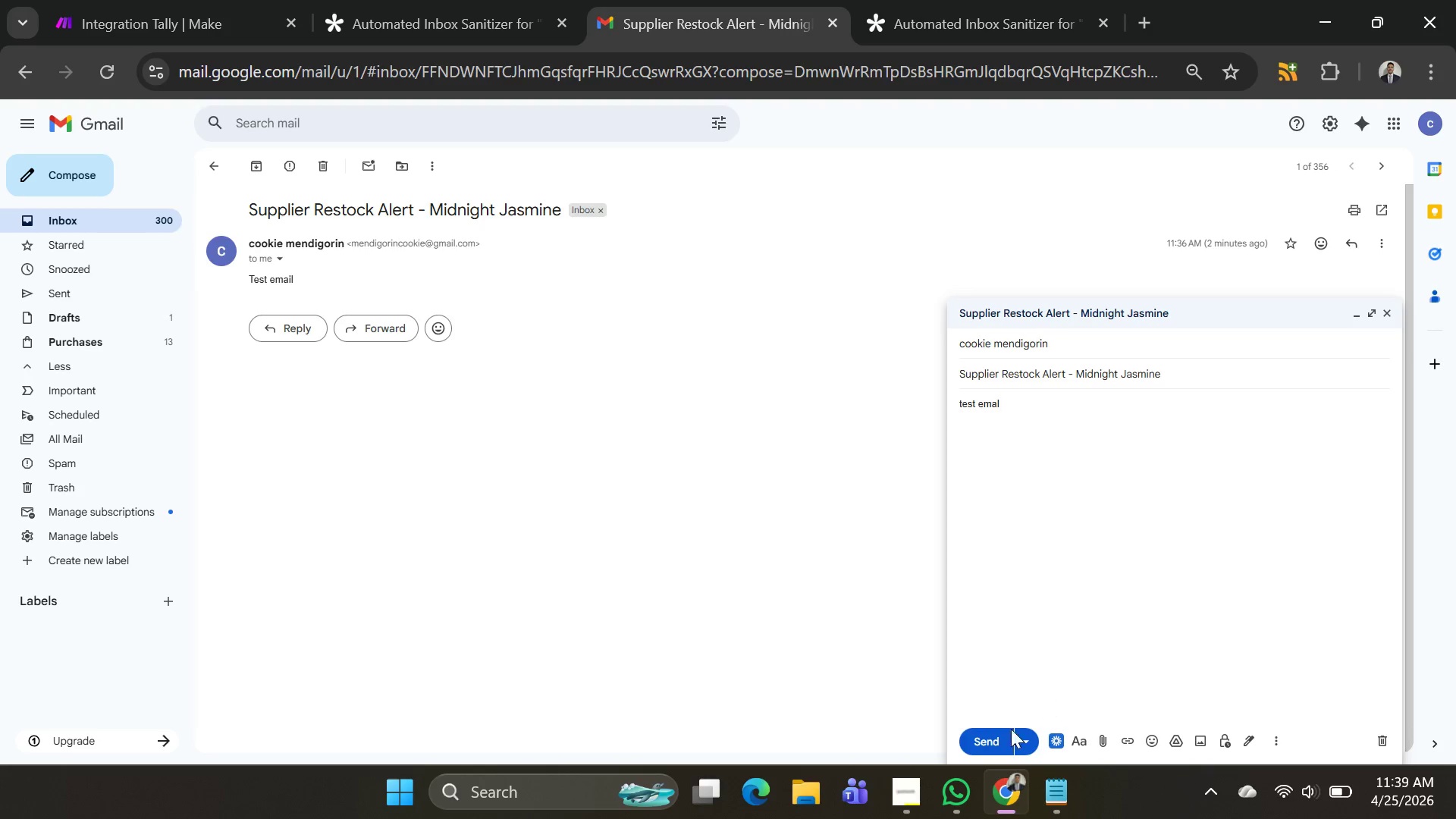 
left_click([1002, 739])
 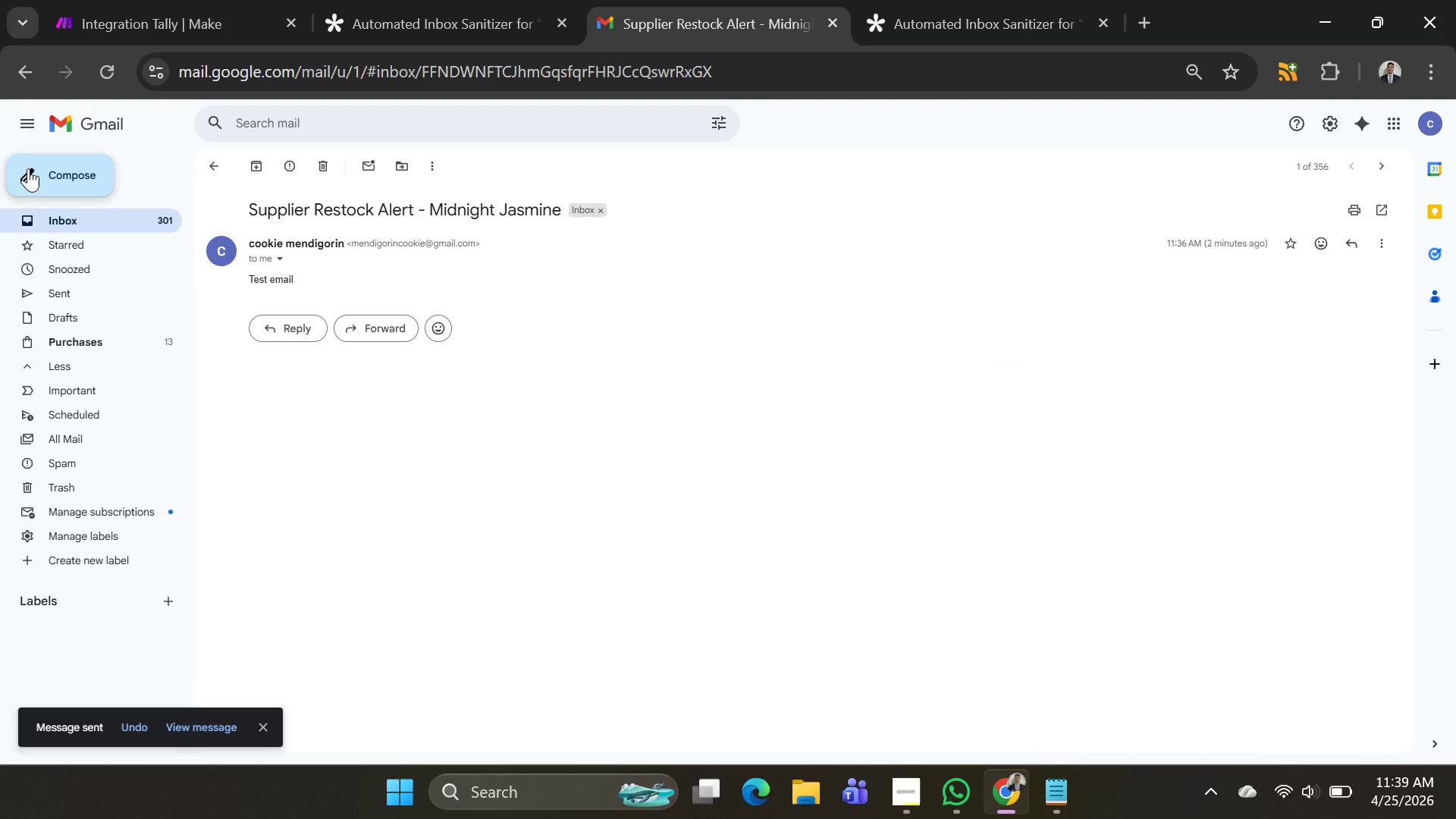 
left_click([52, 183])
 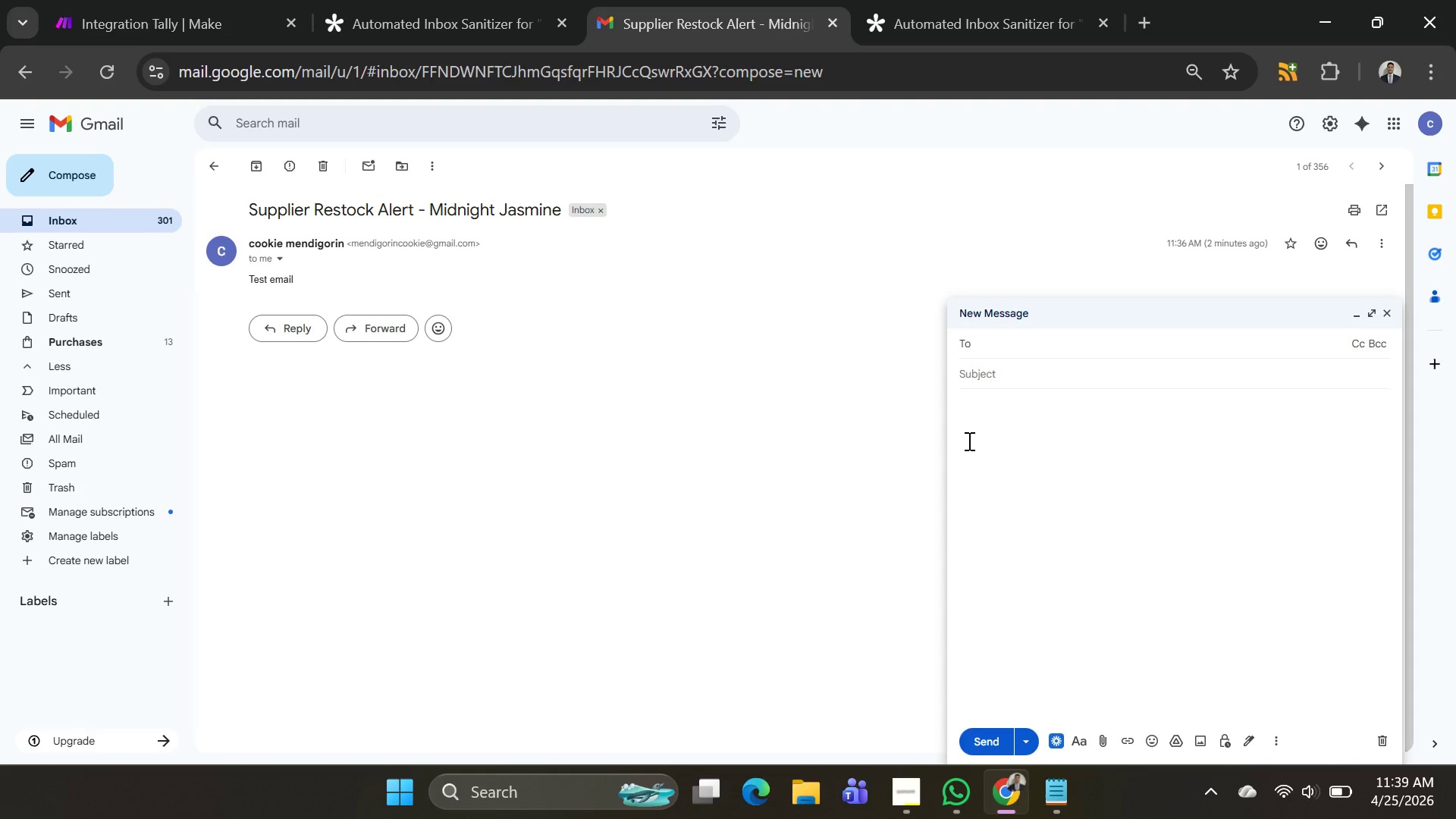 
key(Control+ControlLeft)
 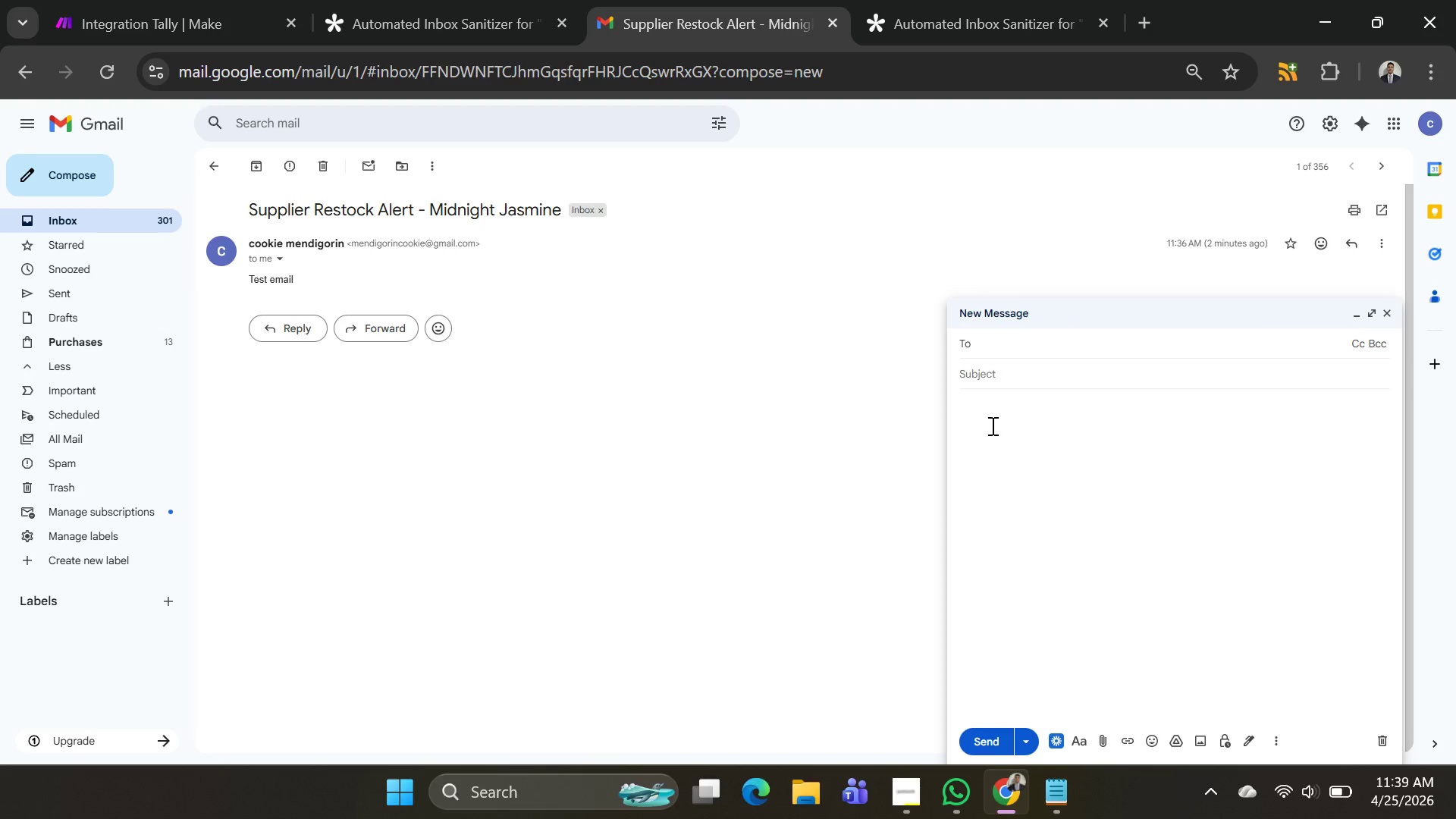 
type(mend)
 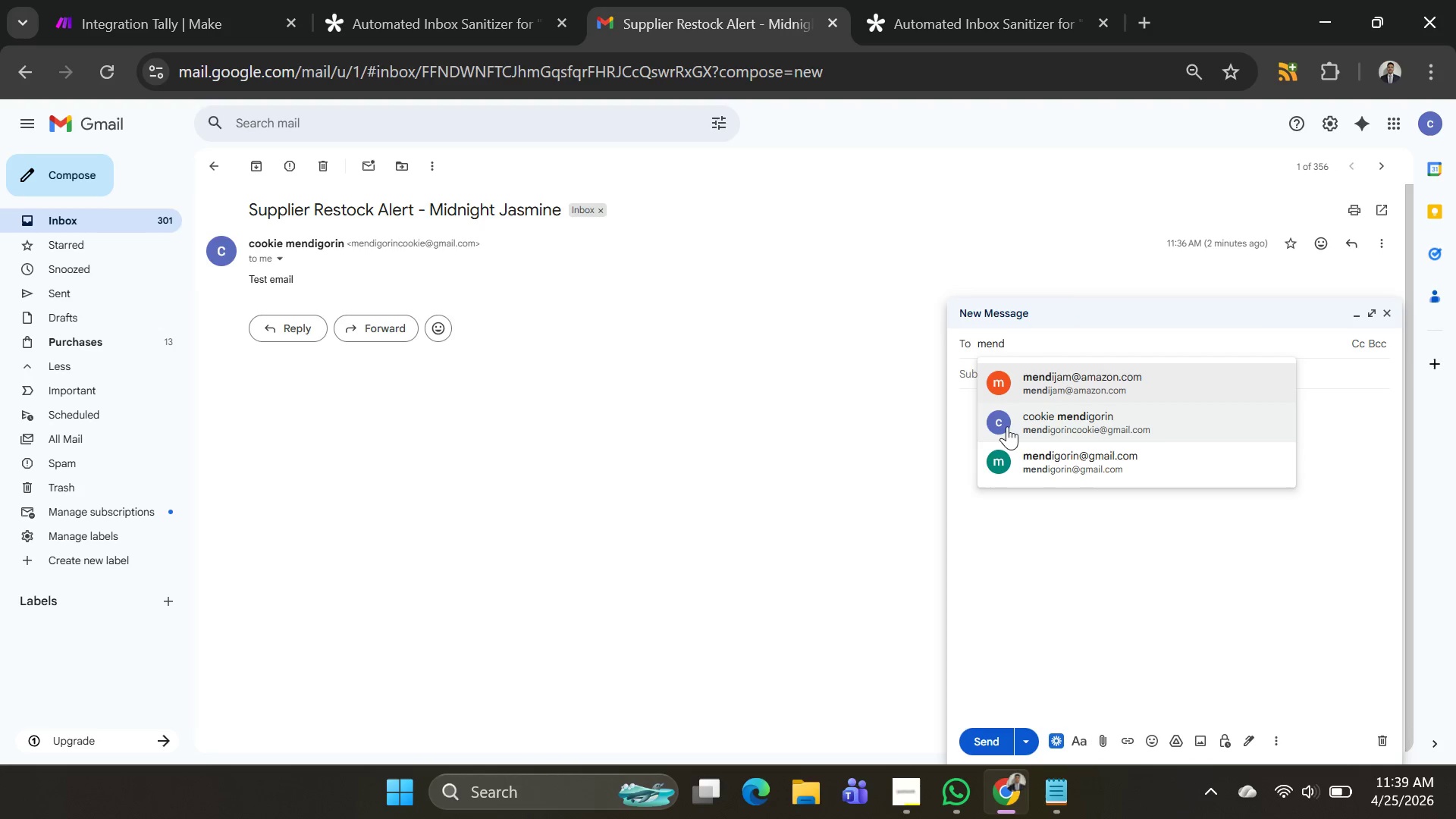 
left_click([1012, 426])
 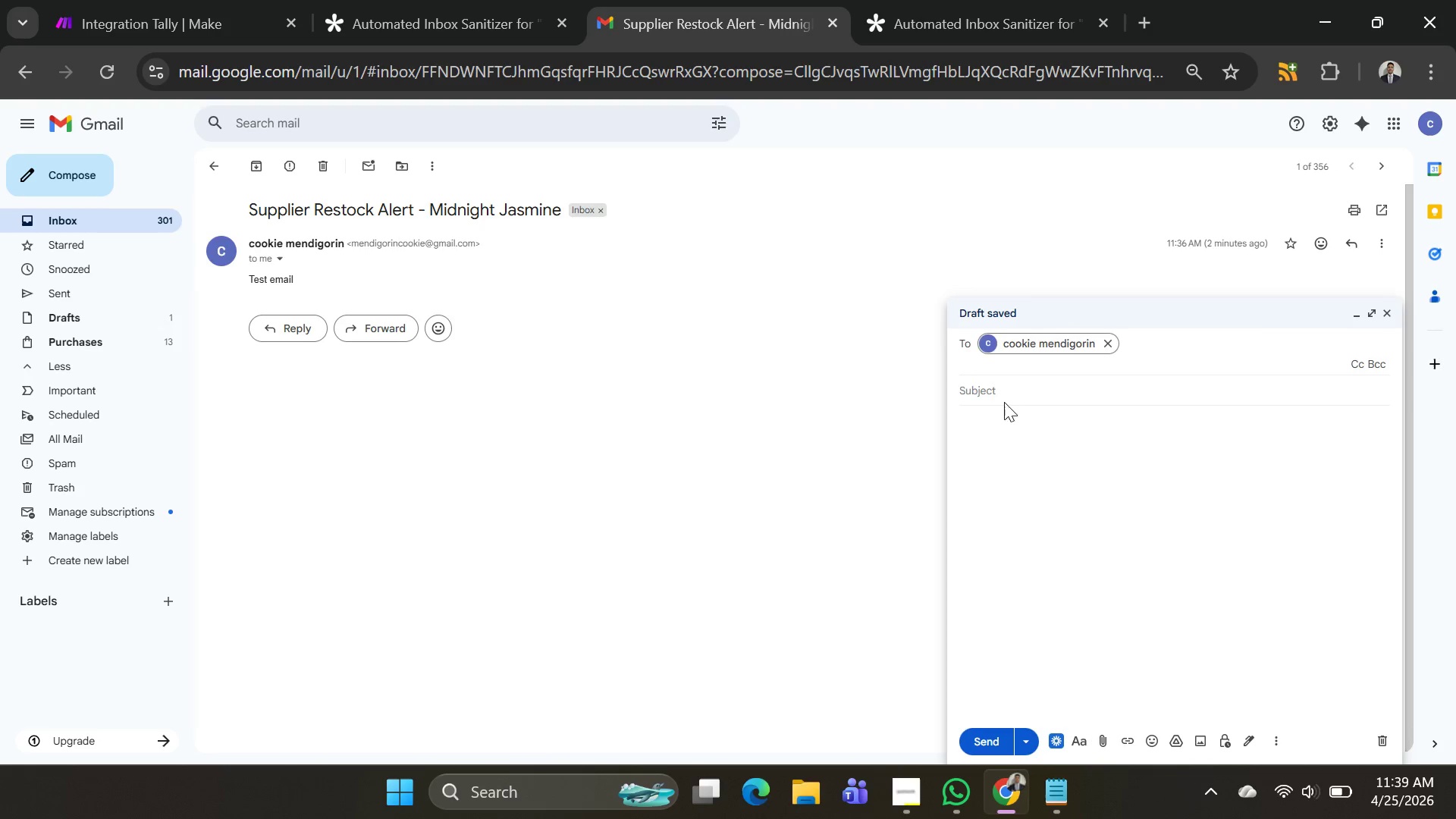 
double_click([1005, 397])
 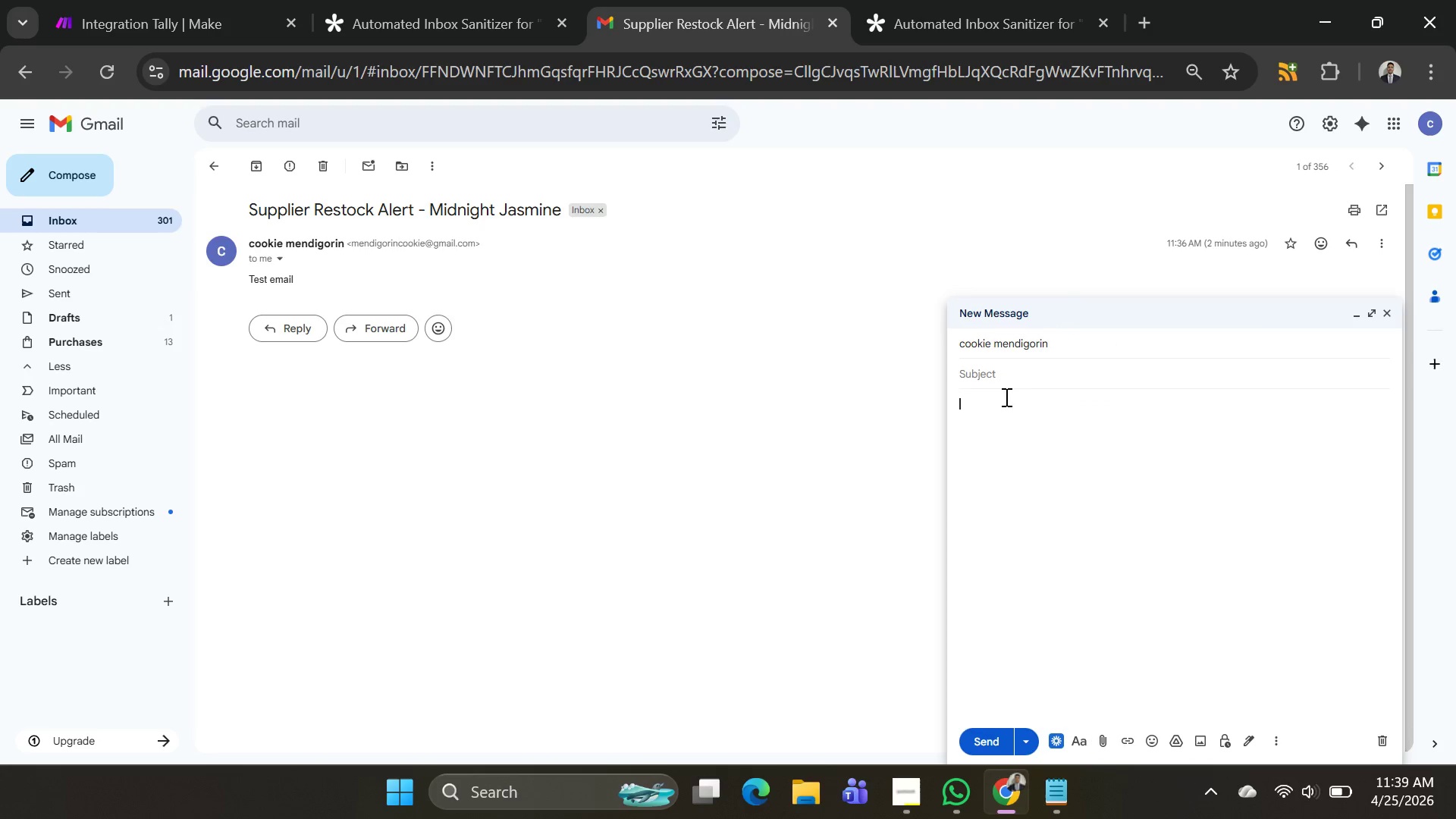 
key(Control+V)
 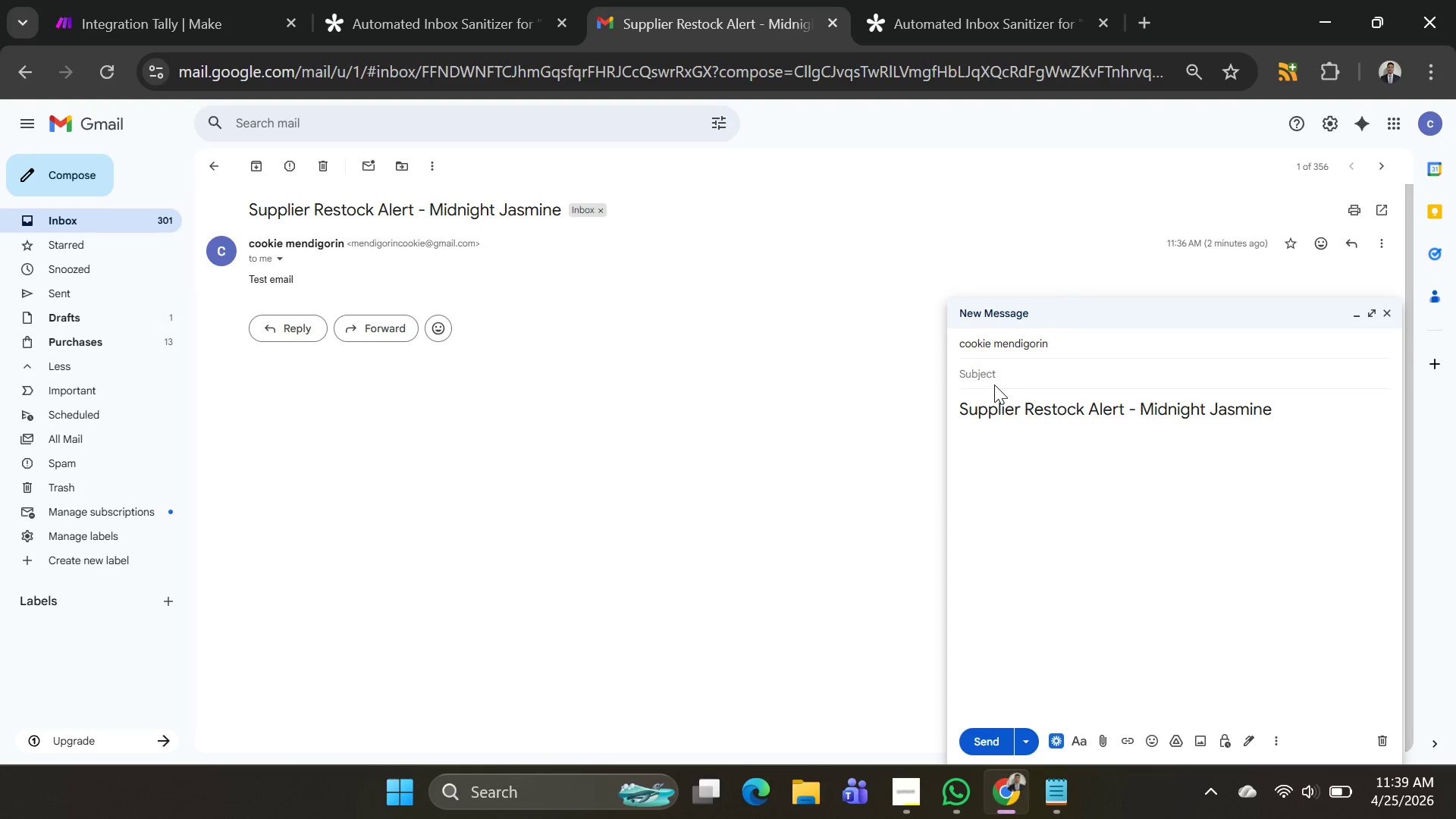 
left_click([1009, 378])
 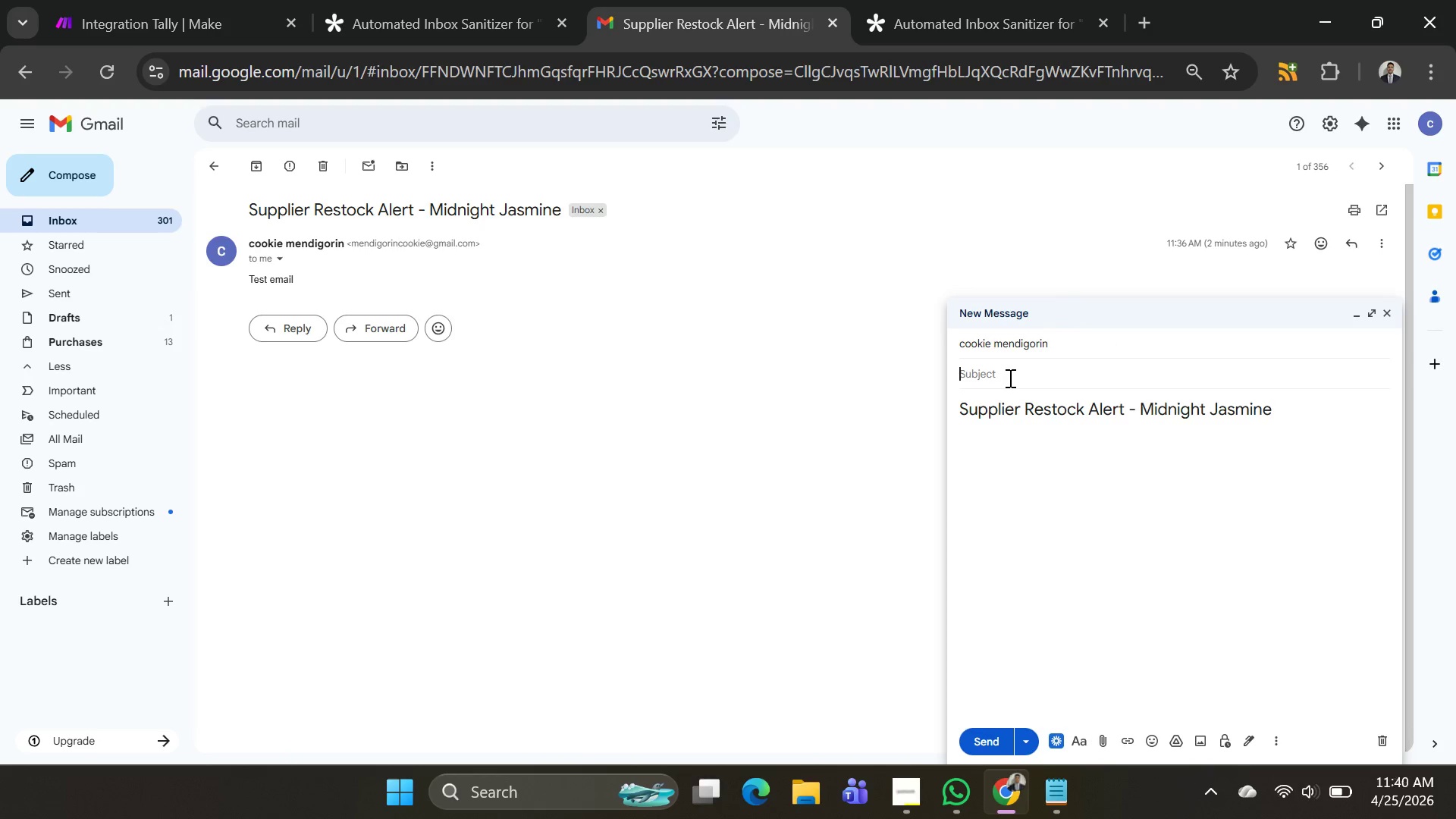 
key(Control+V)
 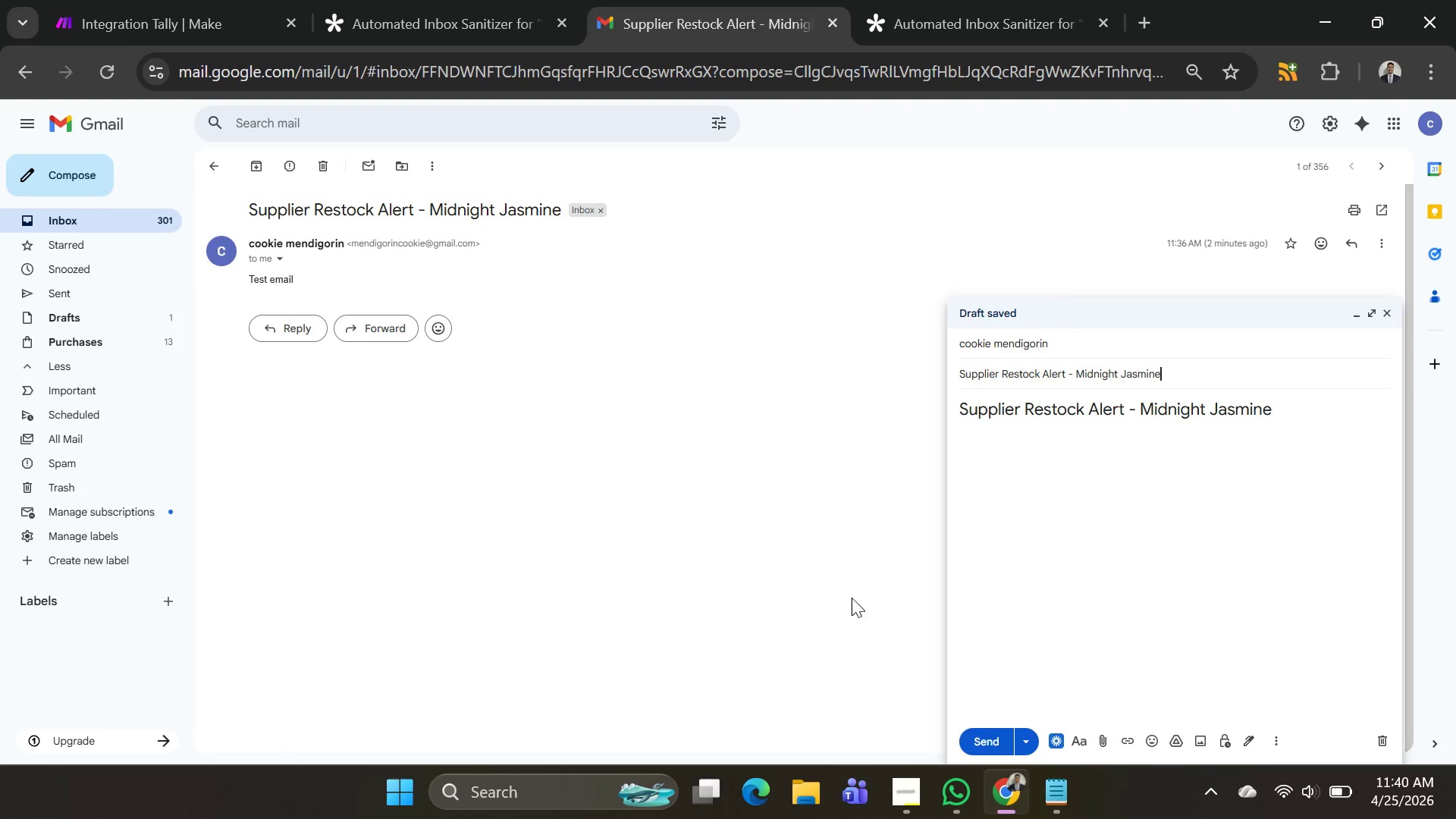 
left_click([992, 734])
 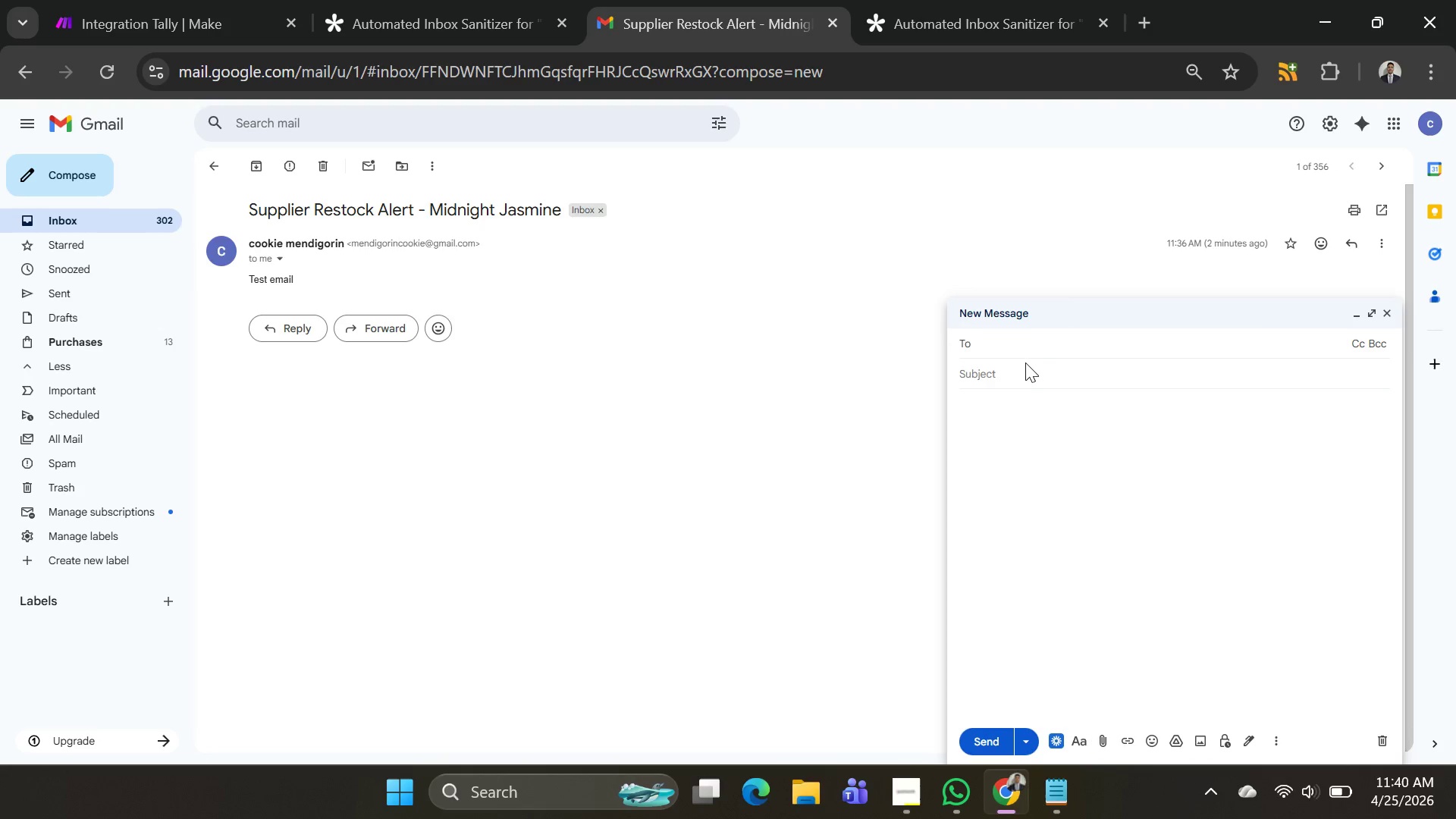 
wait(5.28)
 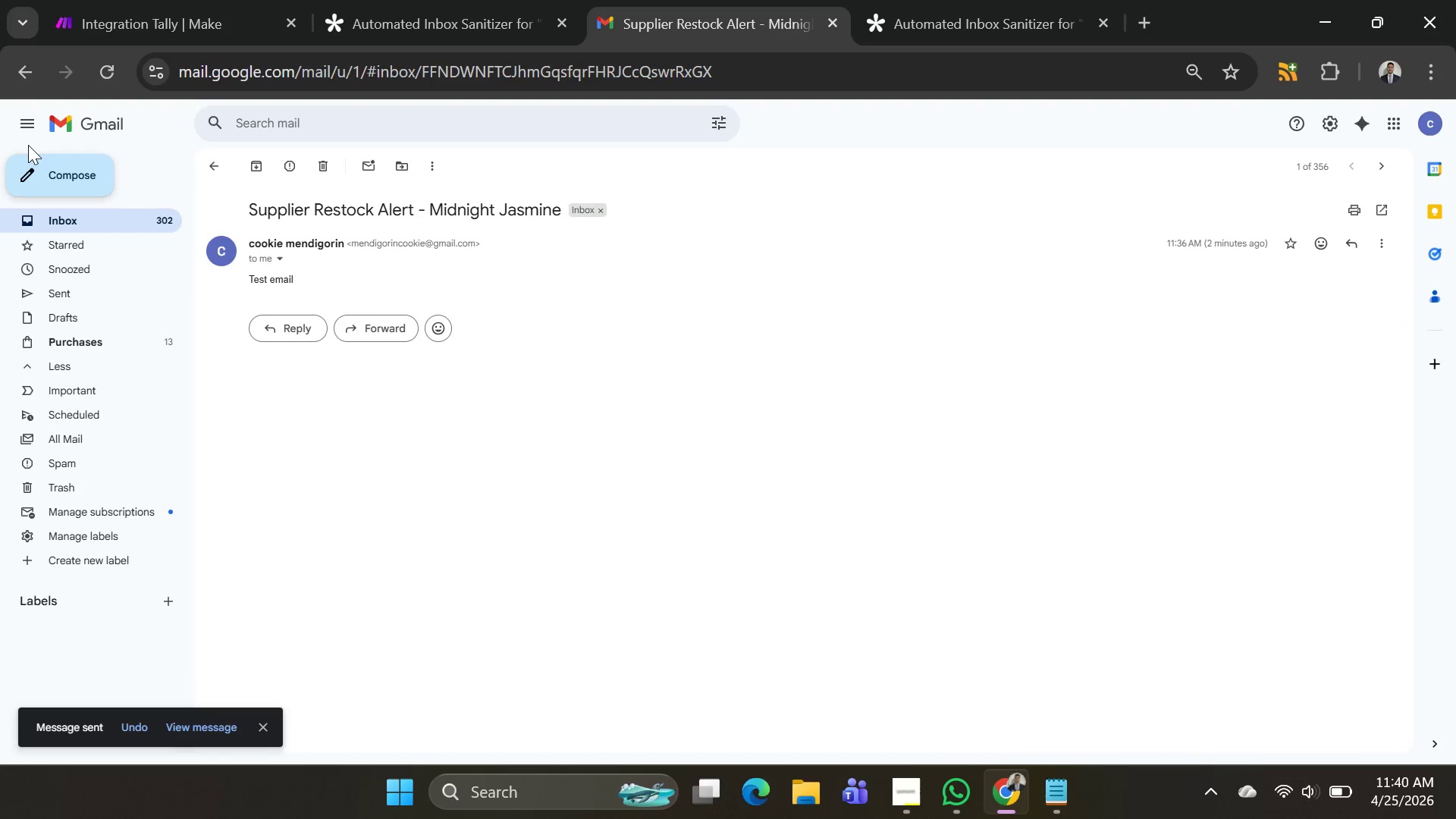 
left_click([1020, 375])
 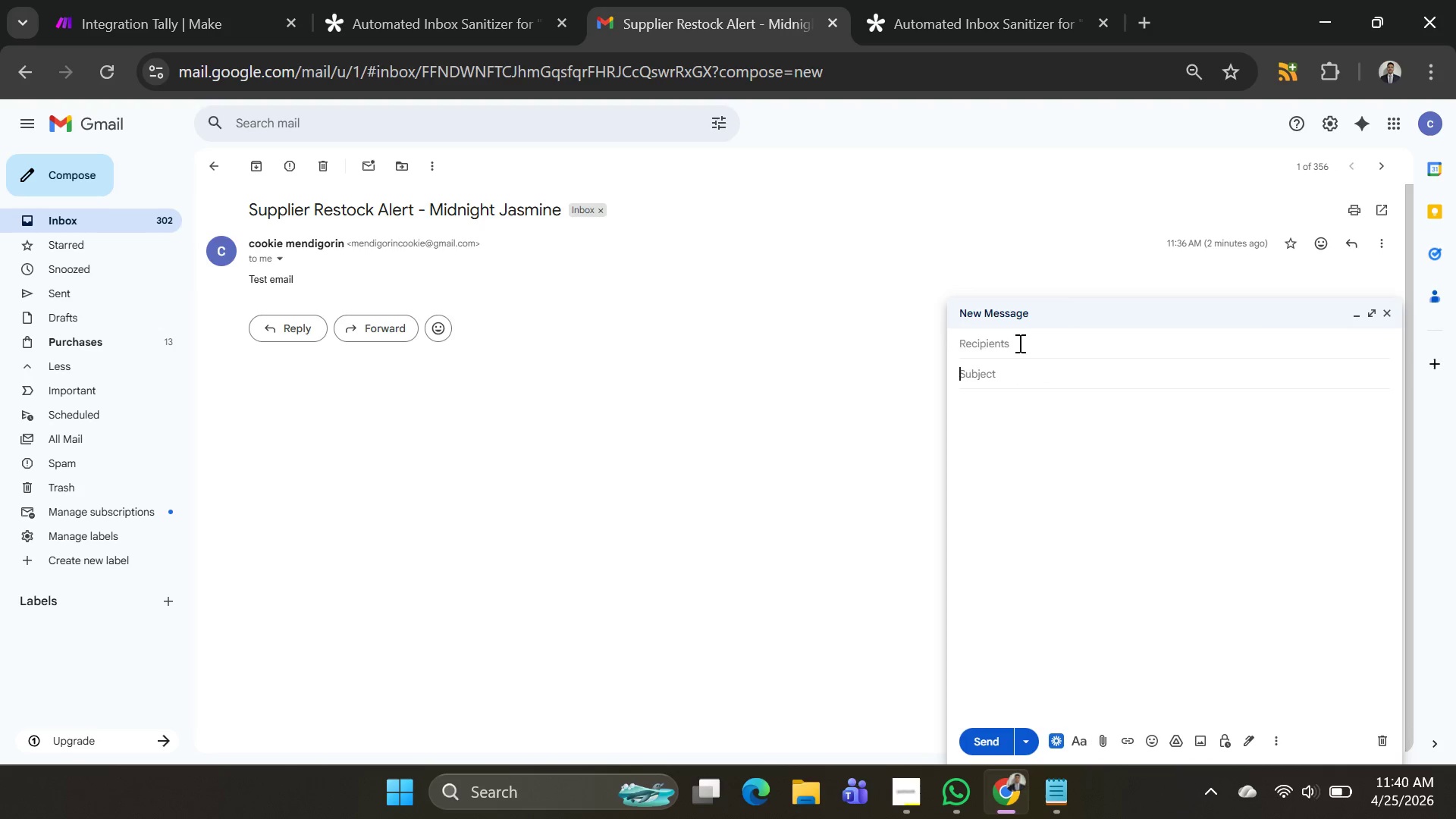 
left_click([1018, 343])
 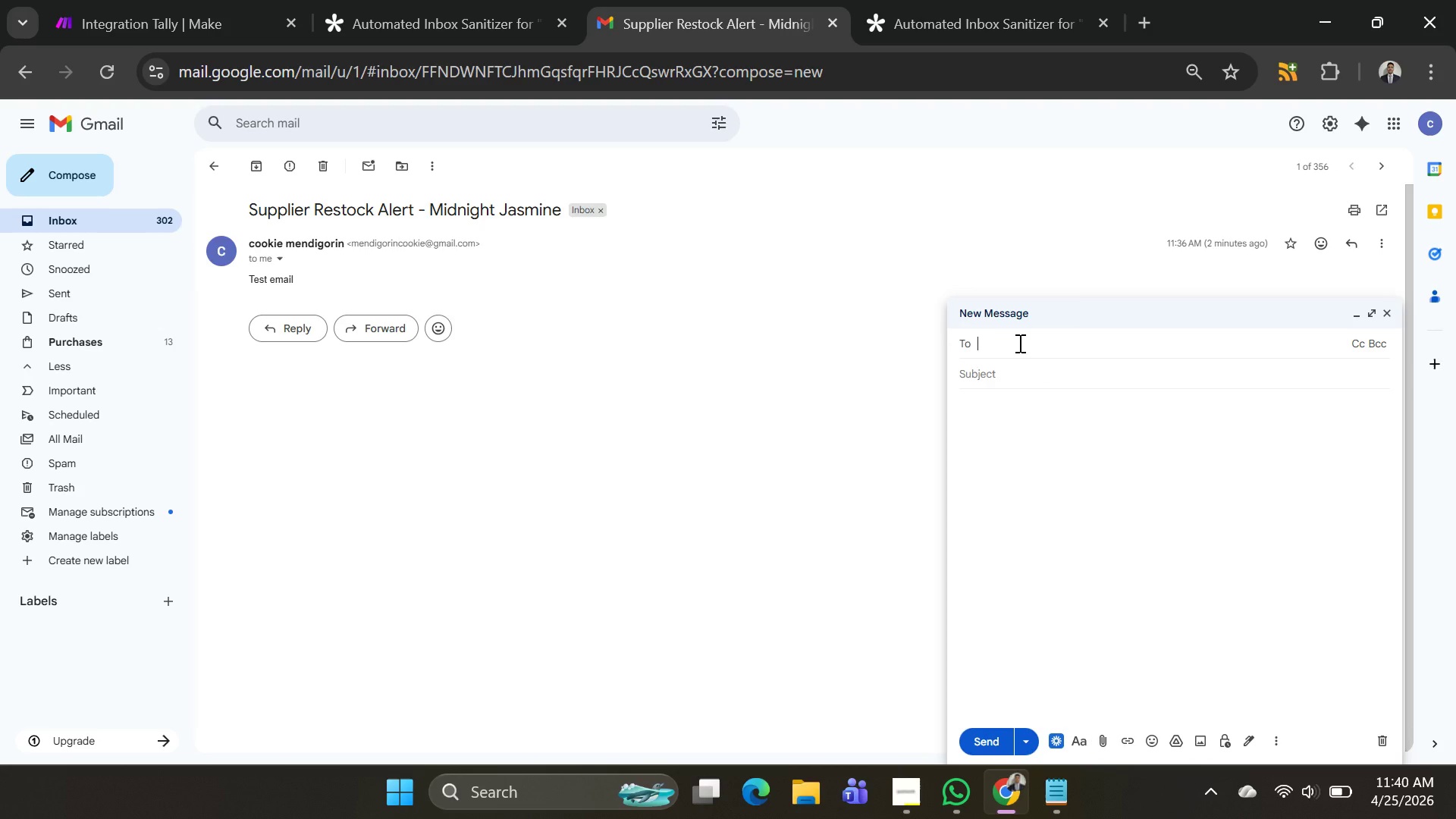 
hold_key(key=ControlLeft, duration=3.64)
 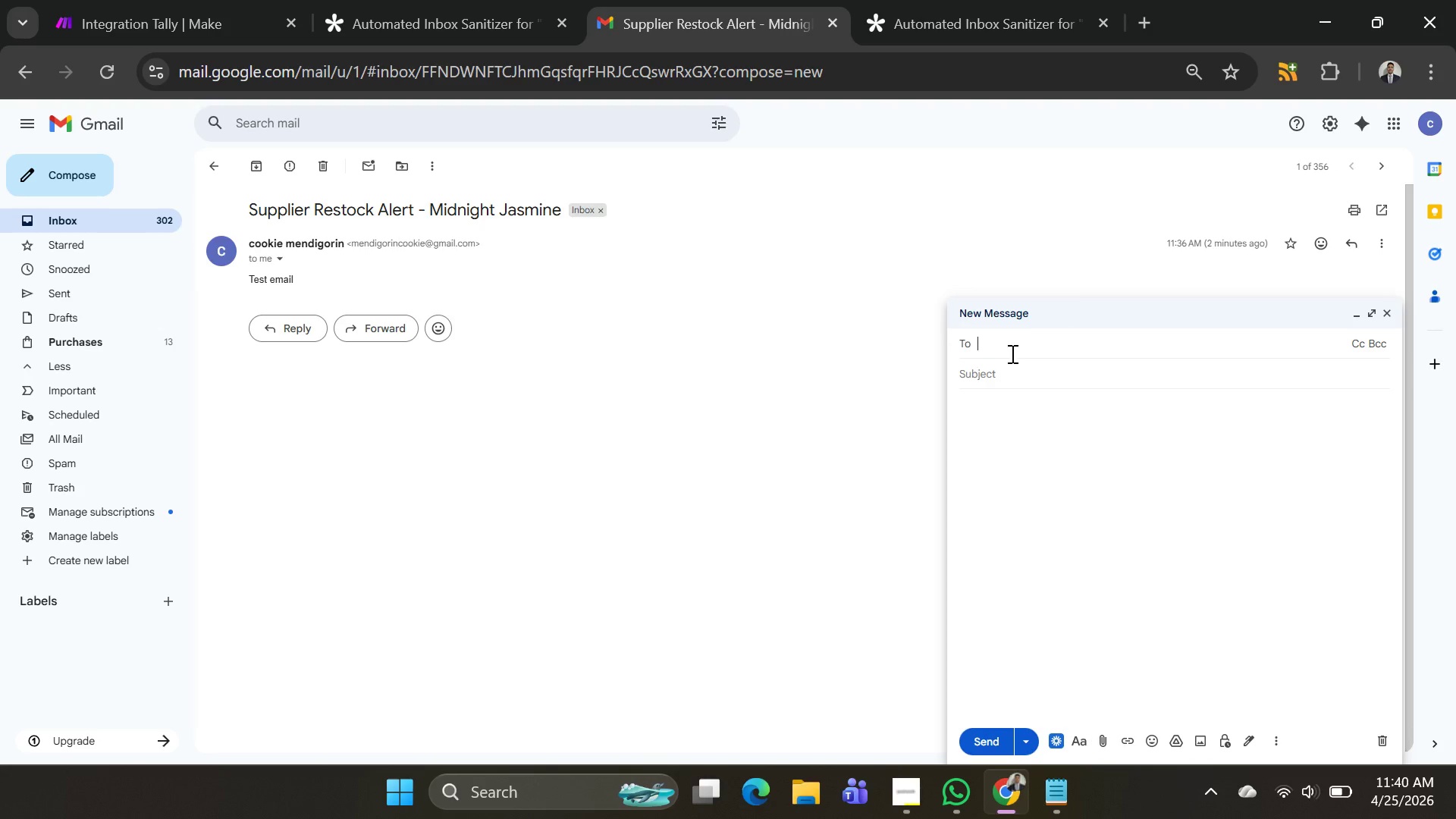 
type(mend)
 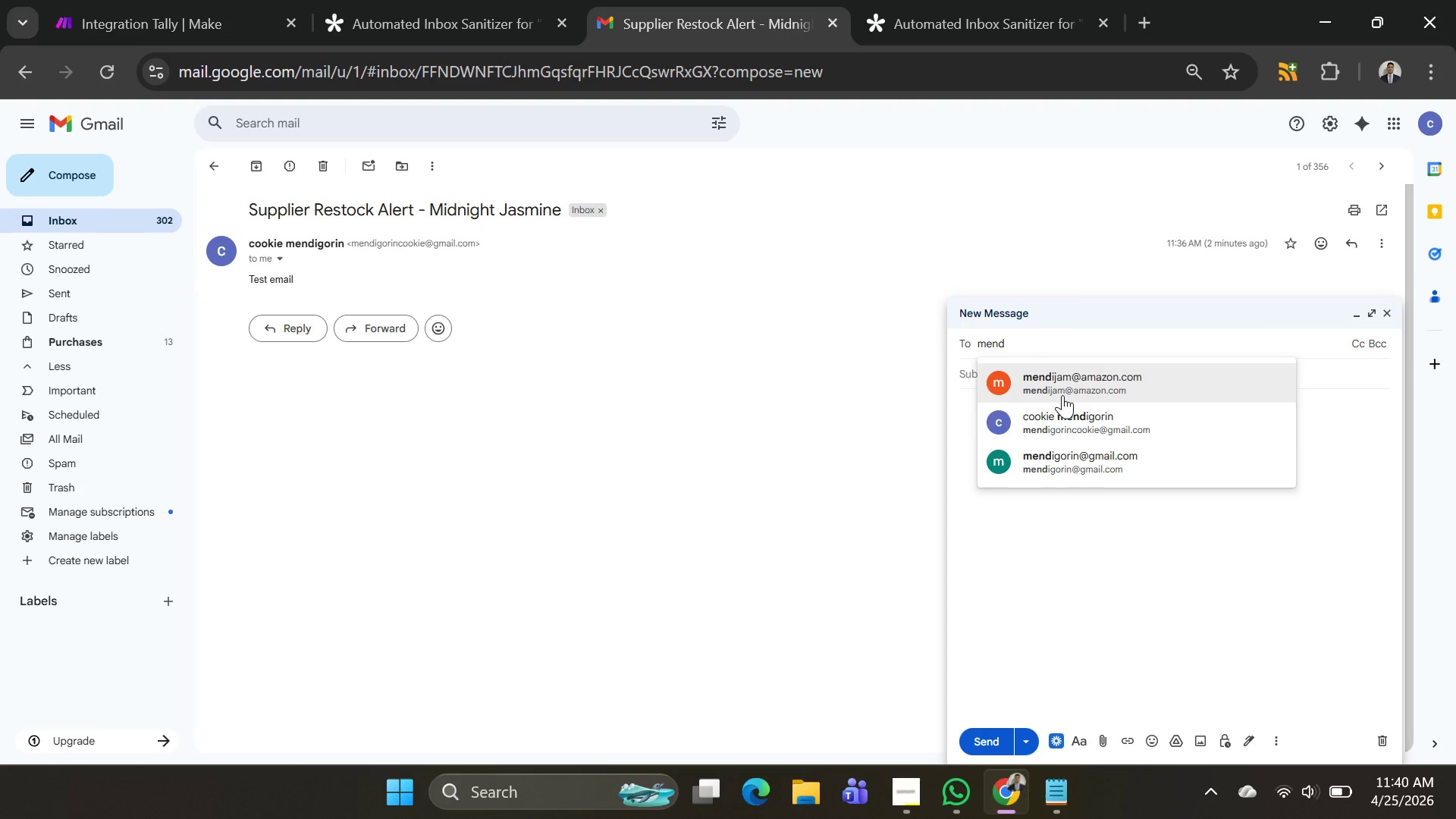 
left_click([1071, 415])
 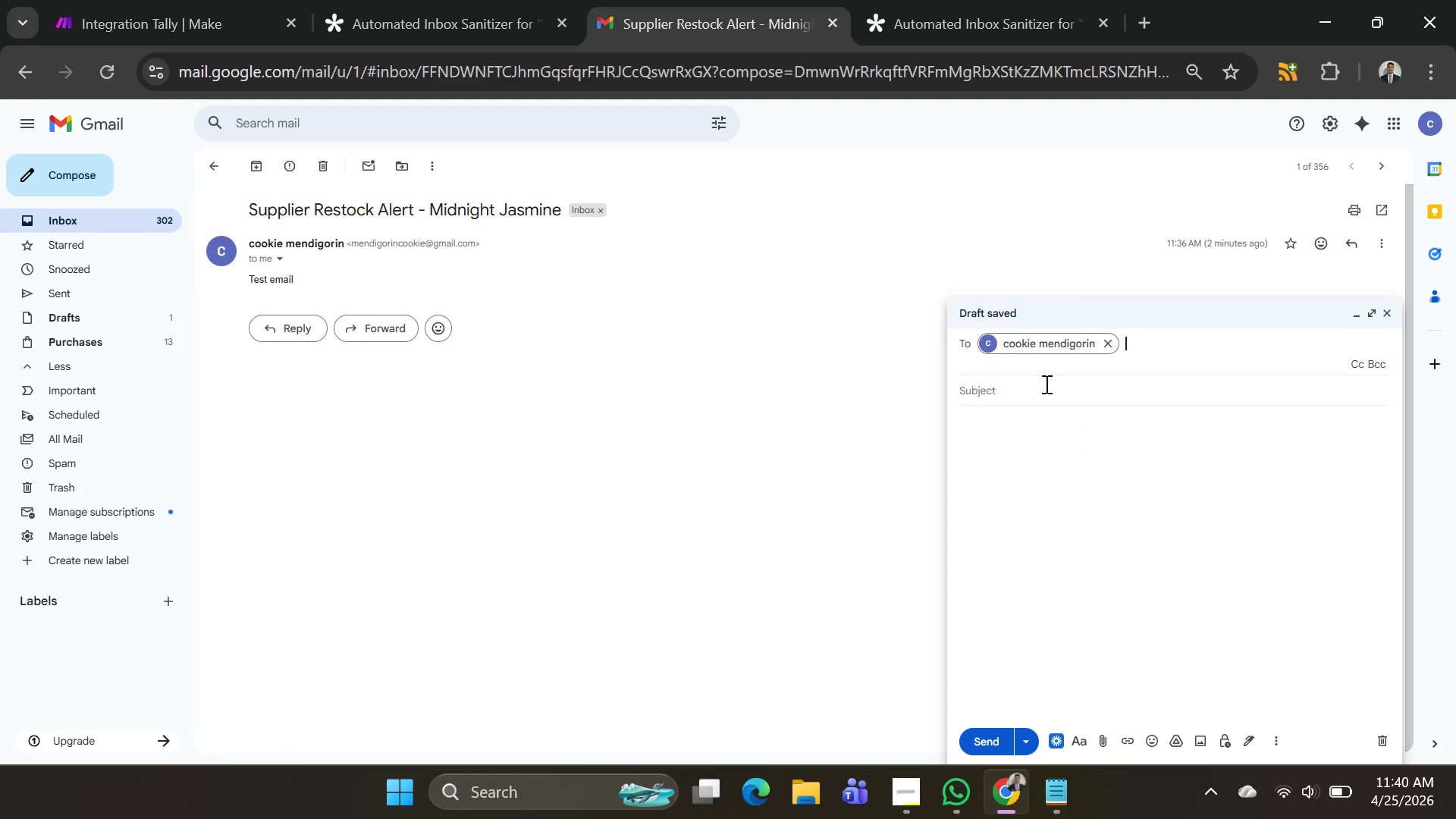 
left_click([1045, 384])
 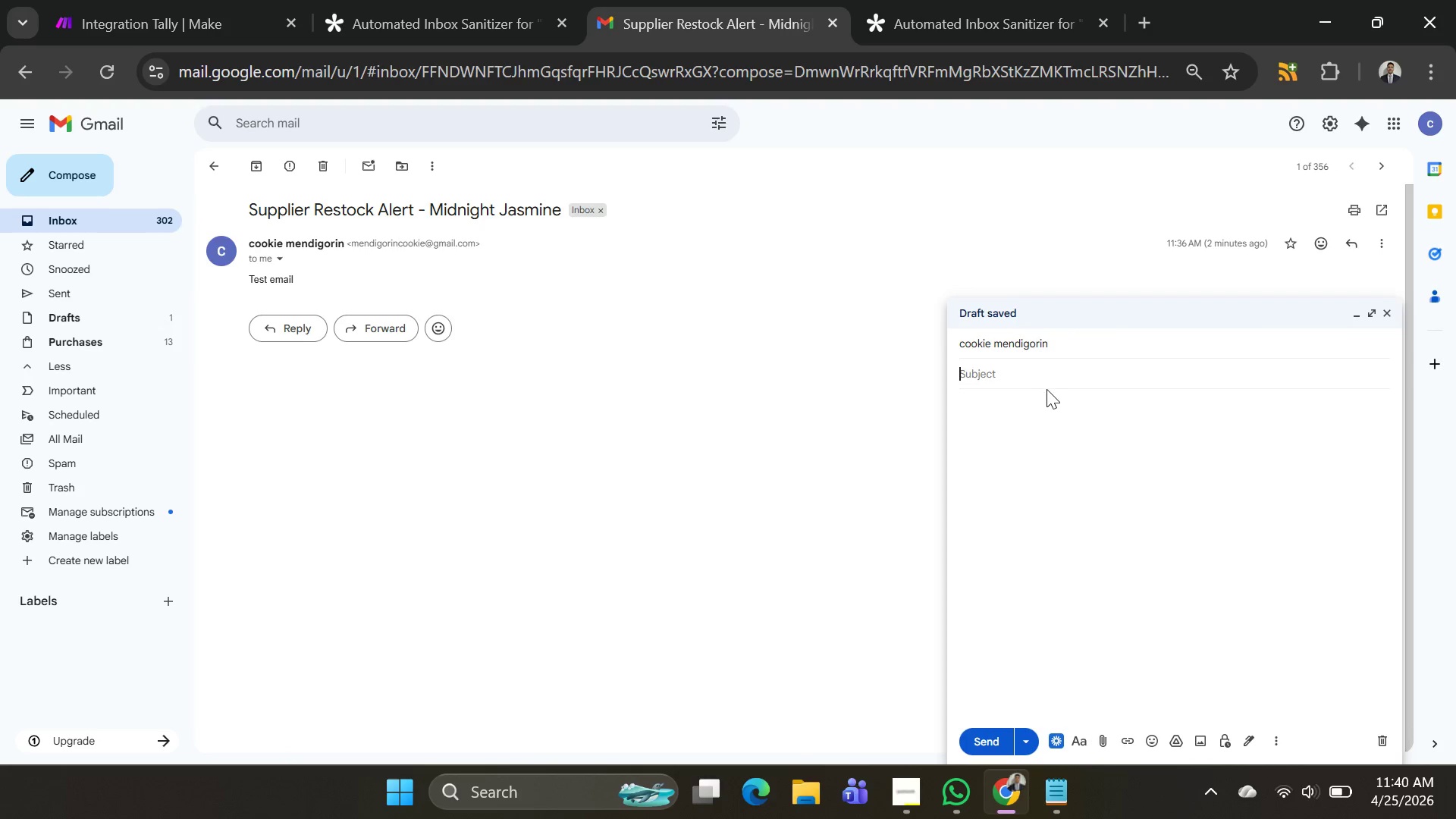 
key(Shift+ShiftLeft)
 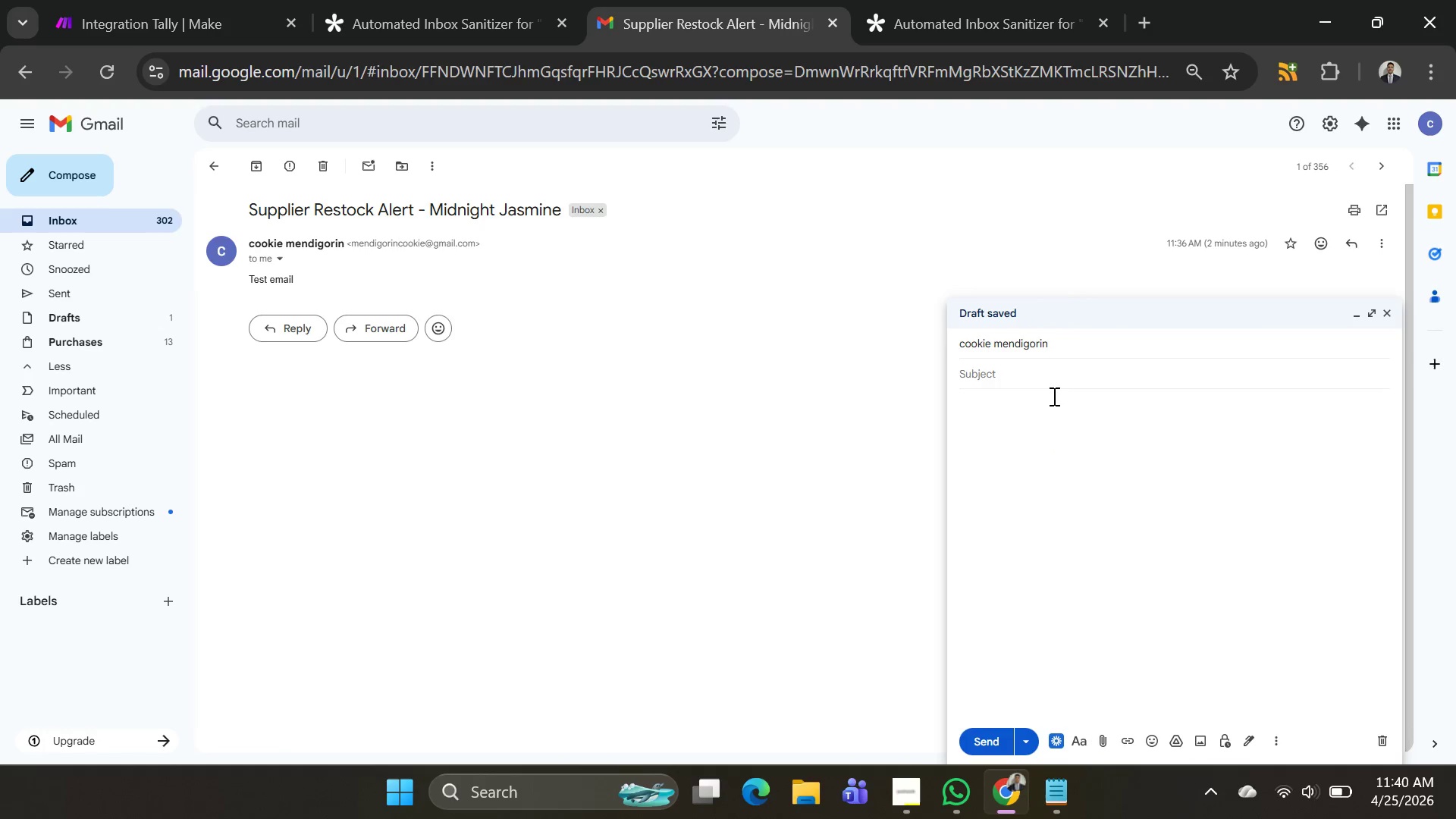 
key(Control+V)
 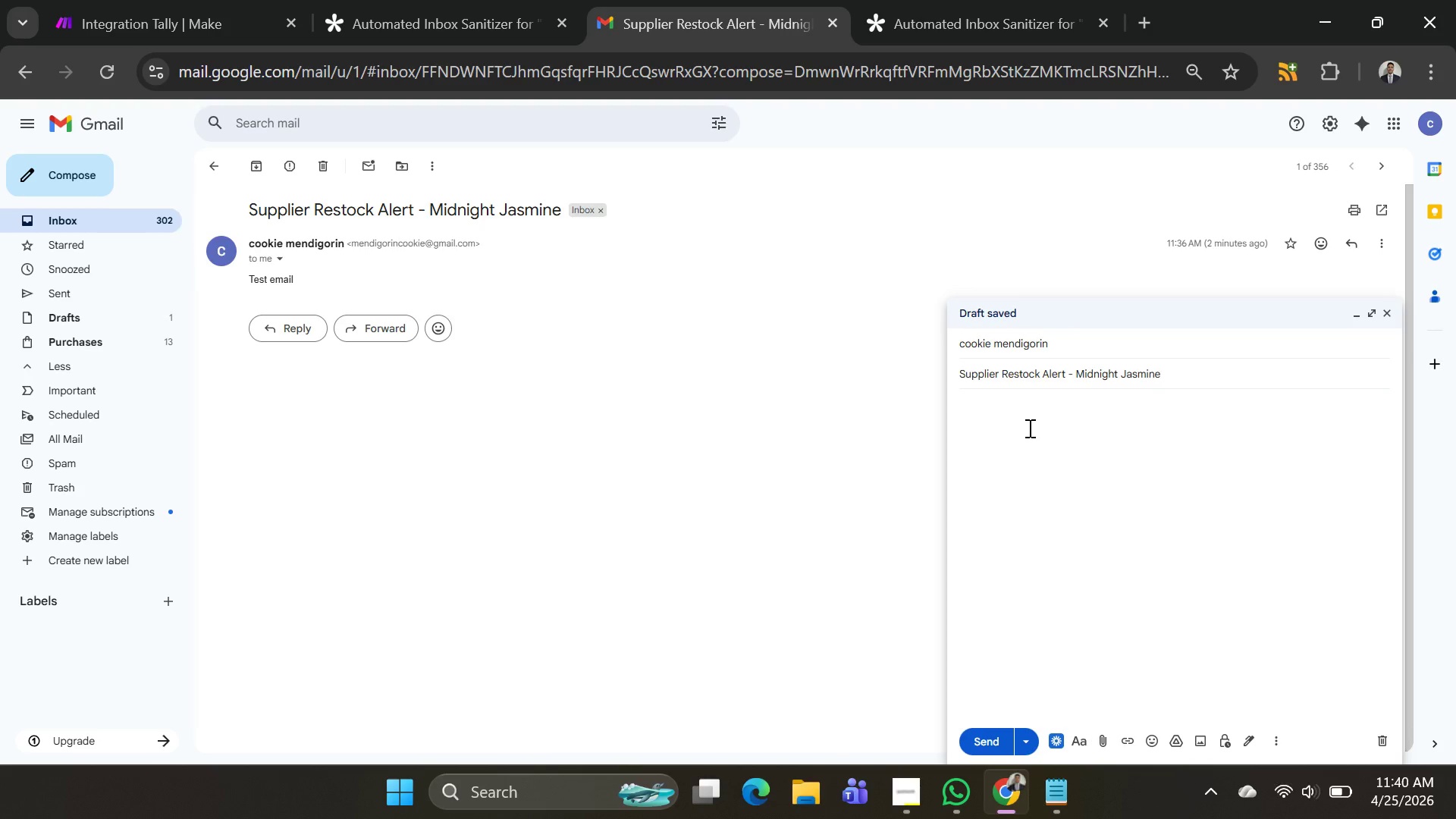 
left_click([1028, 428])
 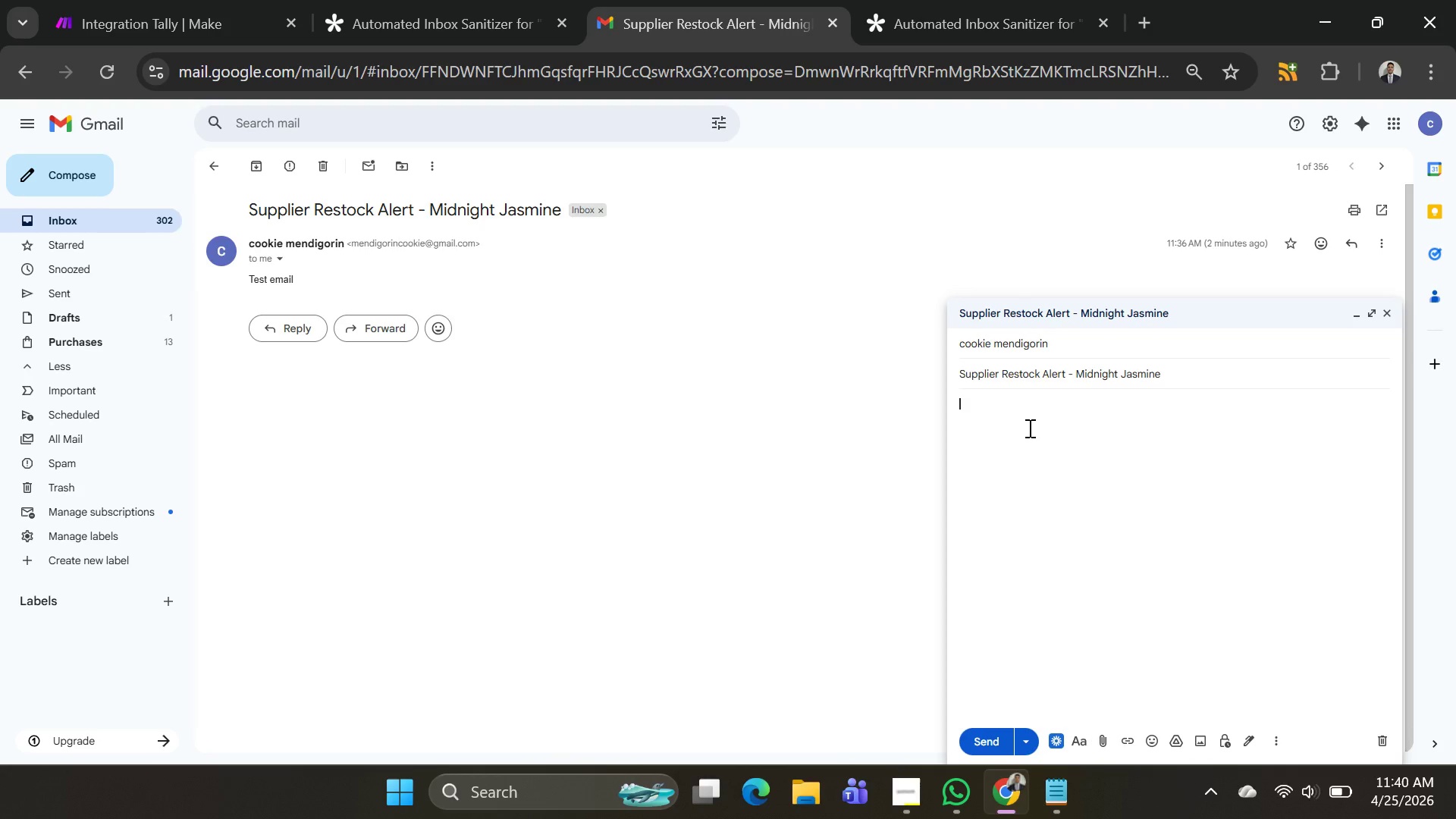 
key(Control+V)
 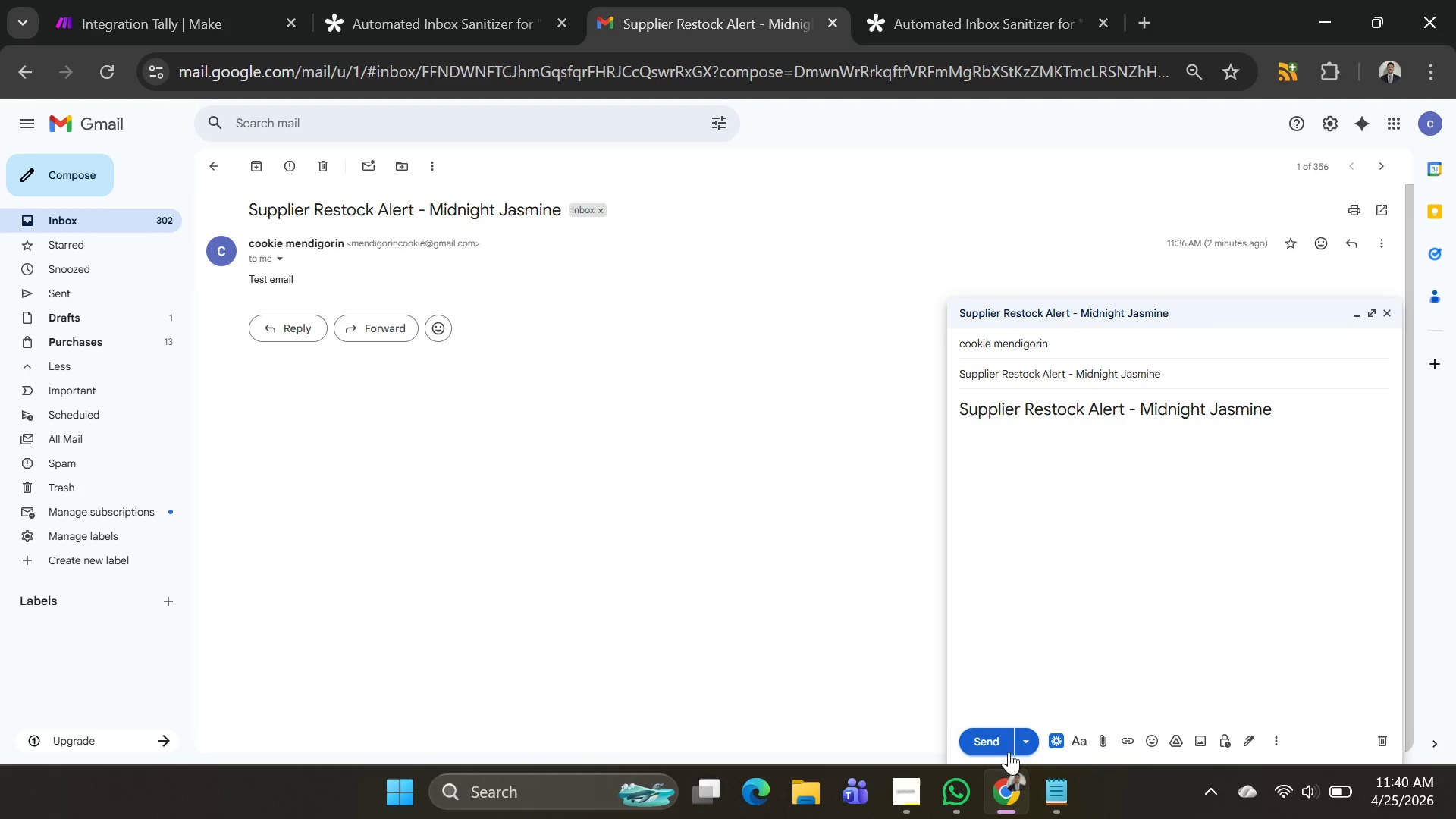 
left_click([992, 740])
 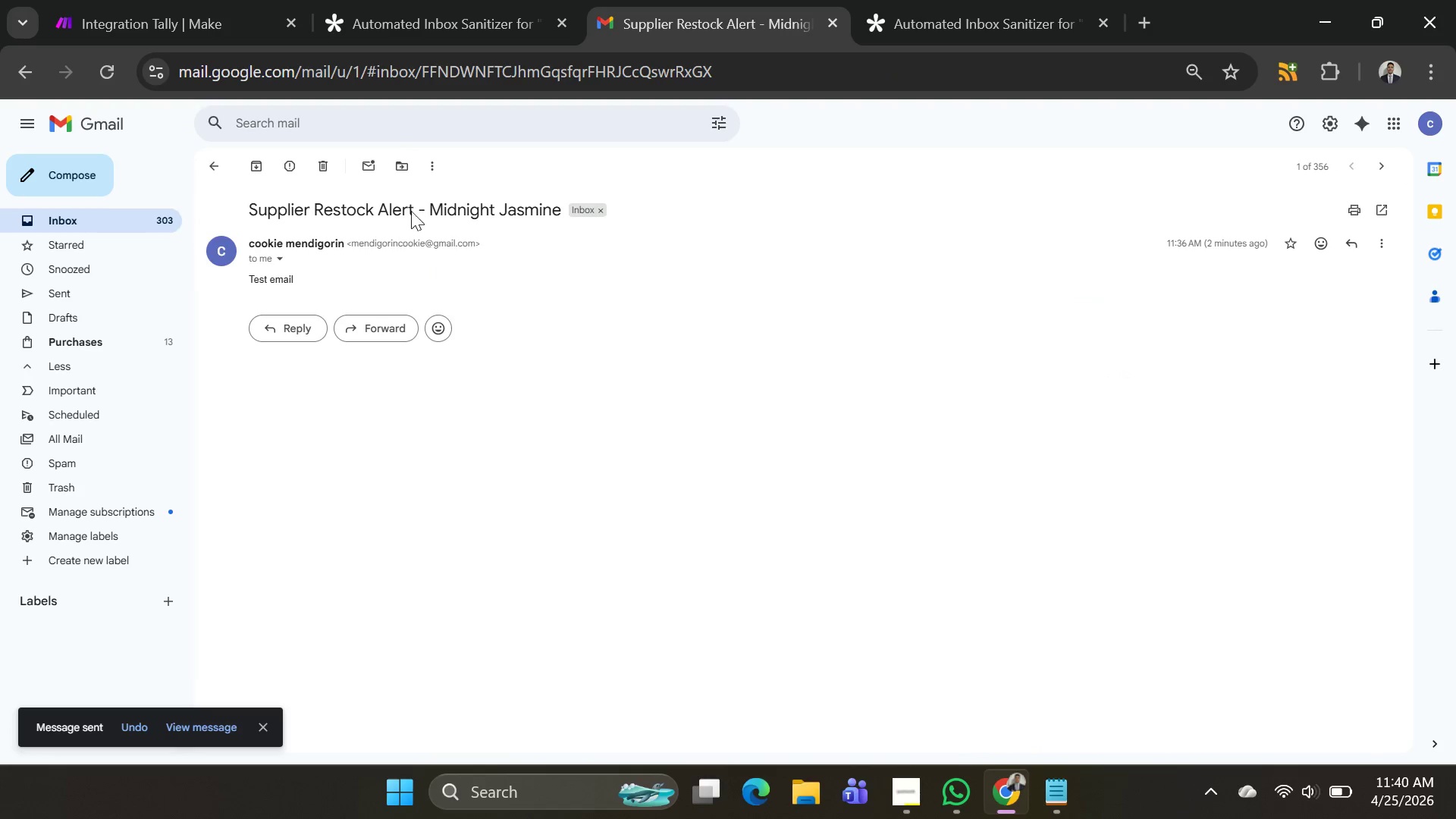 
left_click([136, 18])
 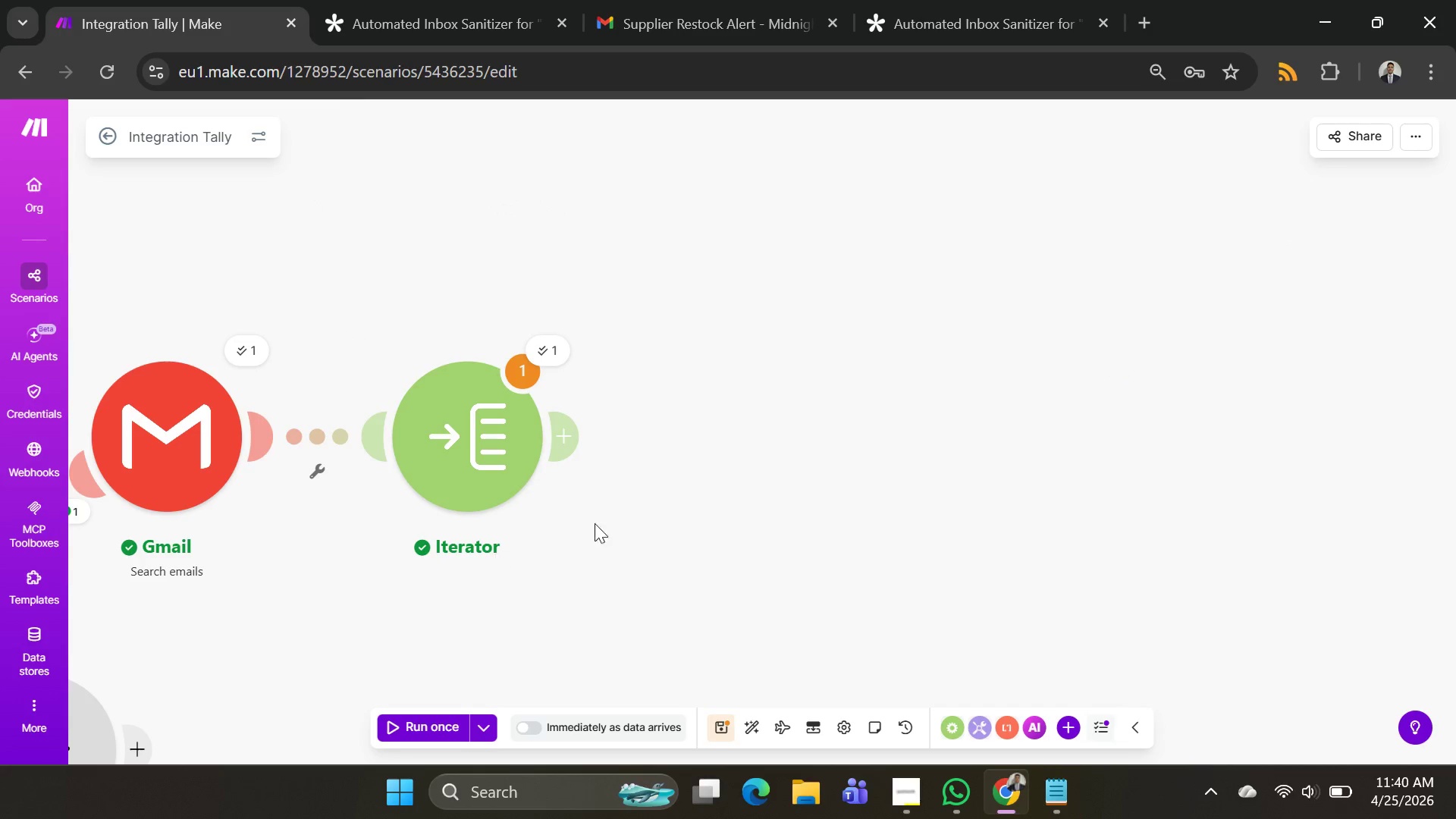 
left_click_drag(start_coordinate=[736, 513], to_coordinate=[1367, 350])
 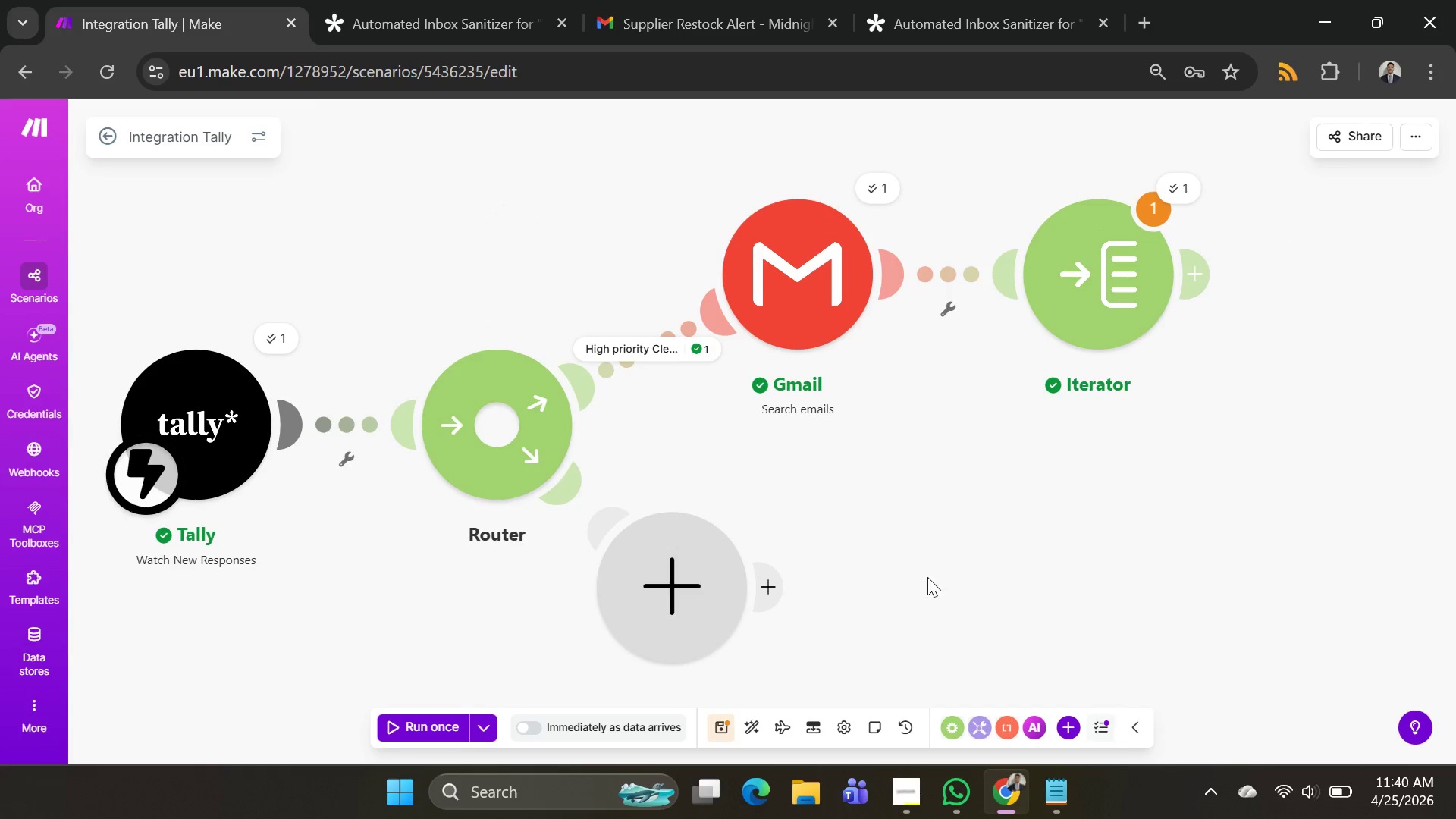 
scroll: coordinate [905, 573], scroll_direction: down, amount: 2.0
 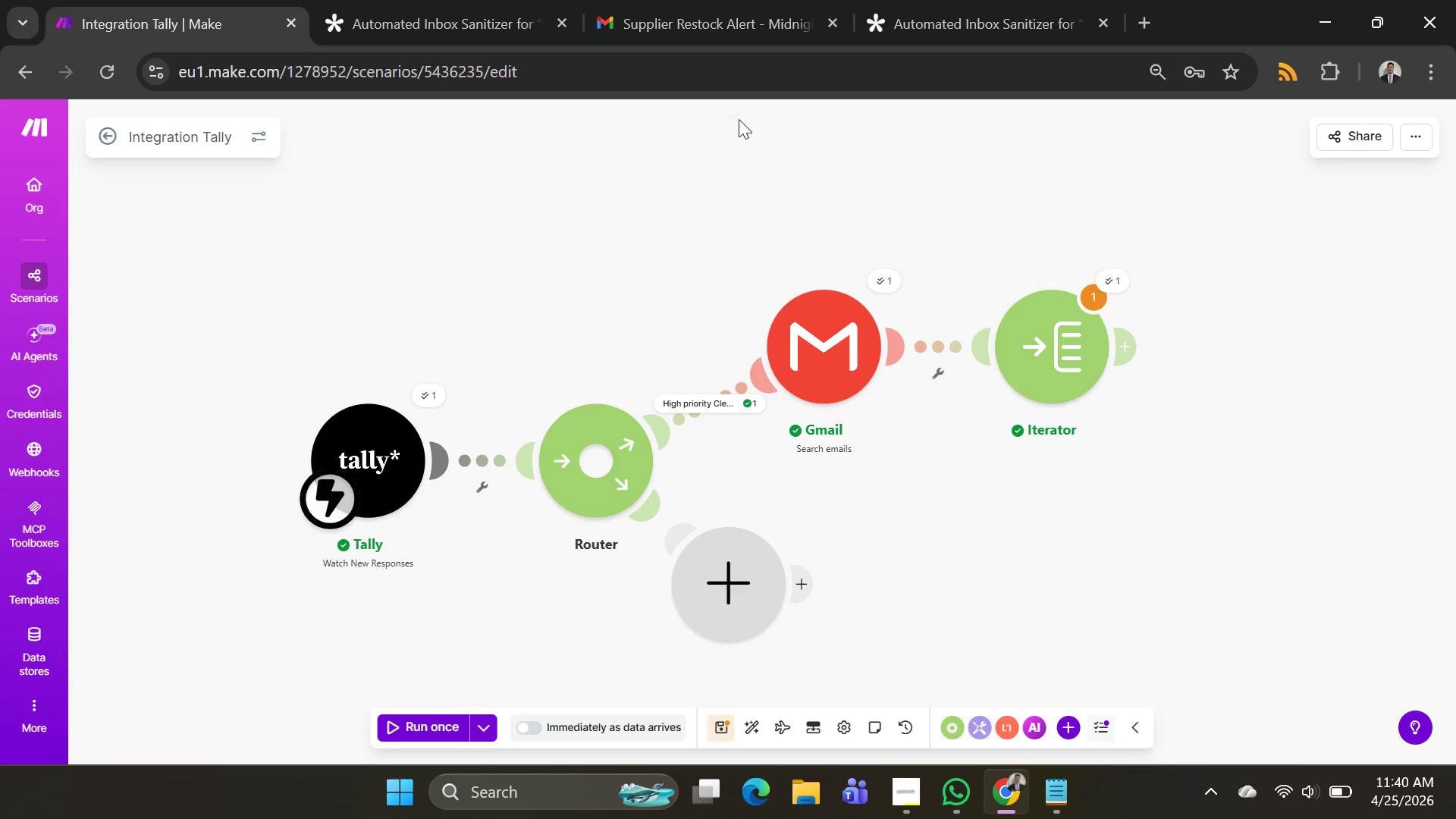 
left_click([751, 10])
 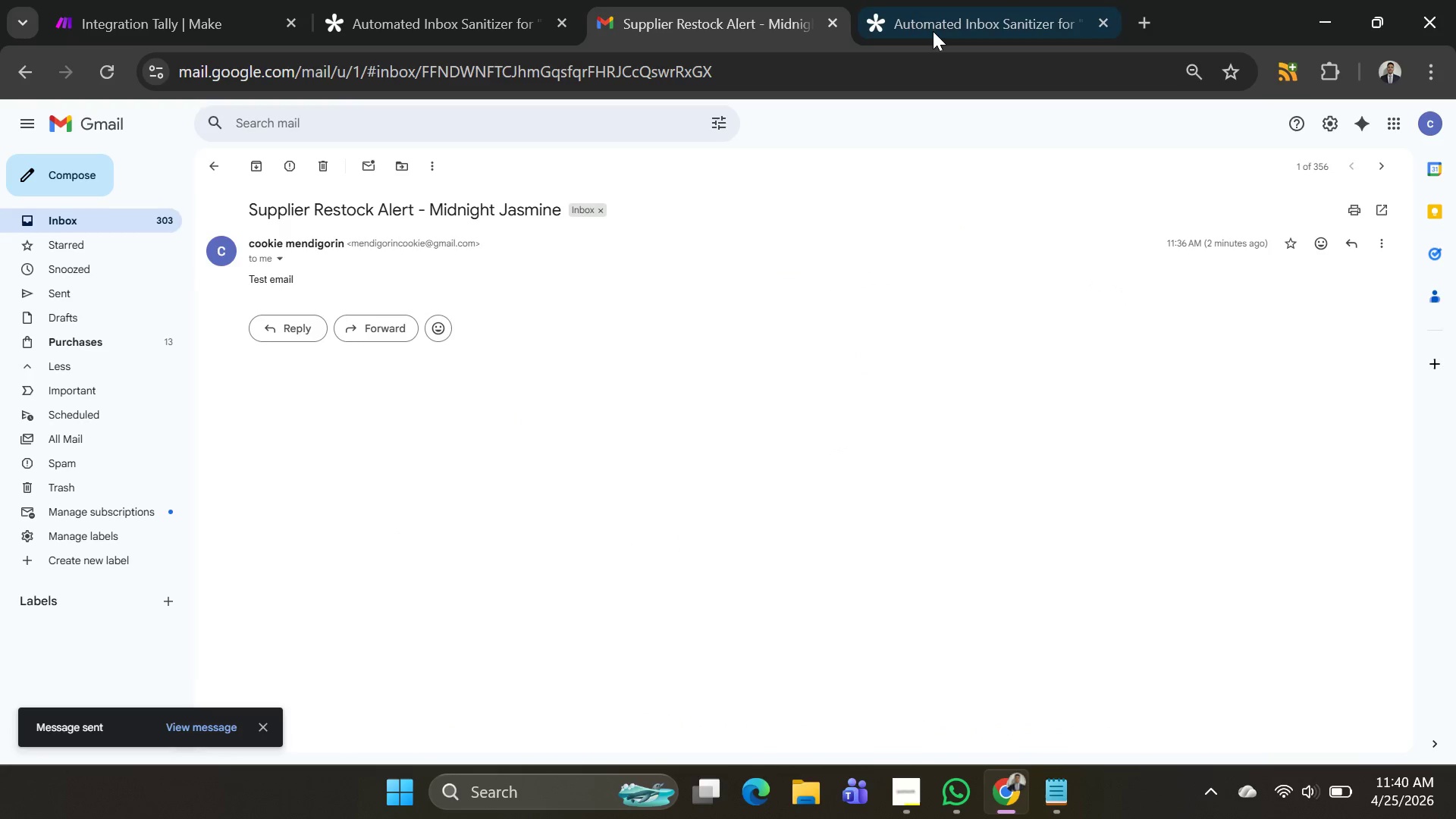 
left_click([938, 28])
 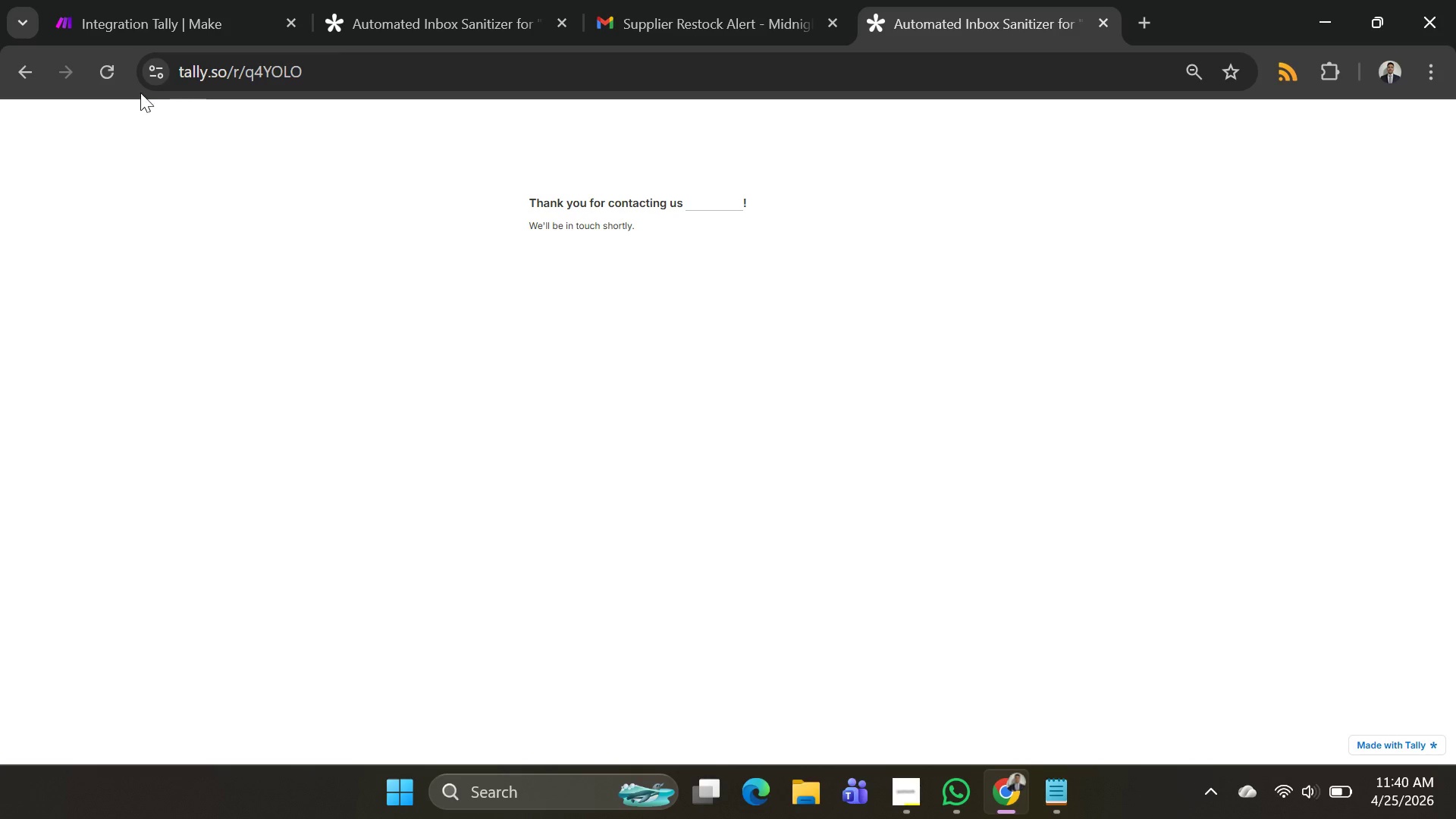 
left_click([109, 59])
 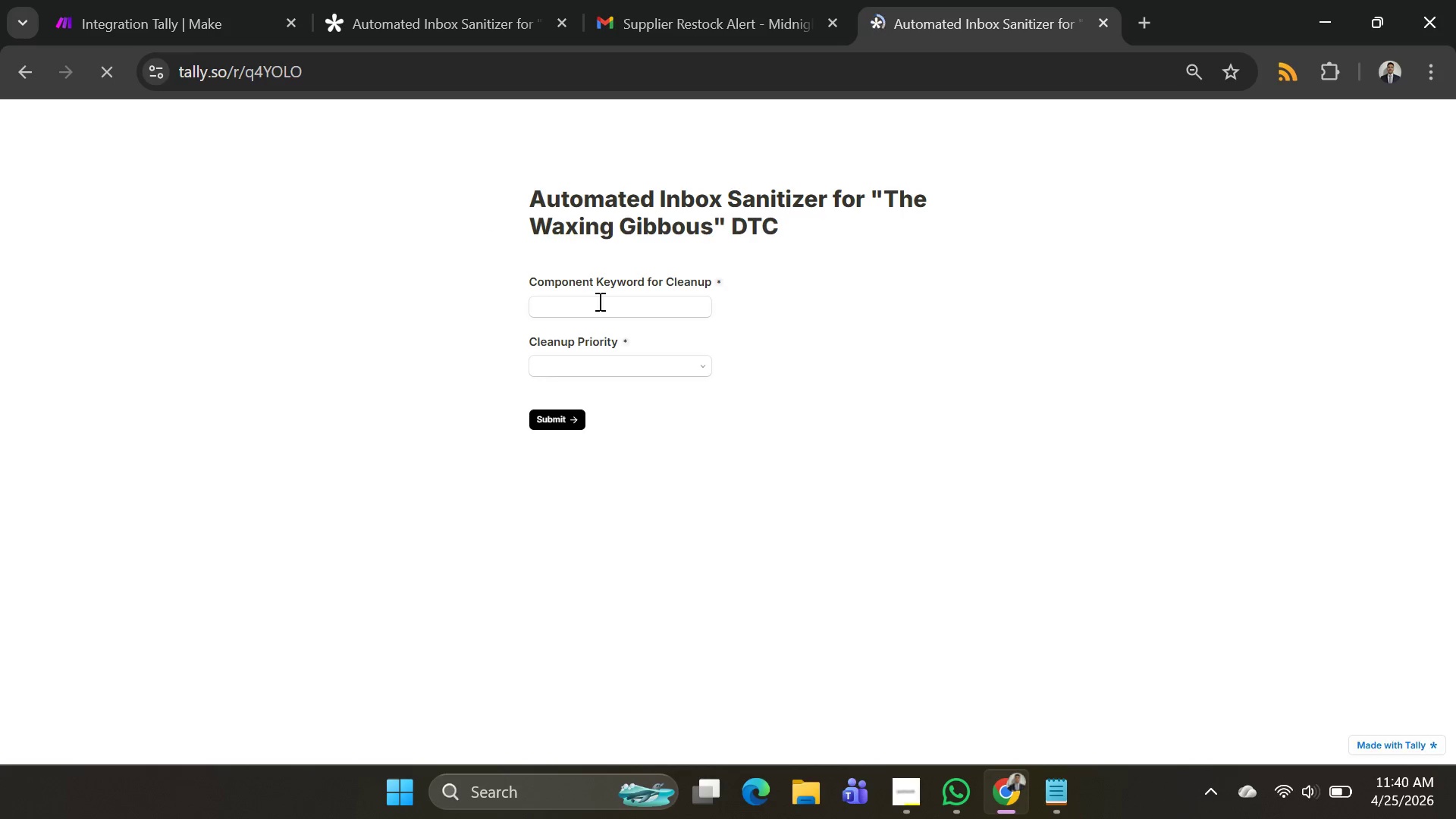 
left_click([601, 307])
 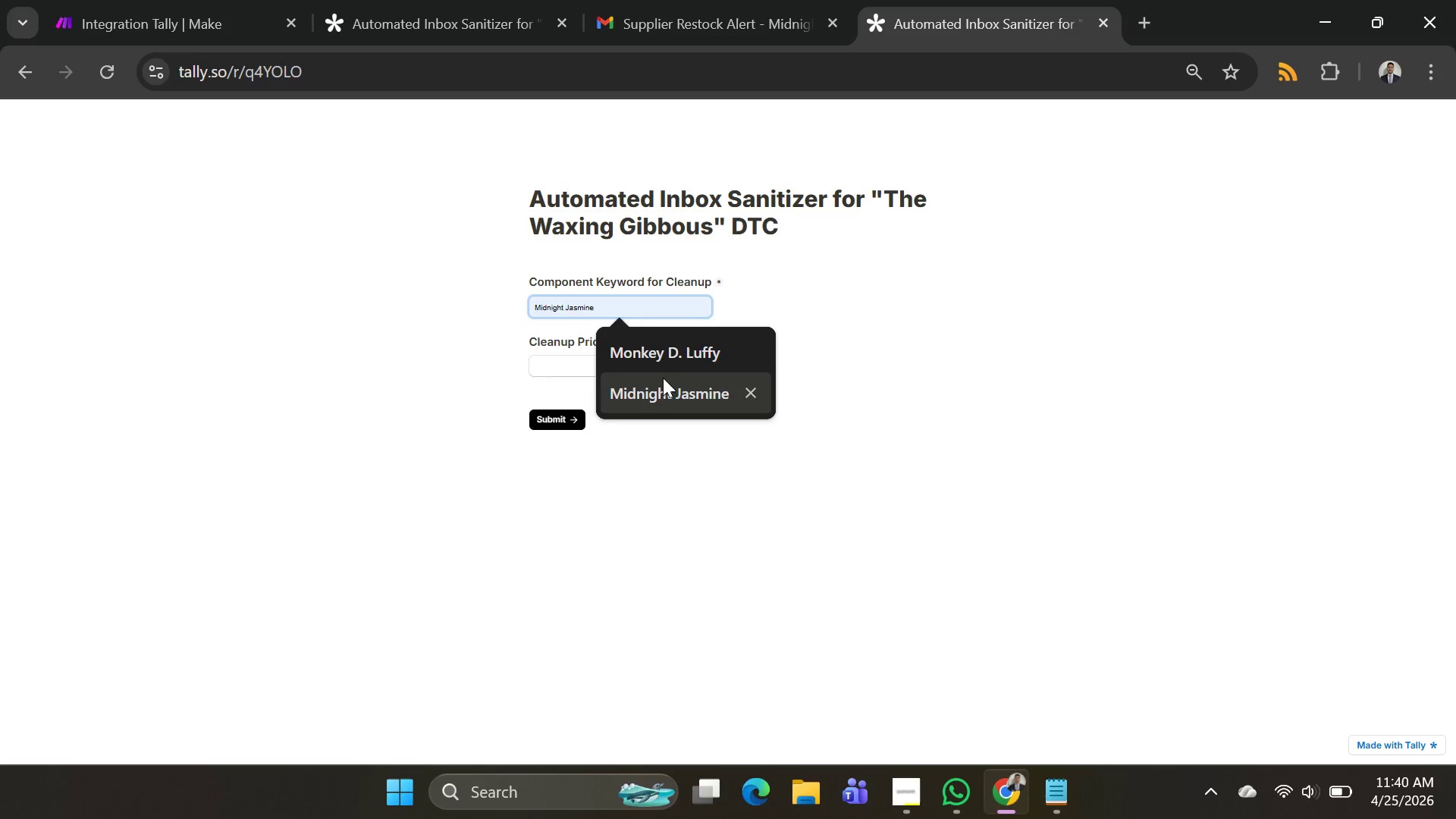 
left_click([659, 384])
 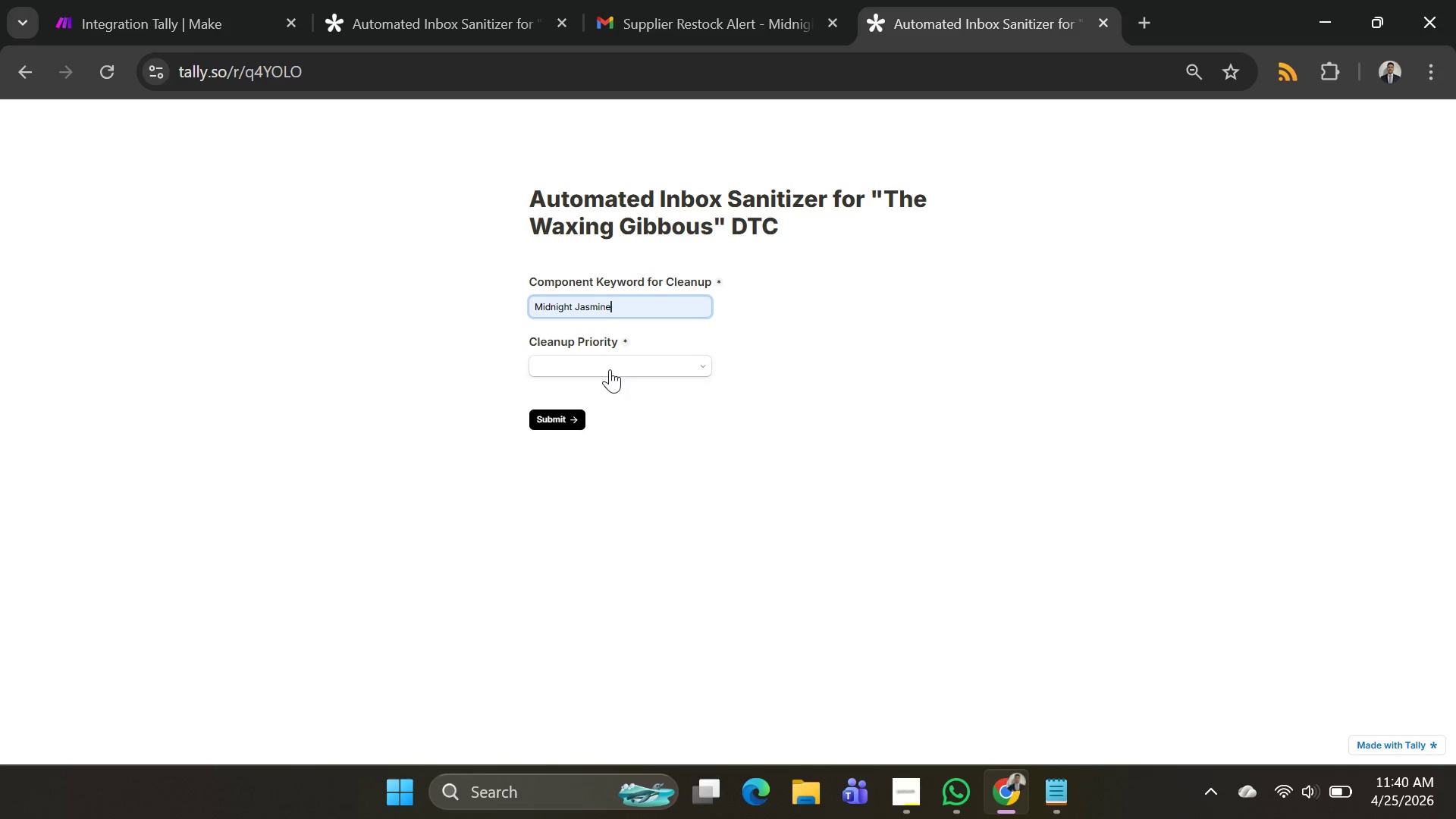 
left_click([610, 366])
 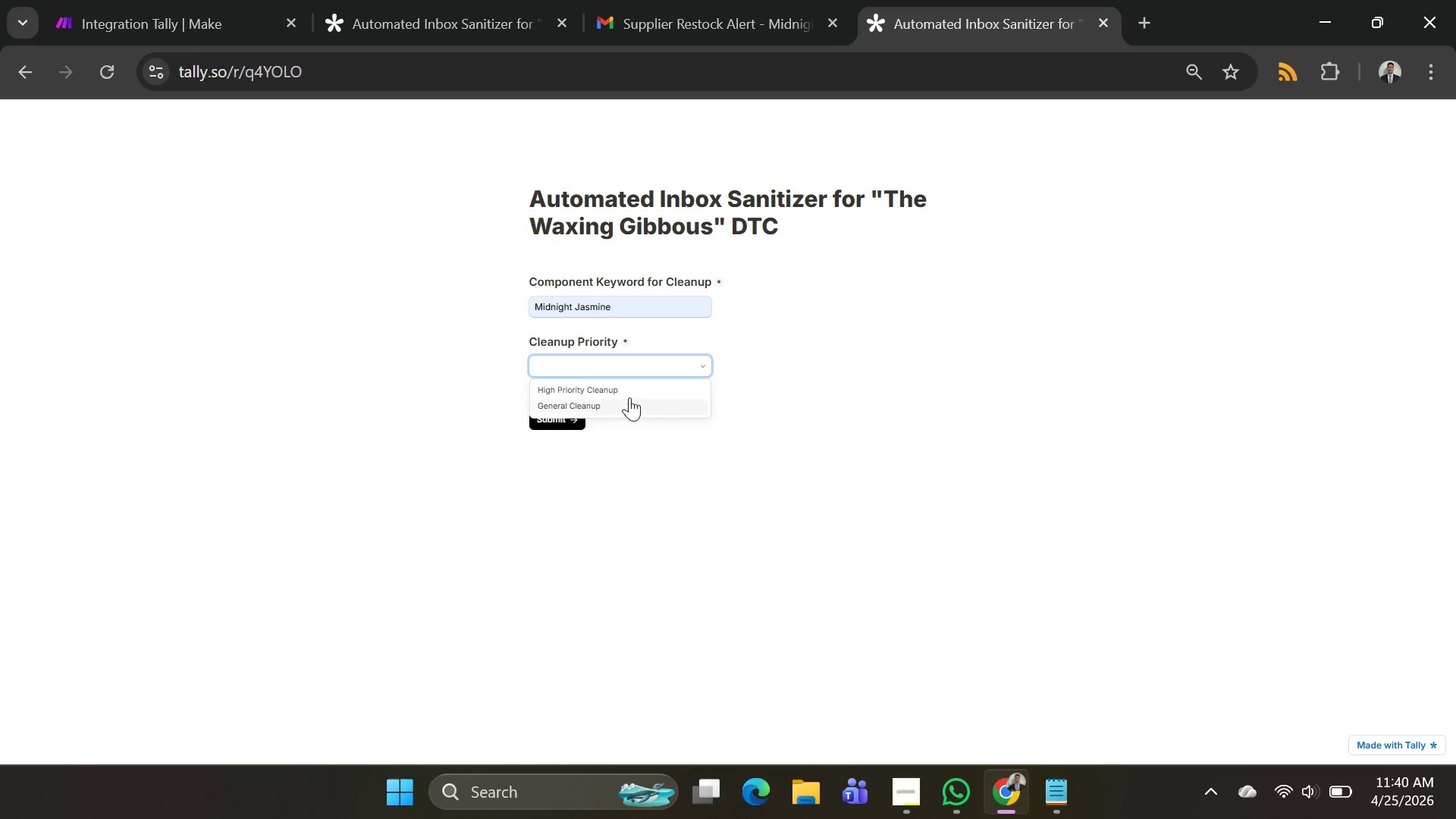 
left_click([629, 395])
 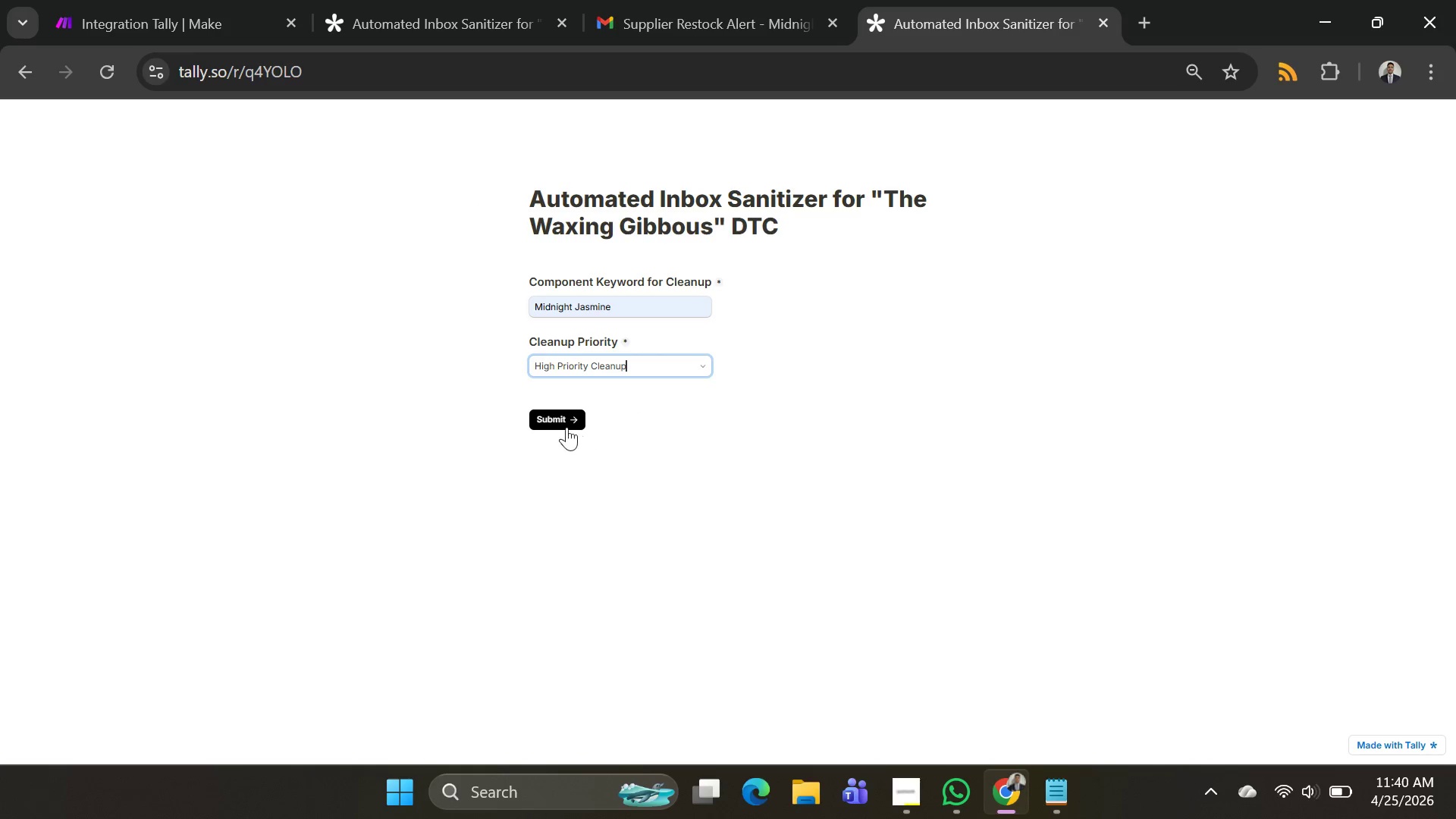 
left_click([563, 425])
 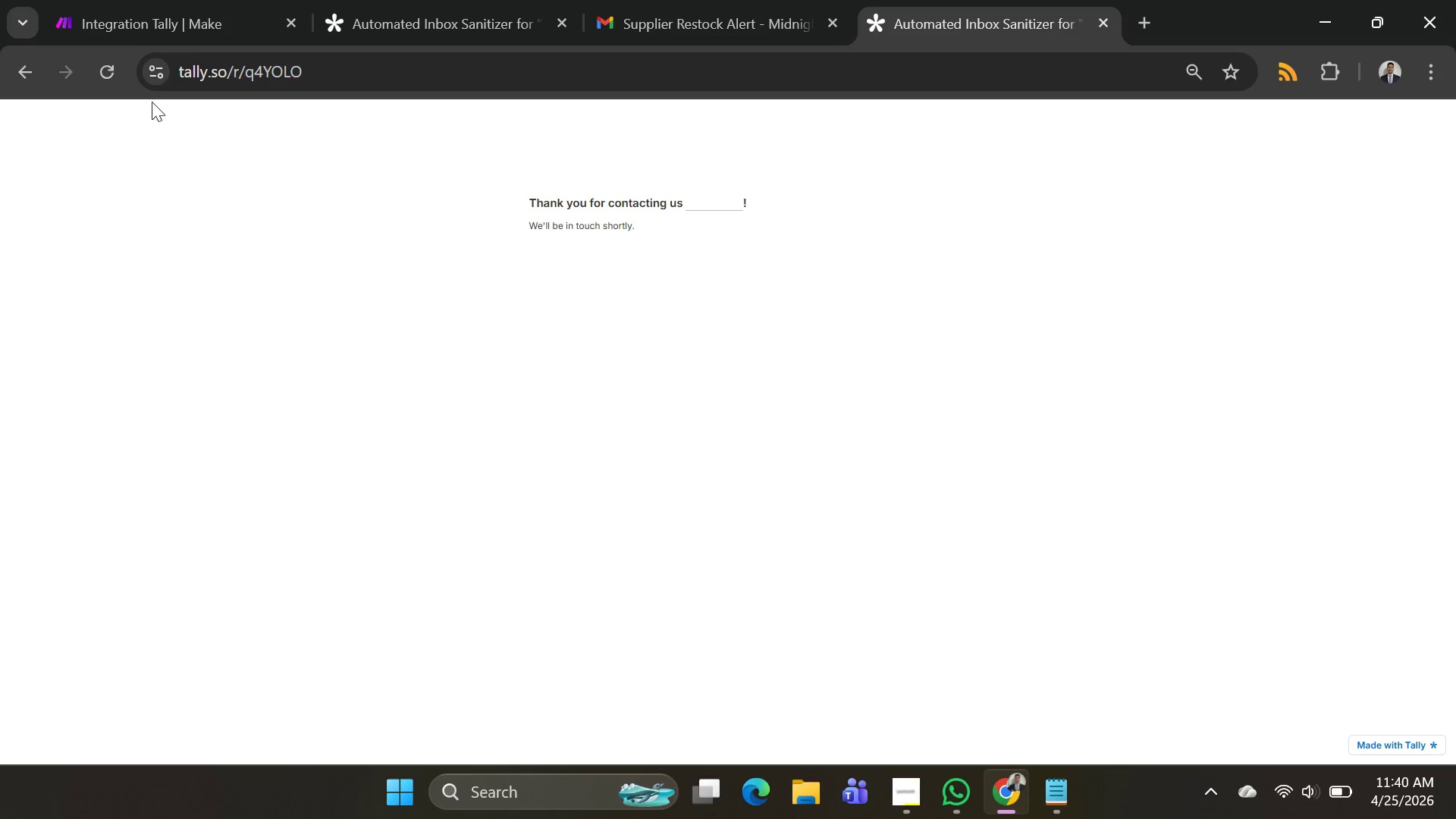 
left_click([112, 75])
 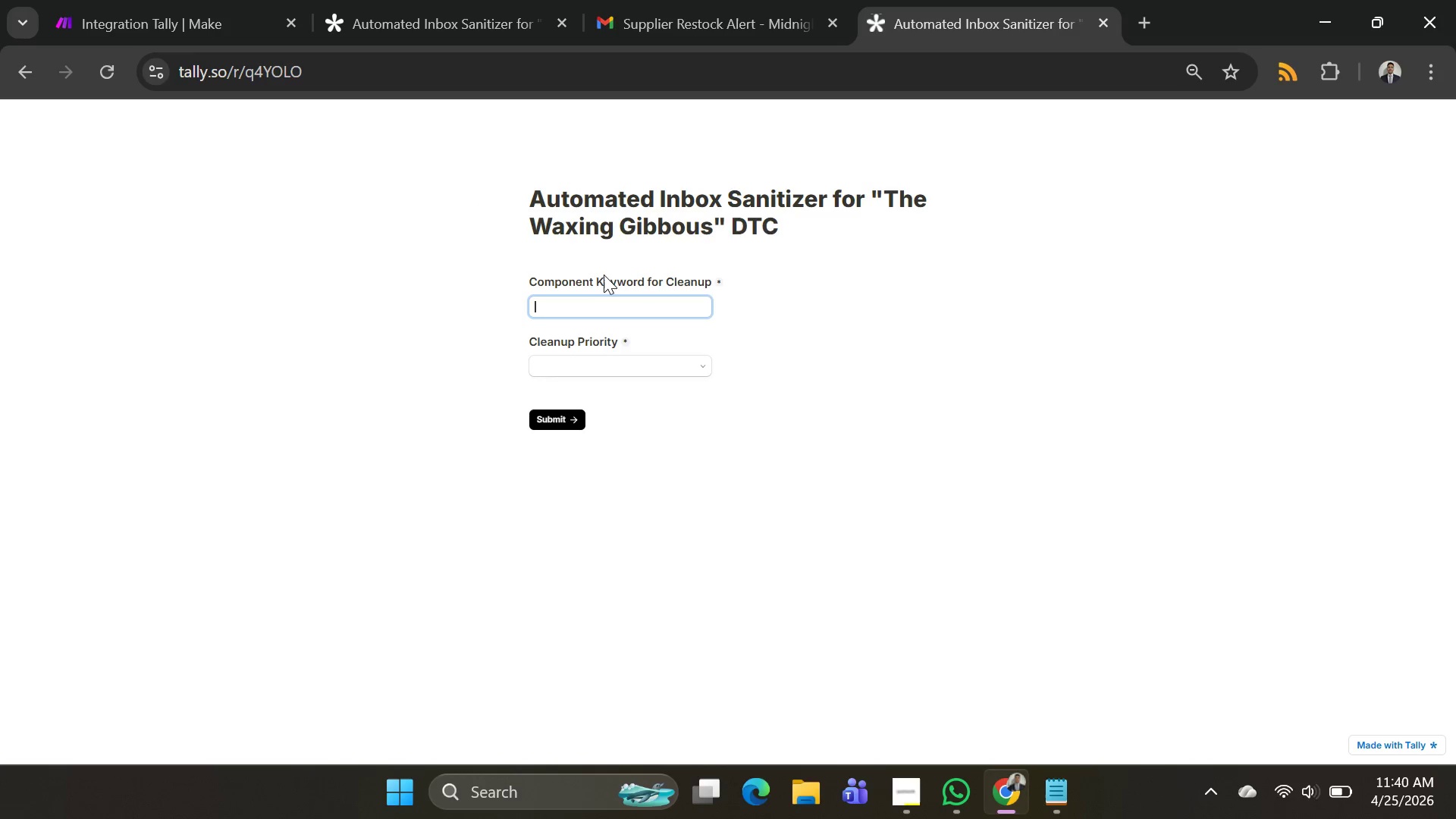 
left_click([594, 303])
 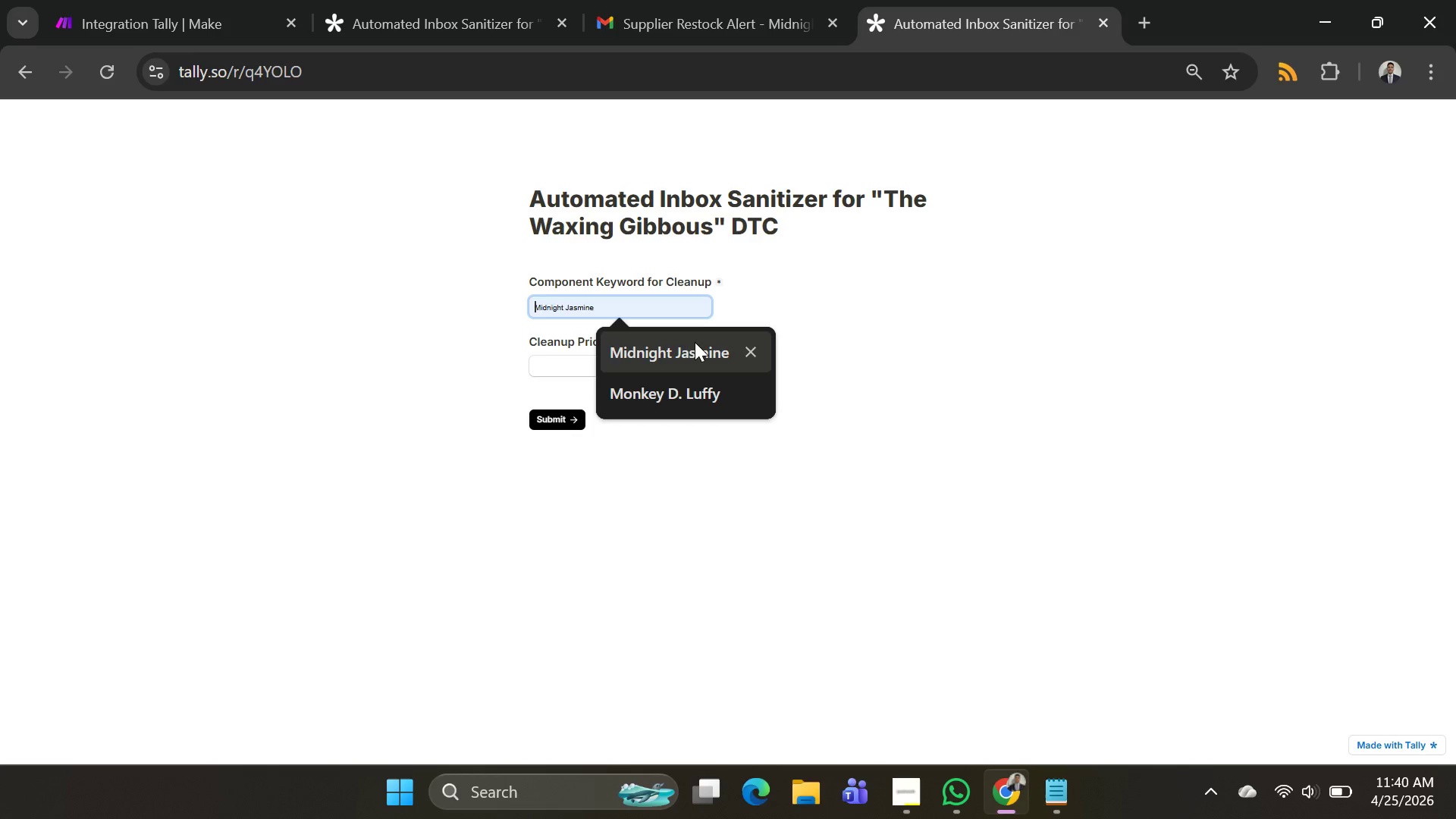 
left_click([694, 342])
 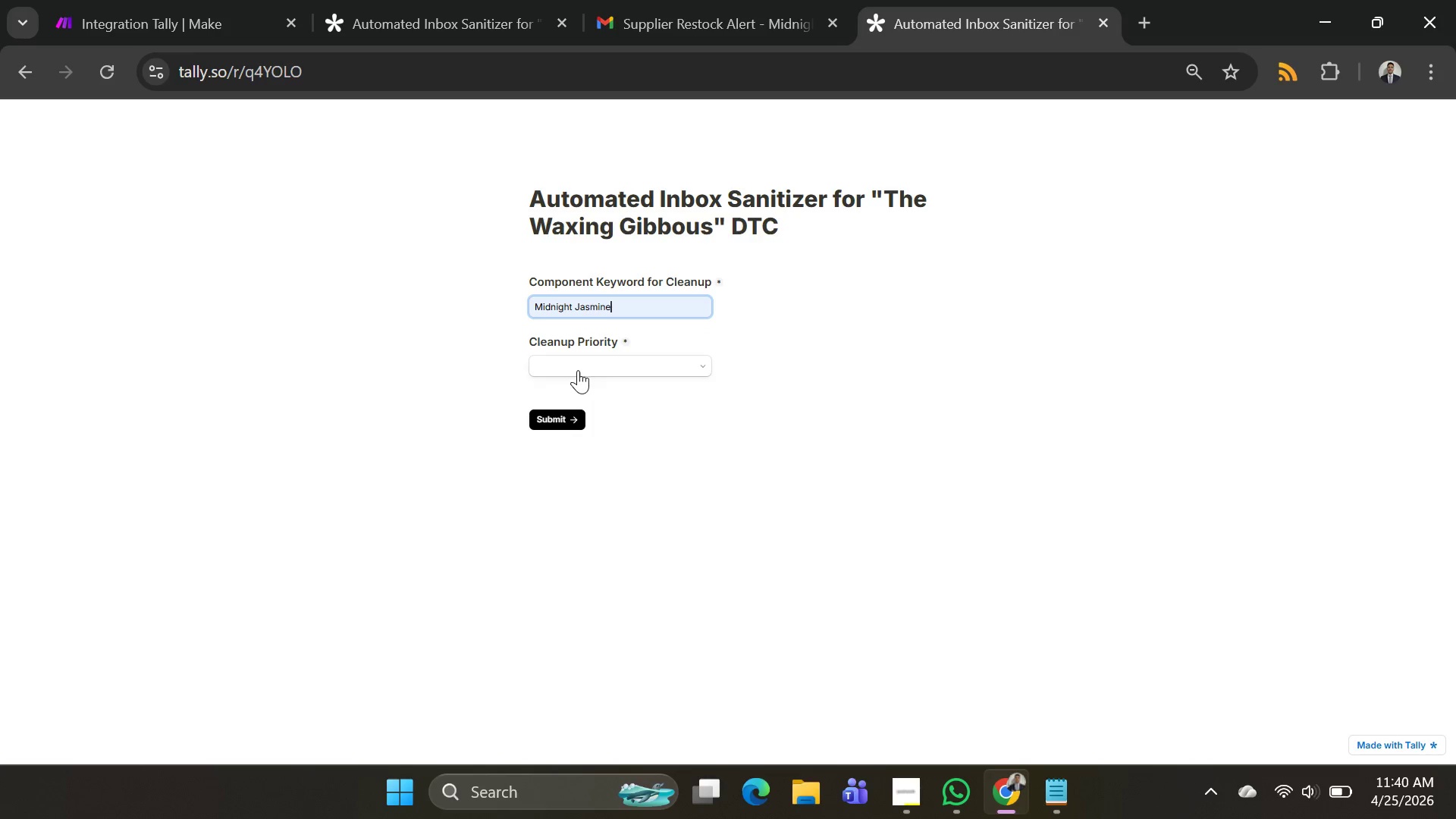 
left_click([578, 370])
 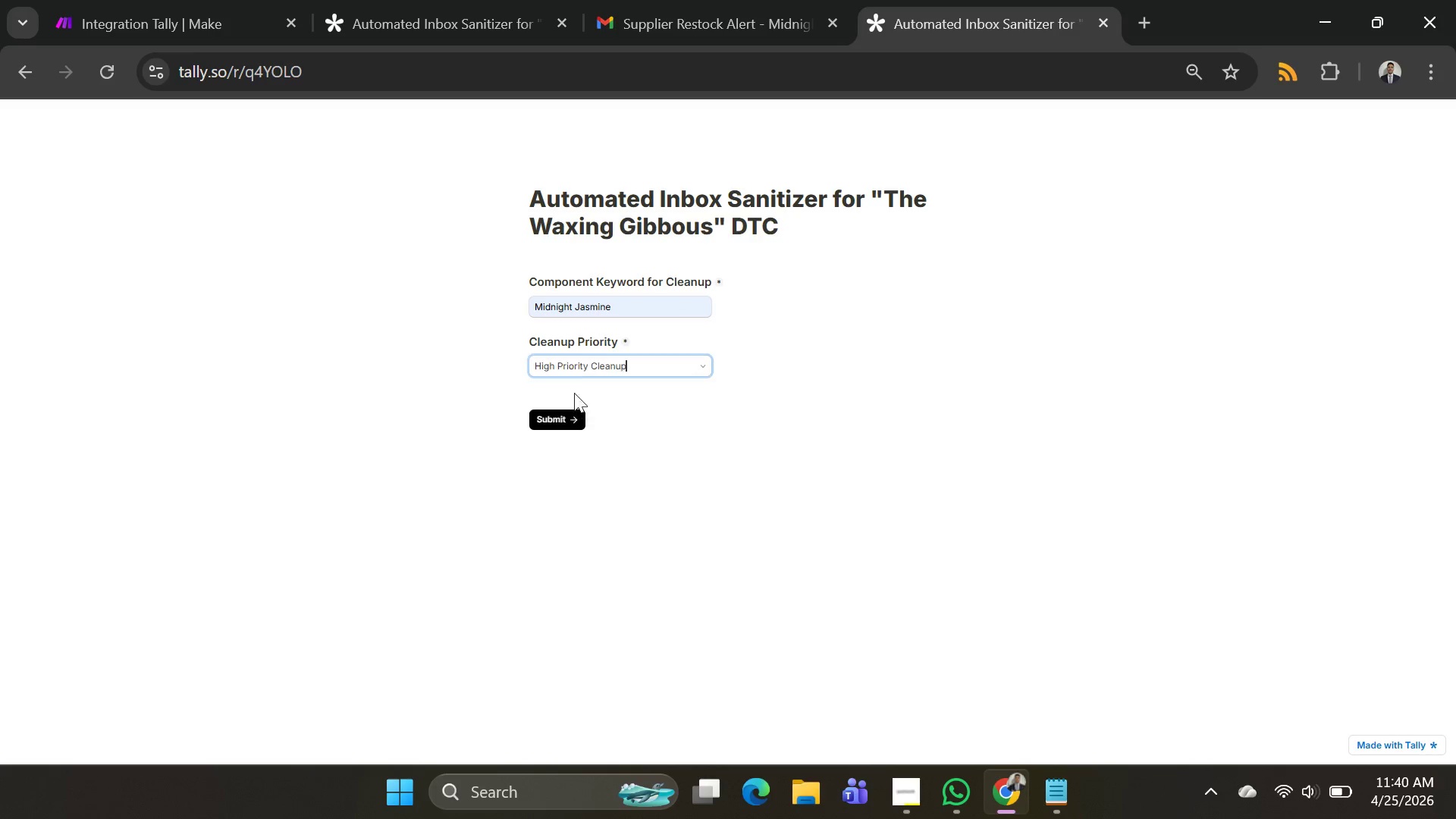 
double_click([557, 419])
 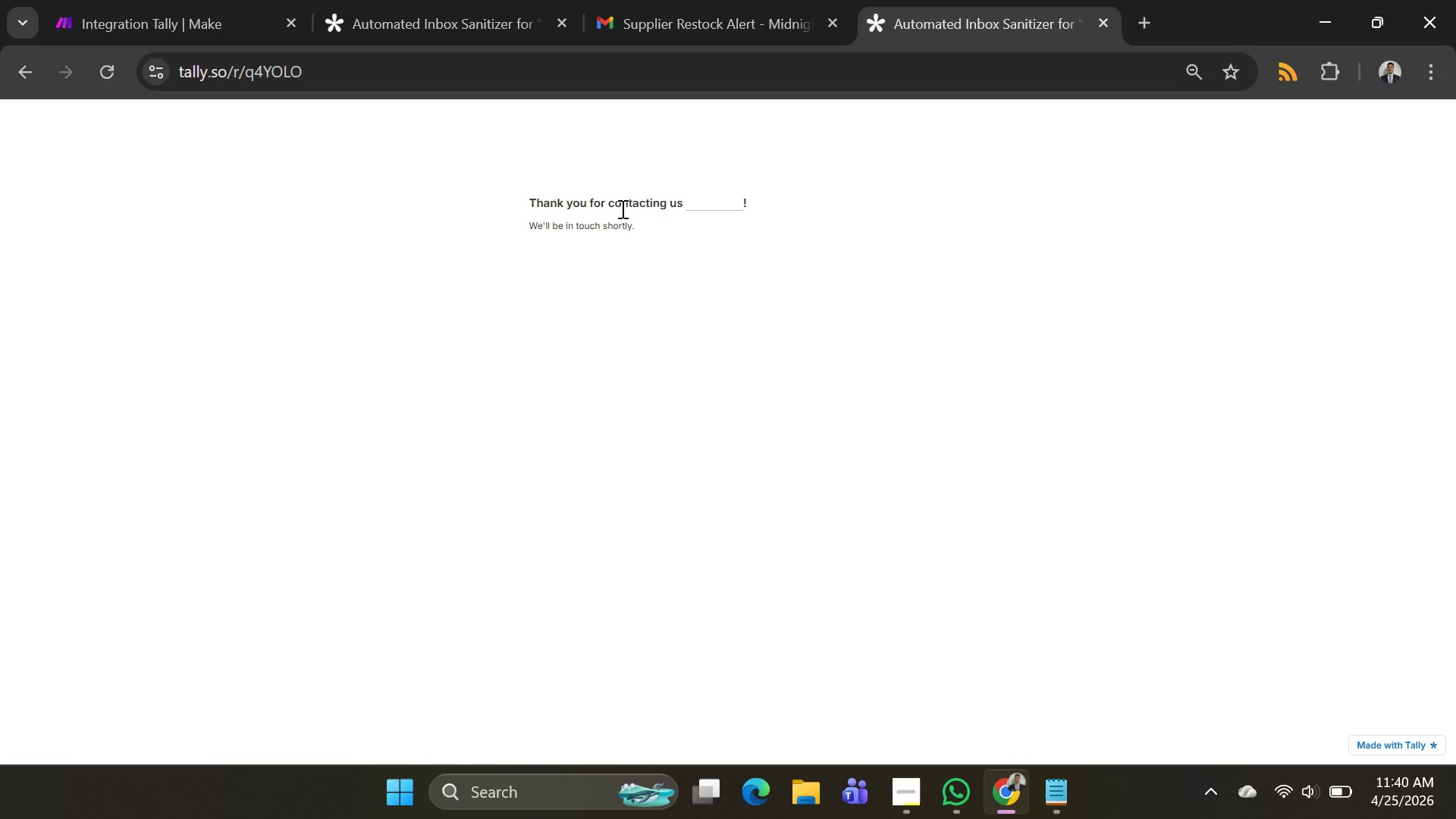 
left_click_drag(start_coordinate=[98, 71], to_coordinate=[105, 80])
 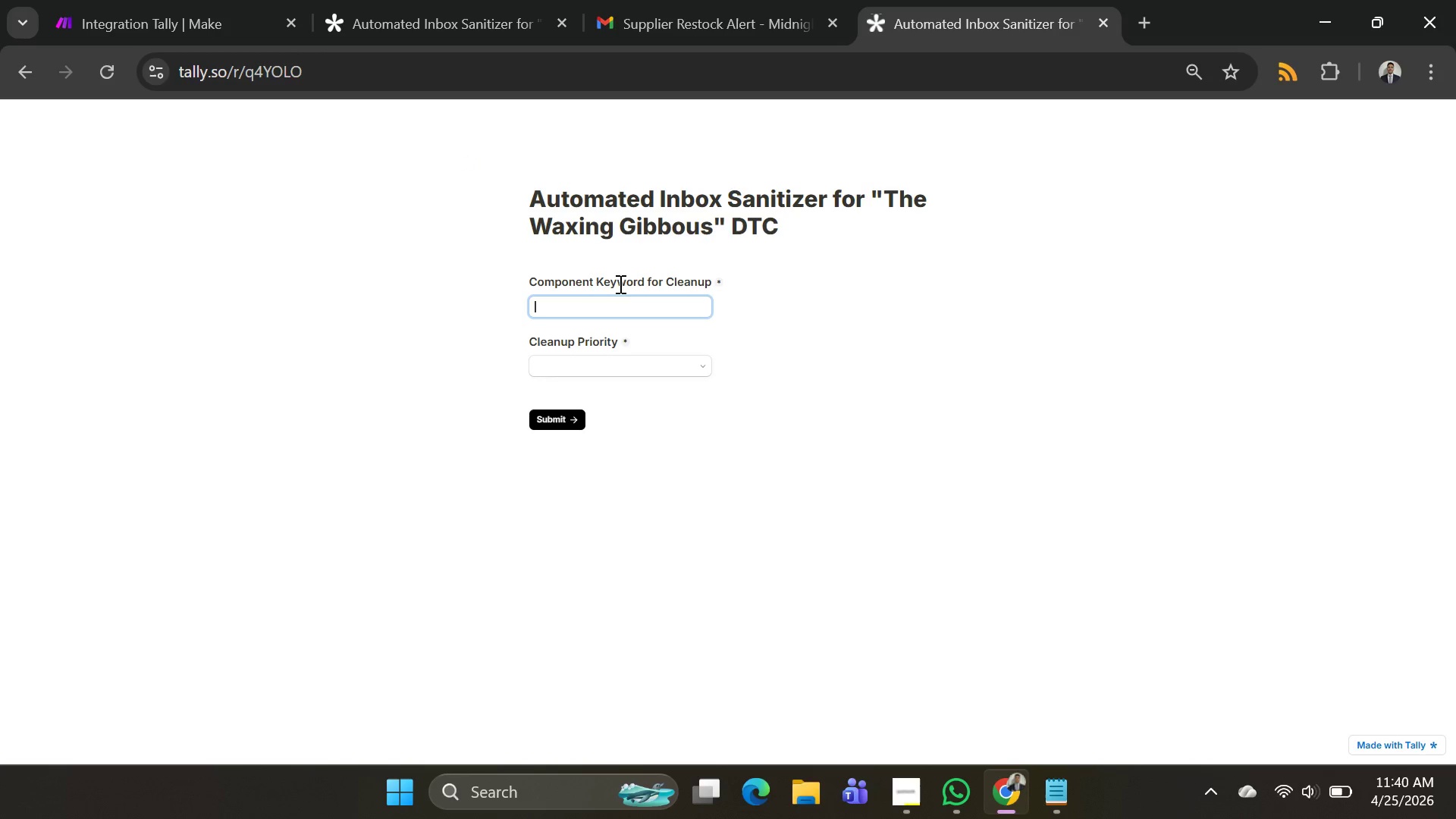 
left_click([631, 300])
 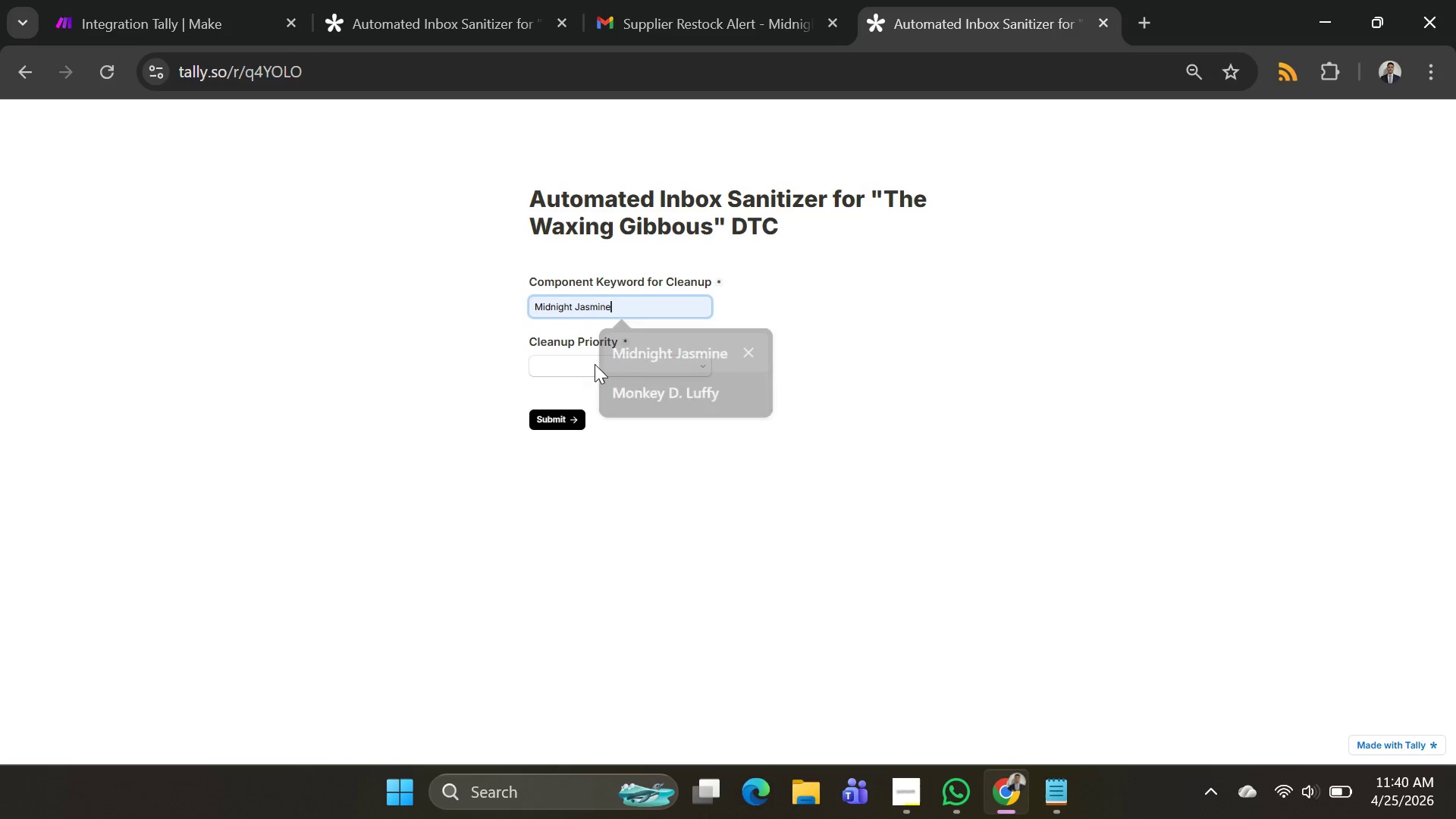 
double_click([591, 363])
 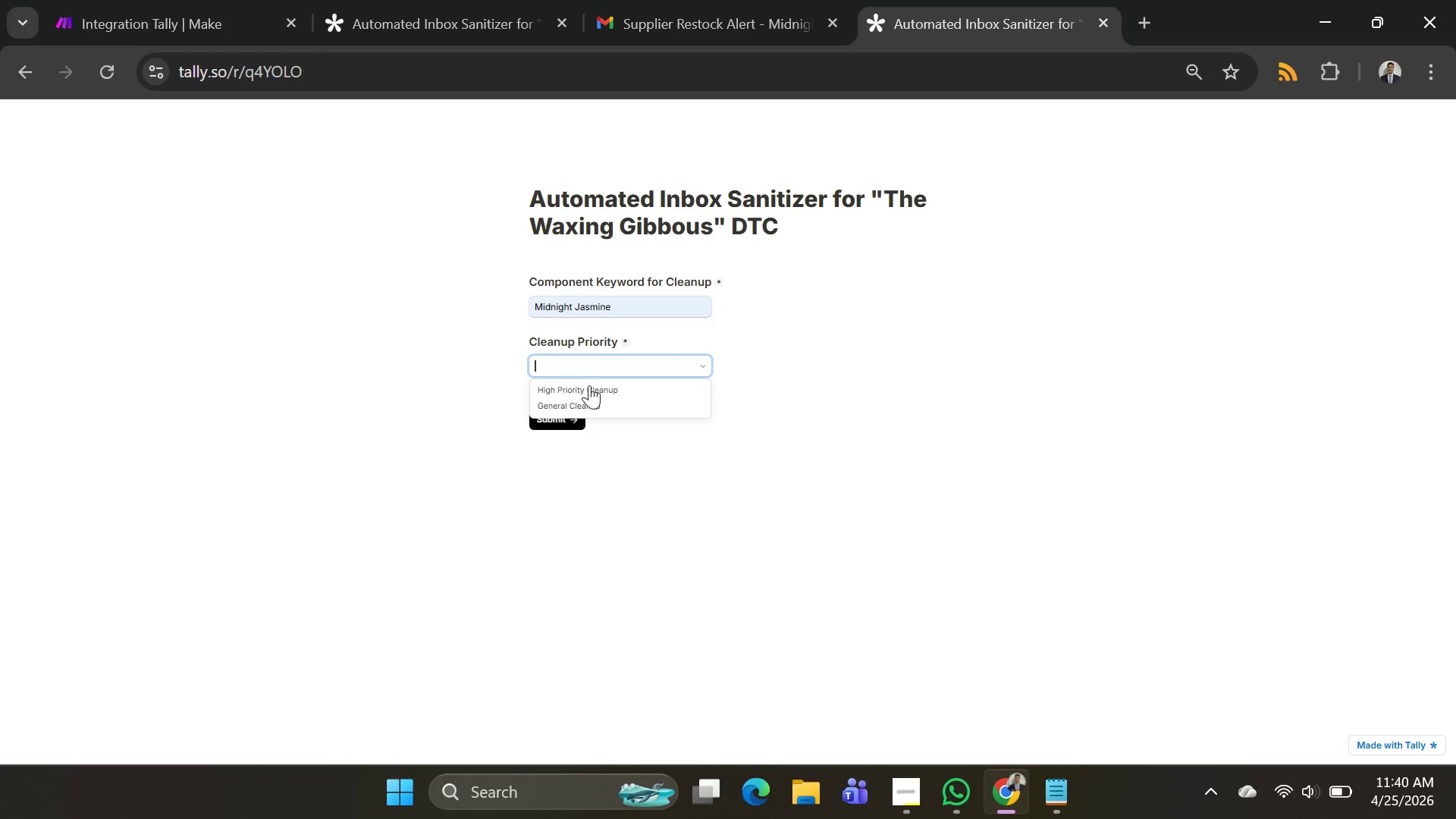 
left_click([589, 385])
 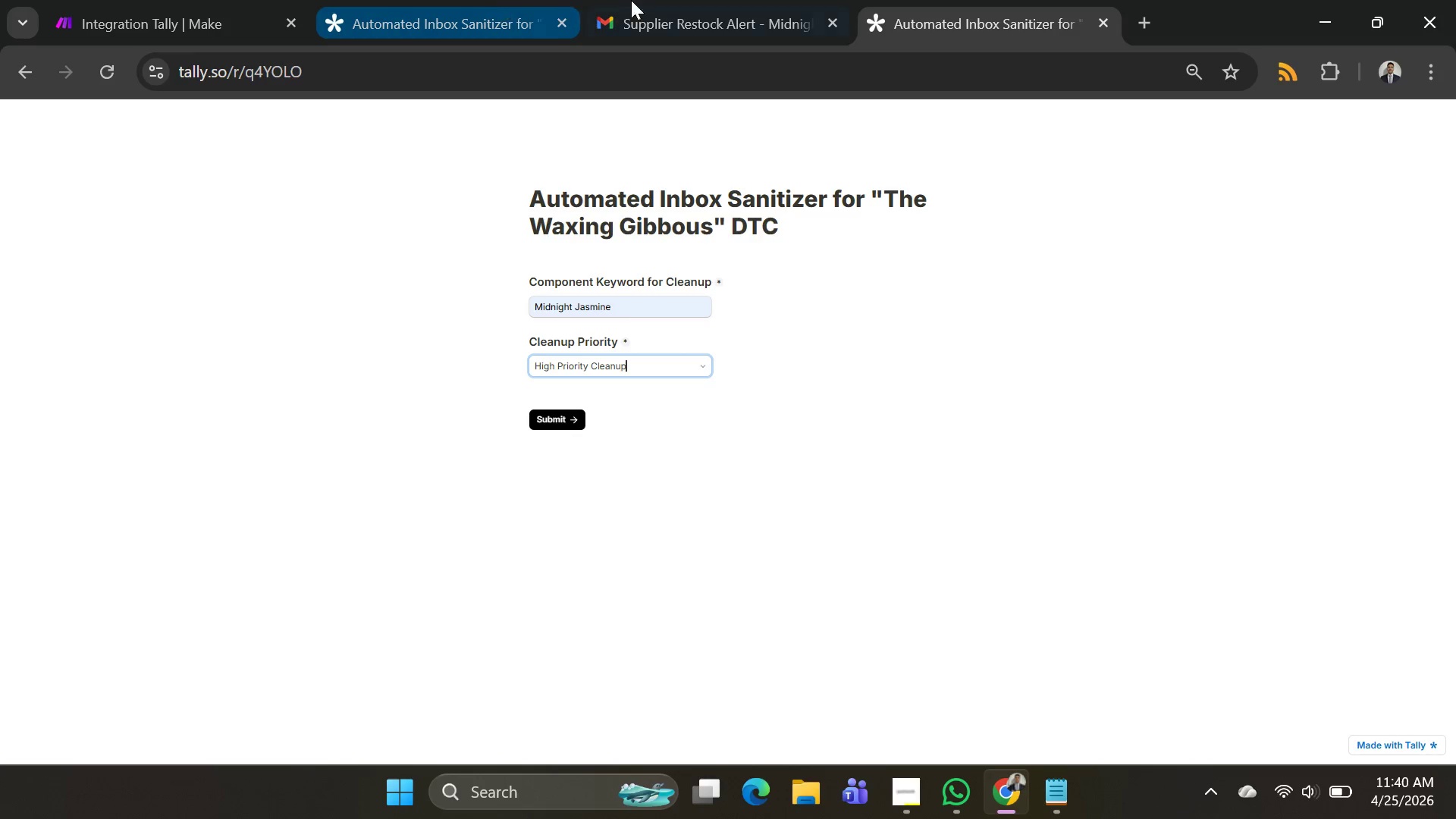 
wait(11.73)
 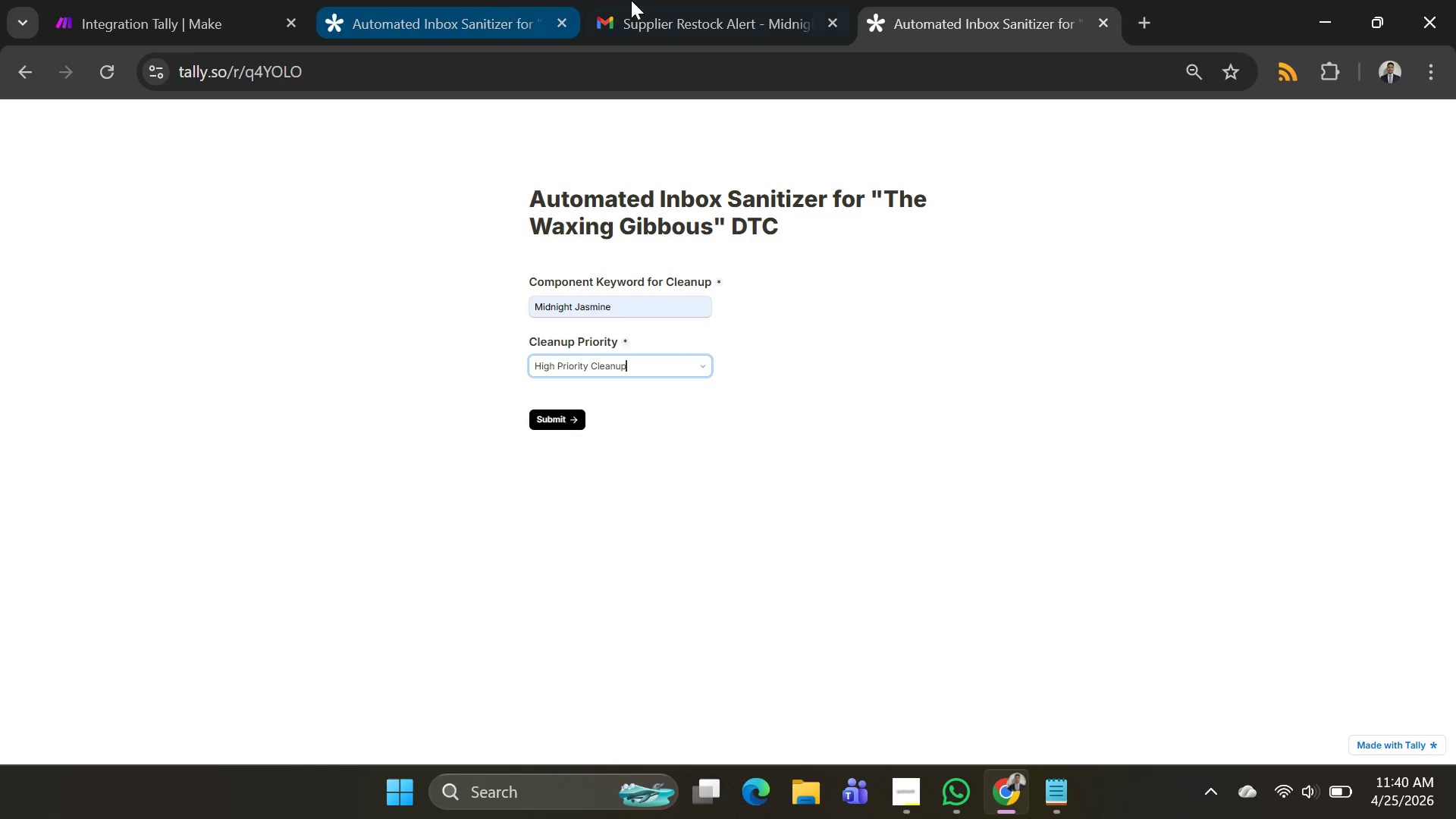 
left_click([546, 408])
 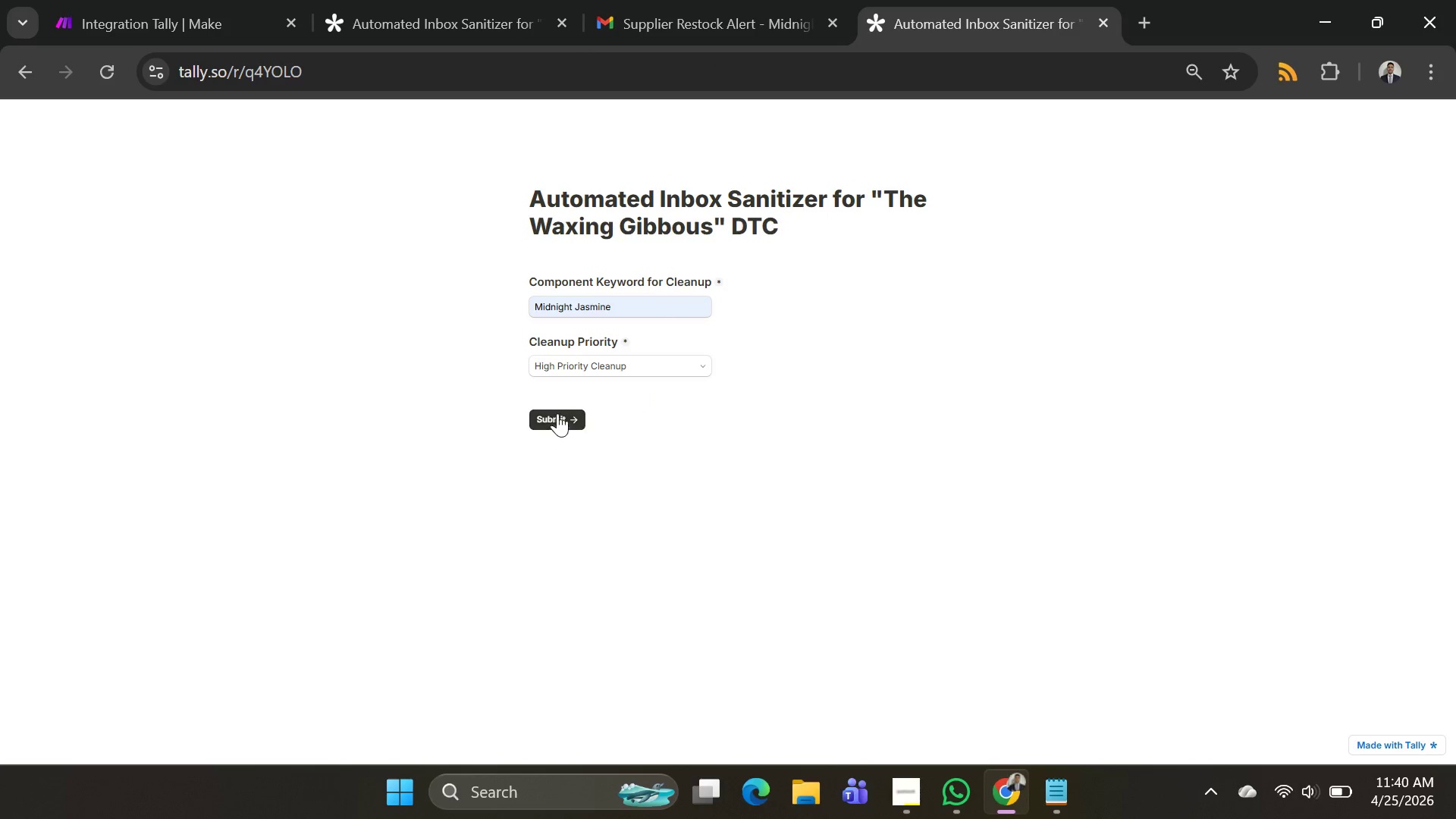 
left_click([557, 410])
 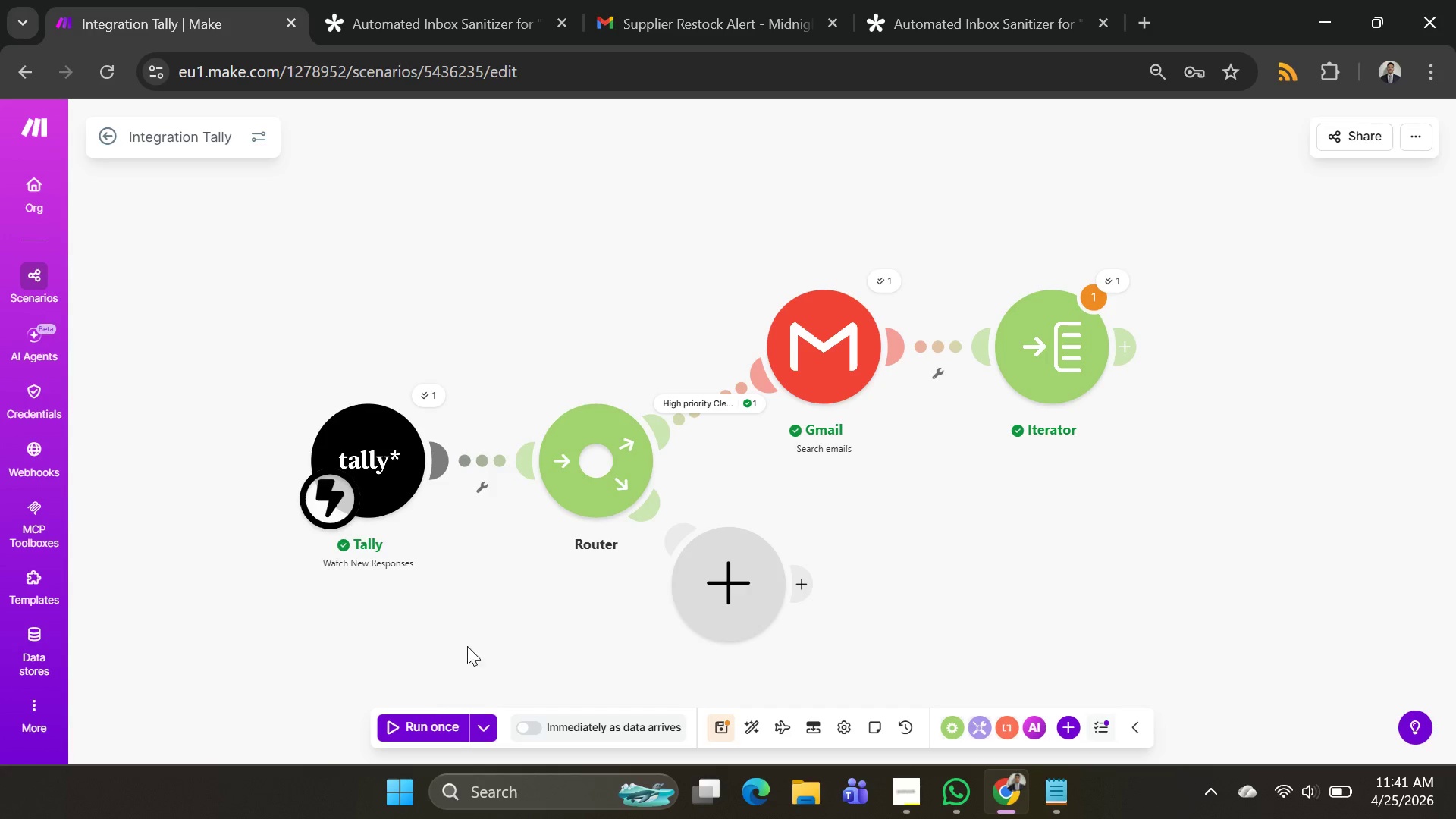 
left_click([425, 724])
 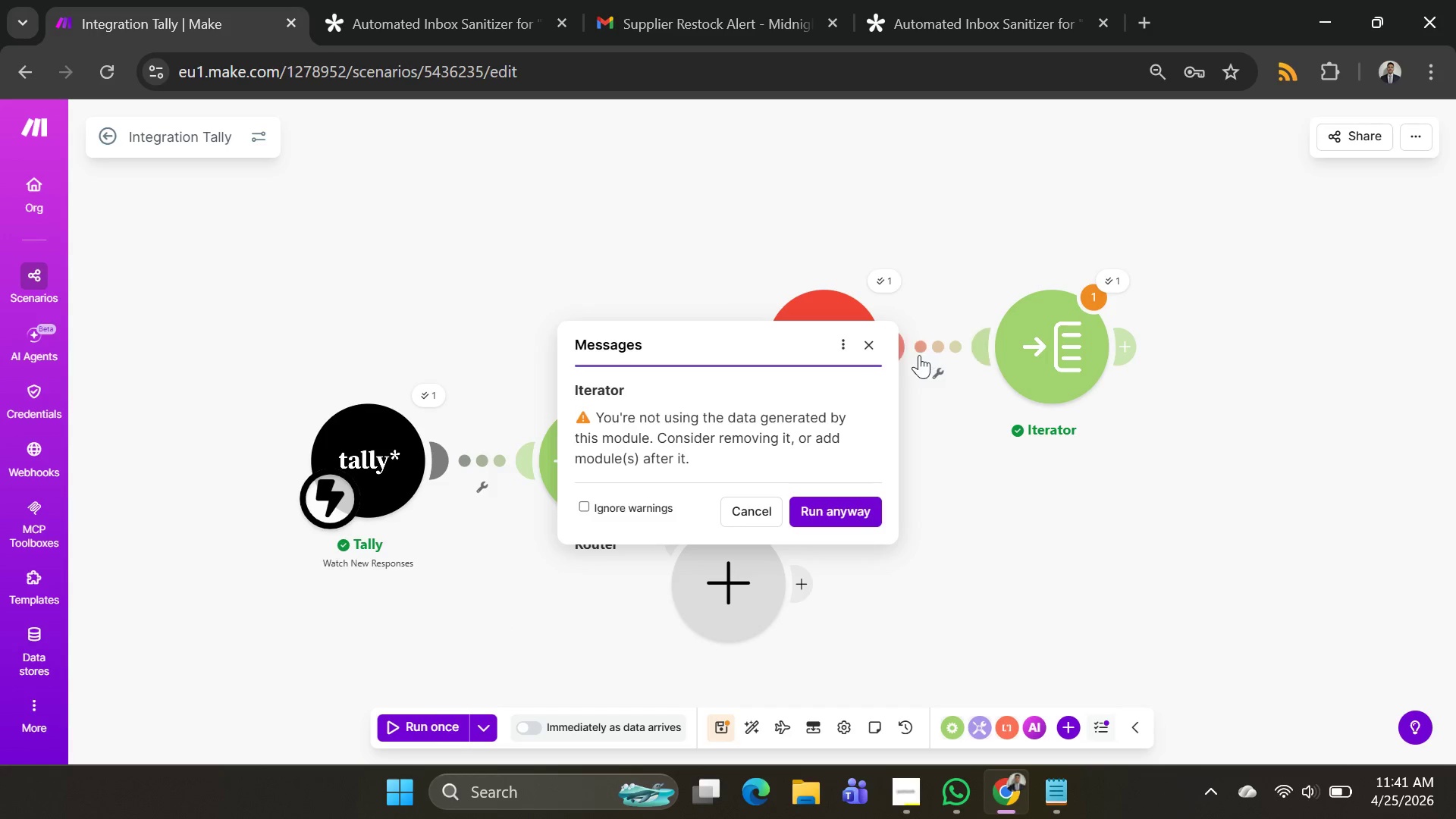 
left_click([827, 510])
 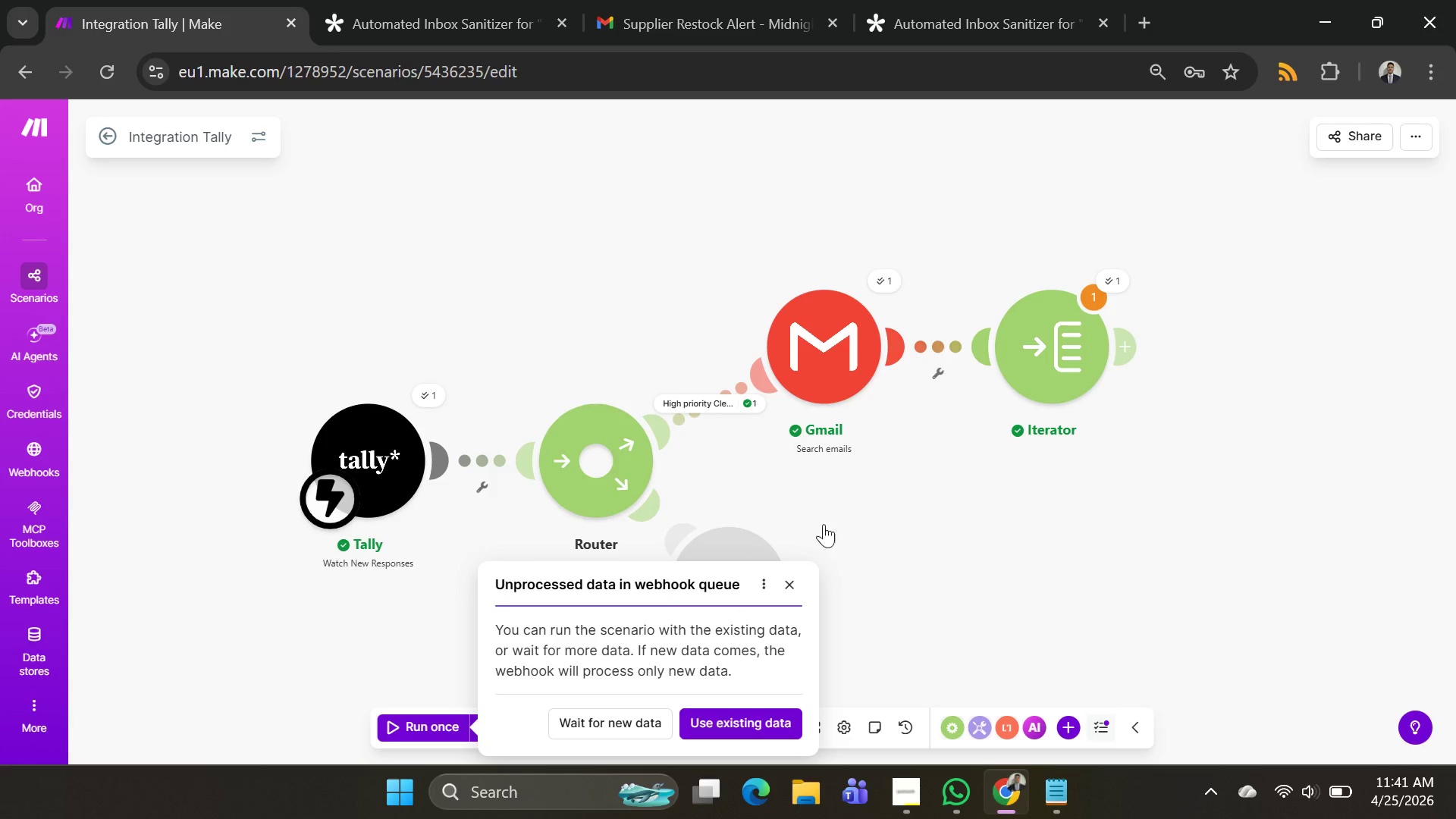 
left_click([746, 732])
 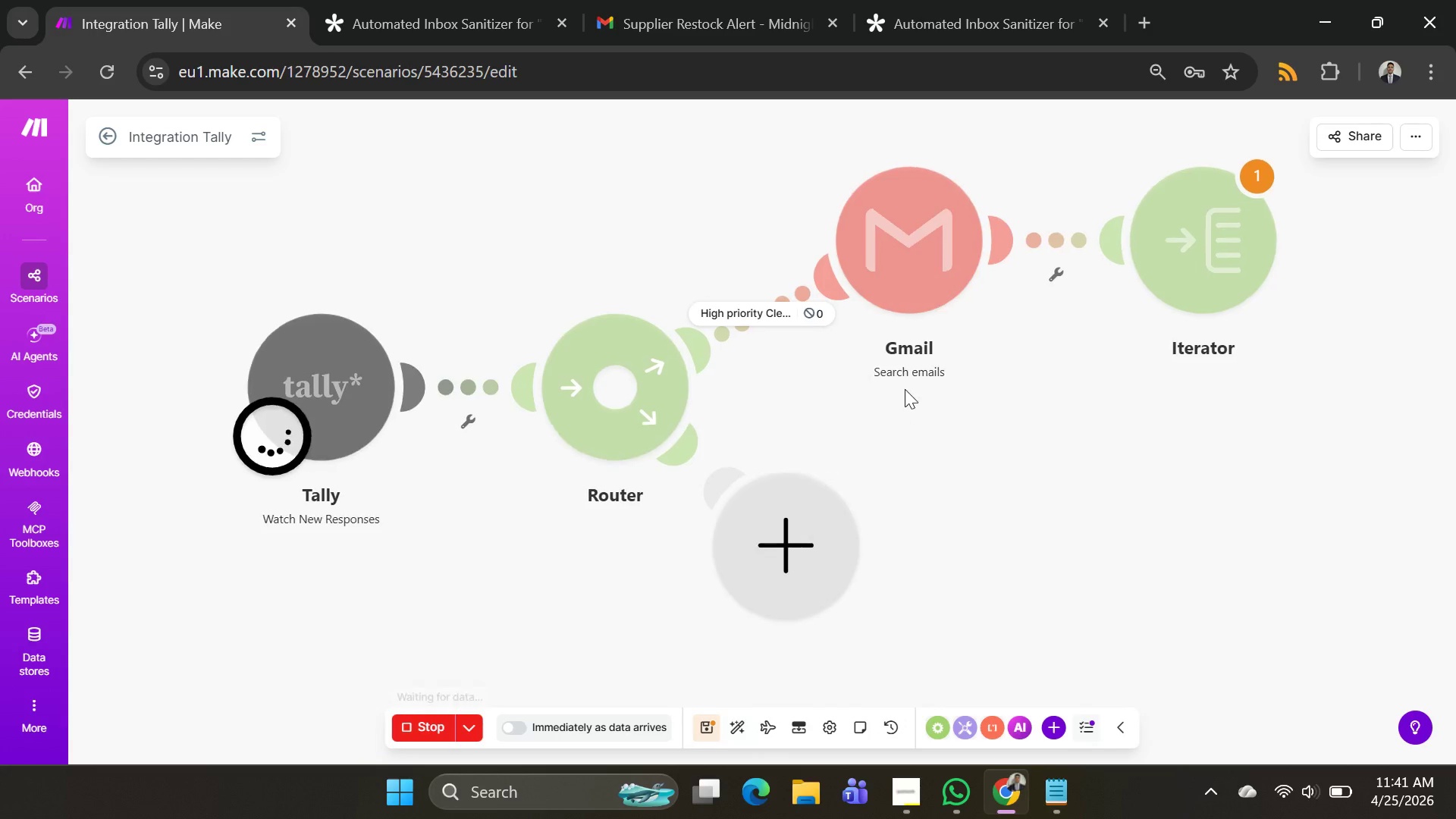 
left_click_drag(start_coordinate=[1073, 416], to_coordinate=[1189, 293])
 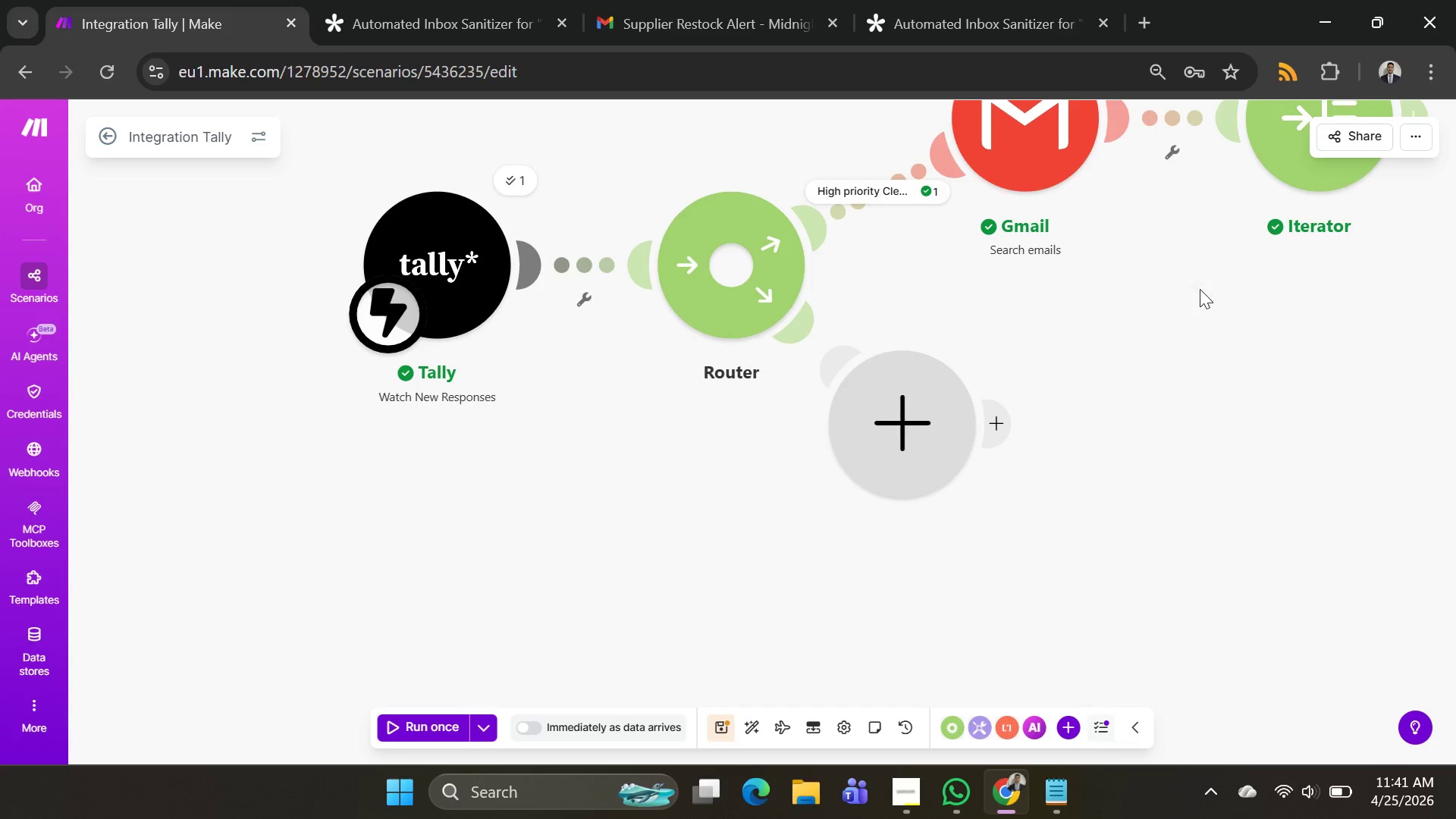 
left_click_drag(start_coordinate=[1199, 294], to_coordinate=[886, 529])
 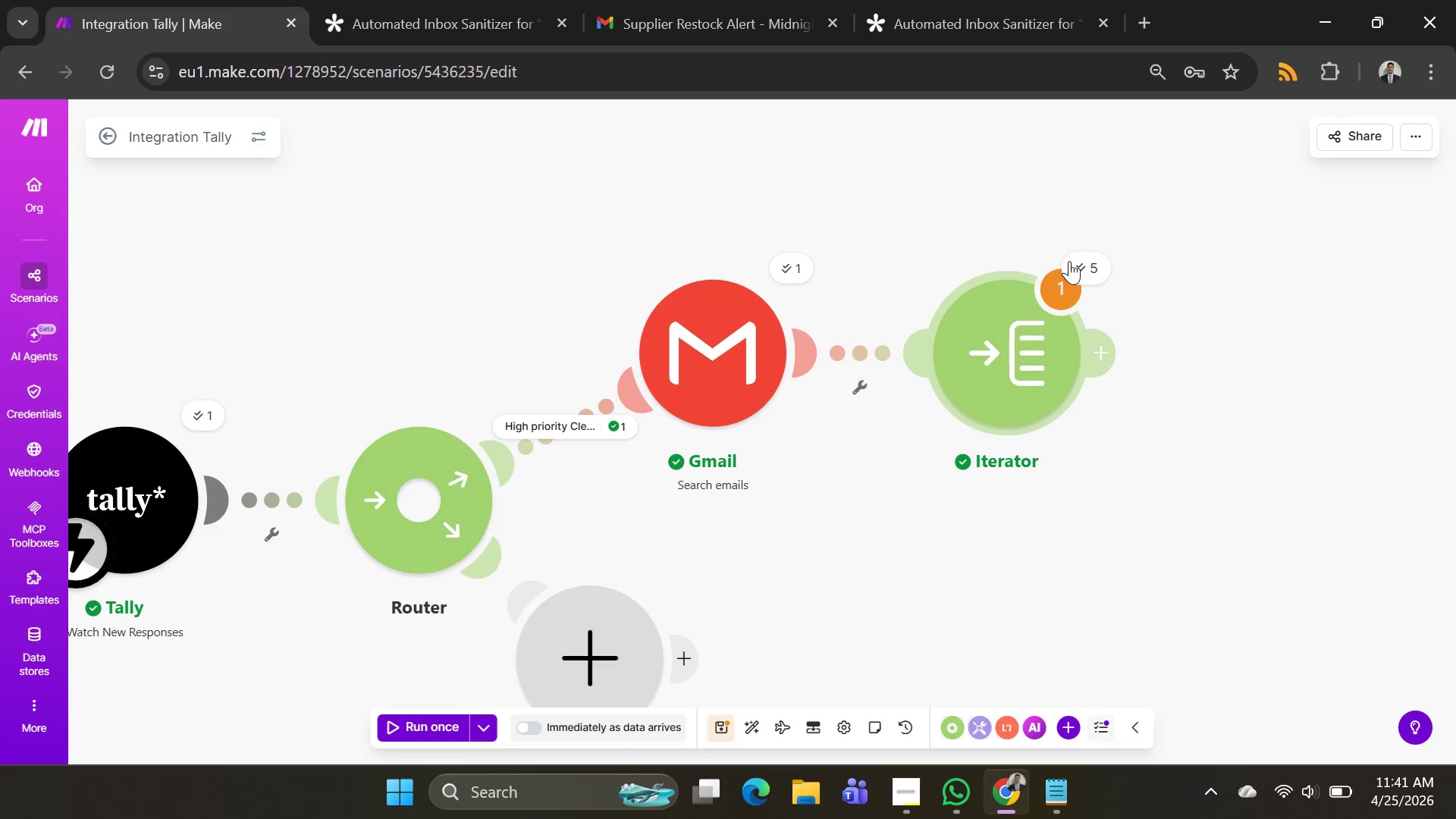 
left_click([1069, 261])
 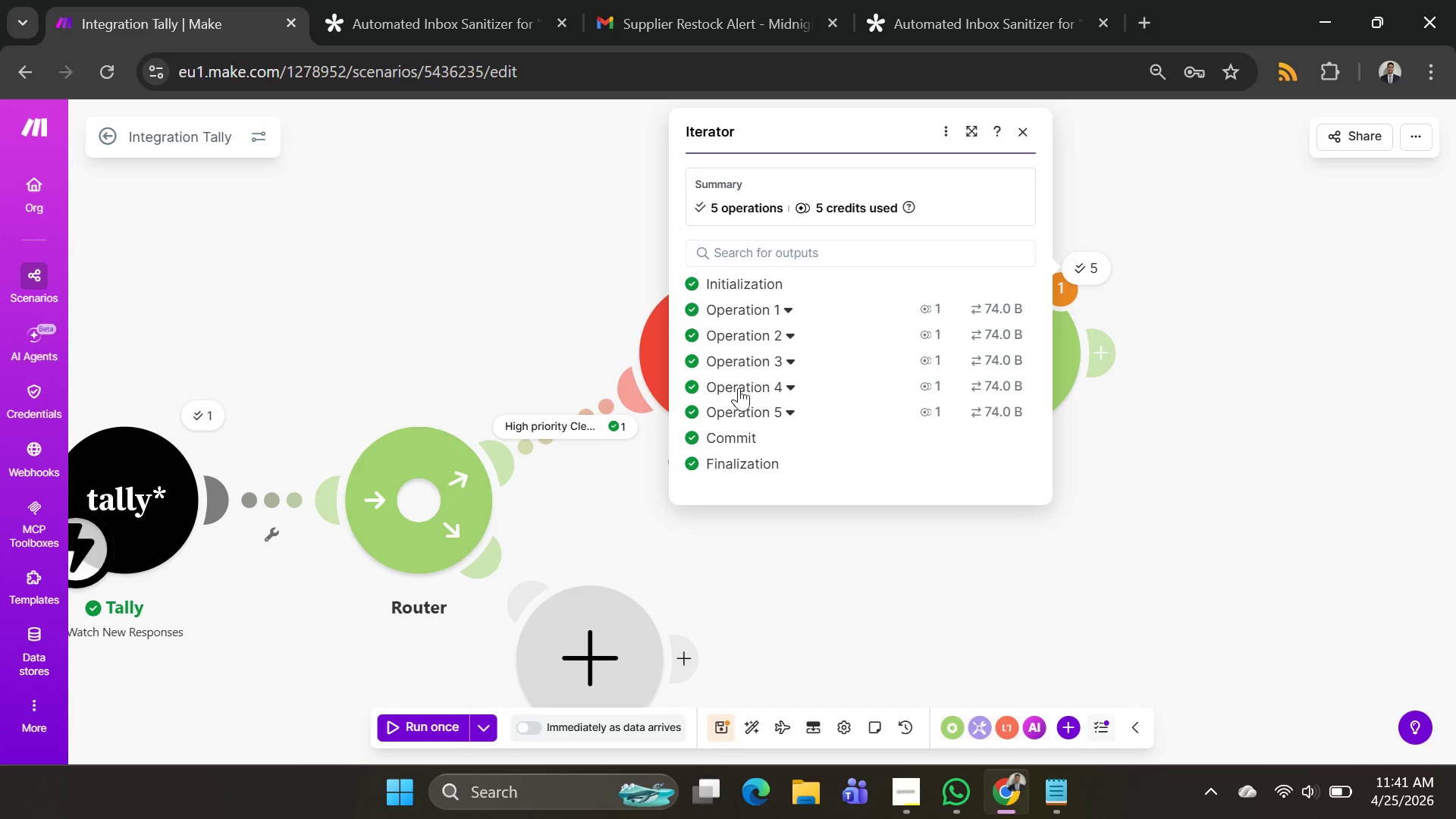 
left_click([791, 407])
 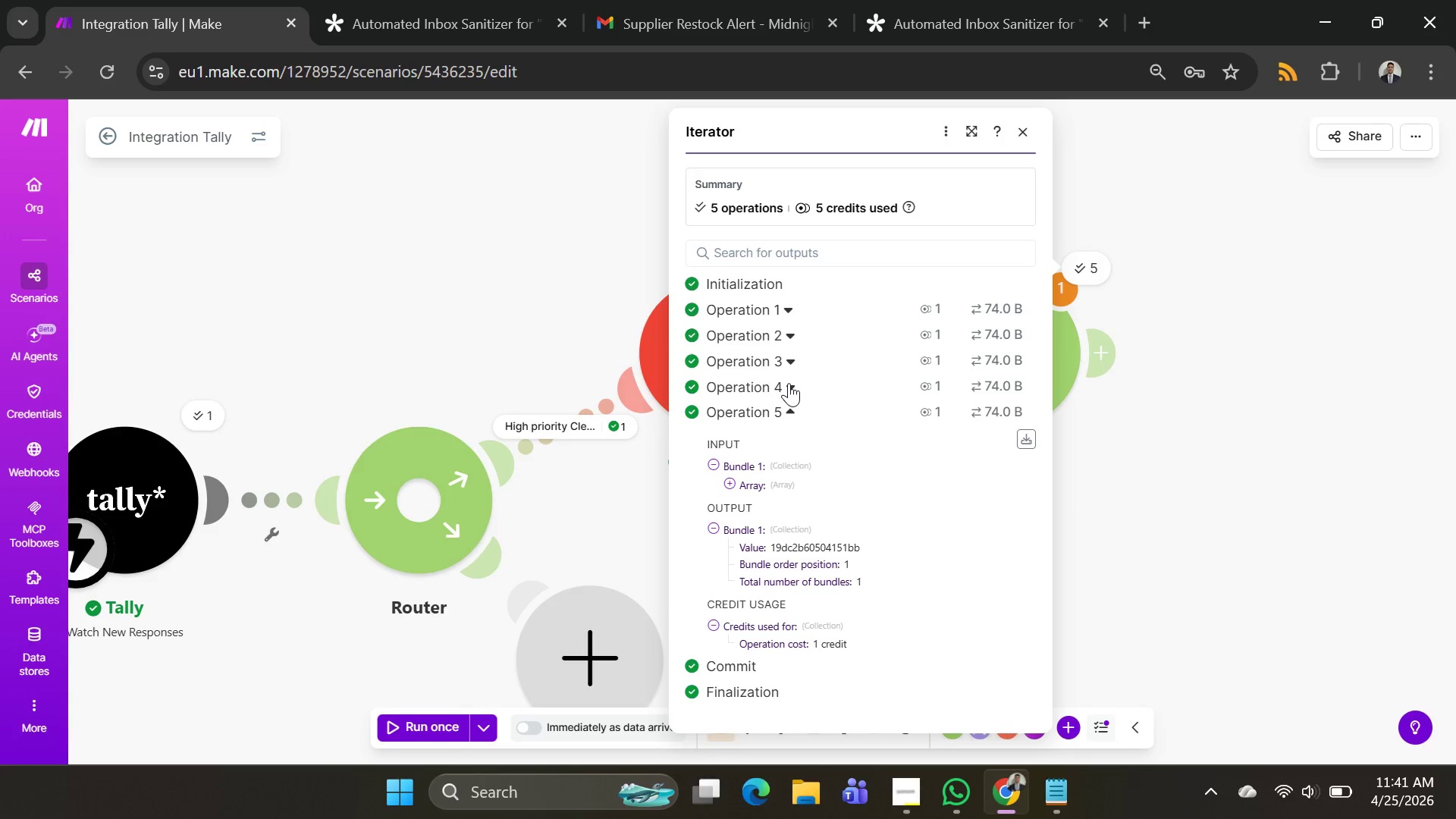 
left_click([789, 383])
 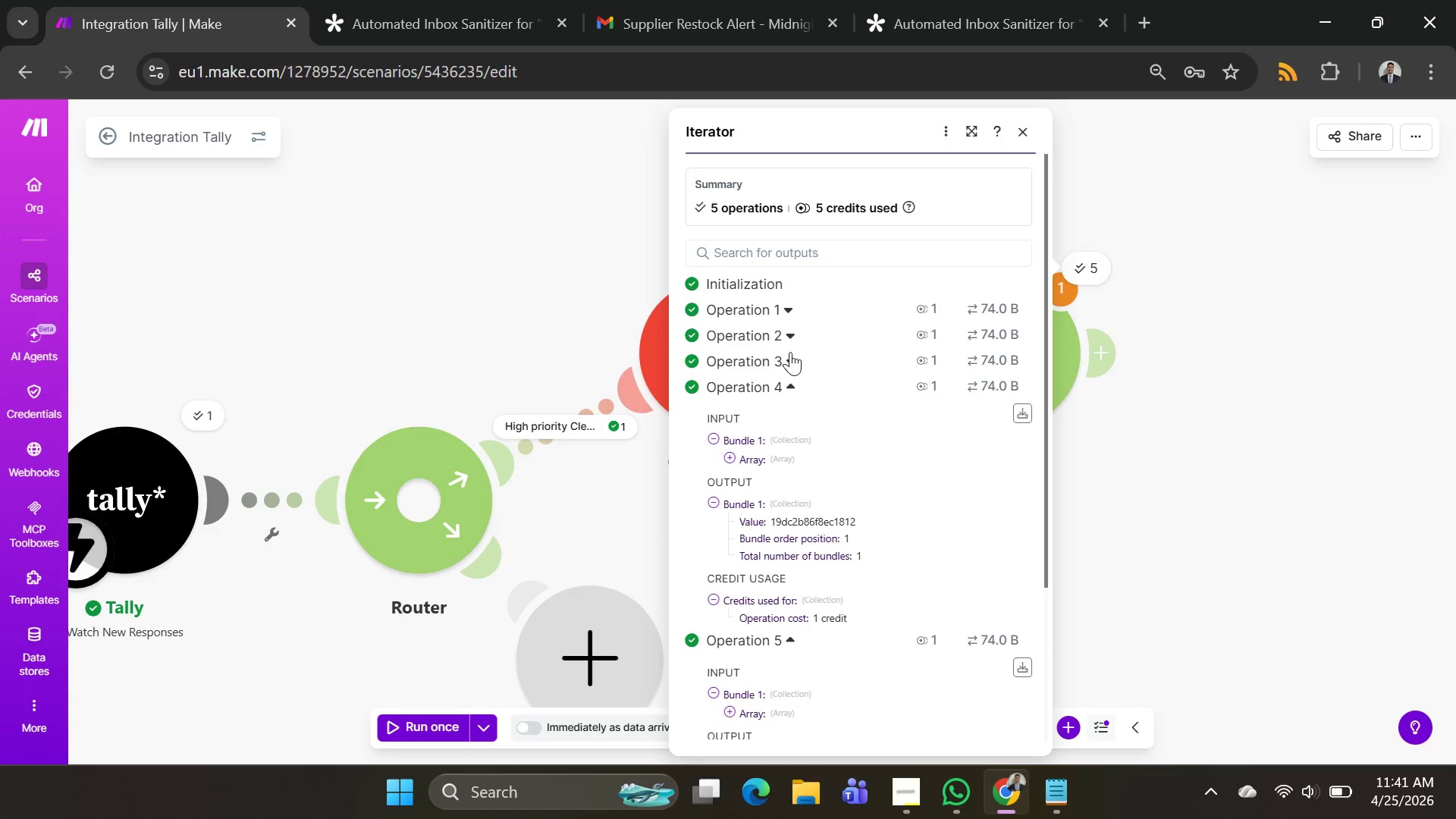 
left_click([792, 337])
 